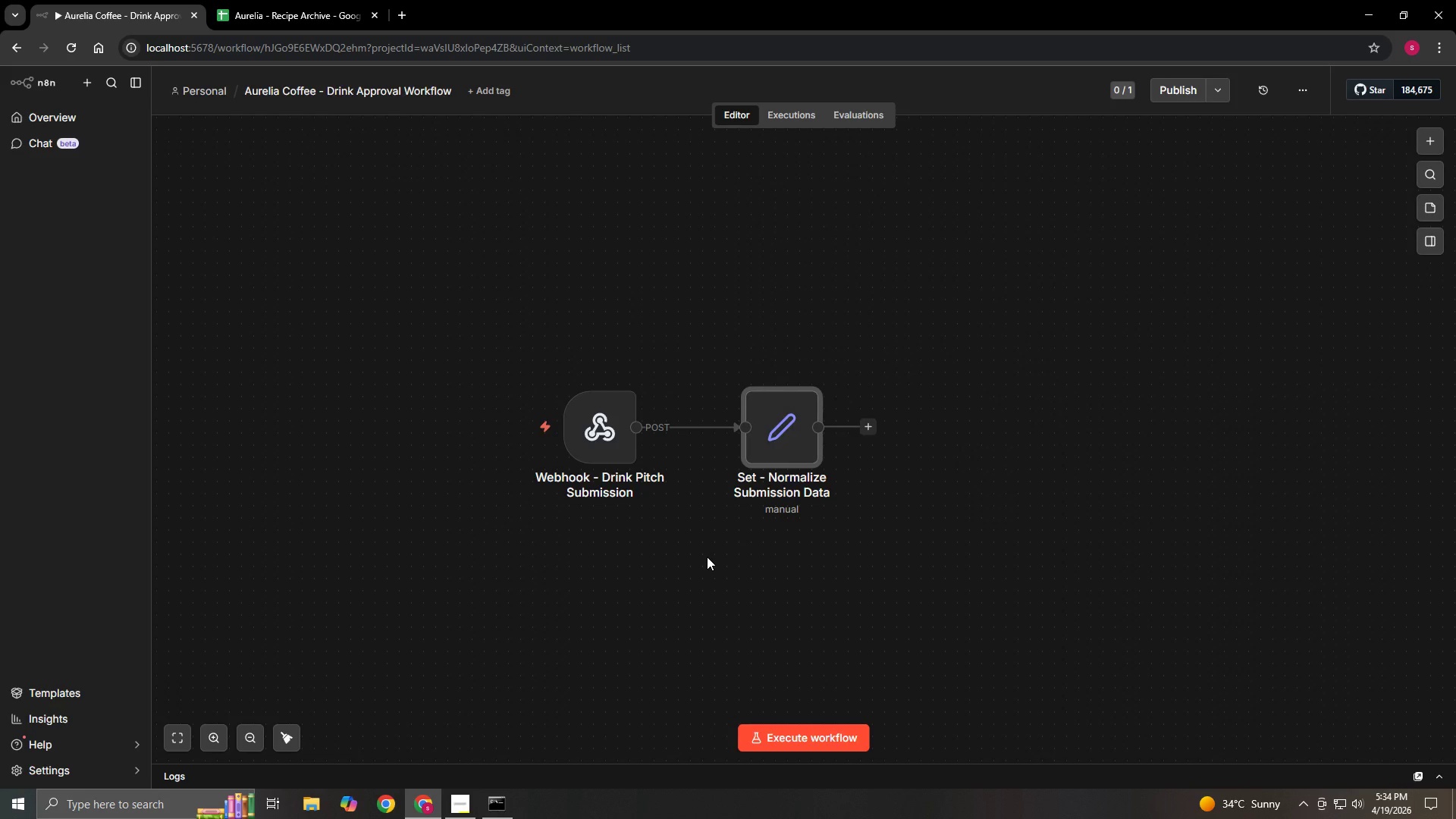 
wait(5.41)
 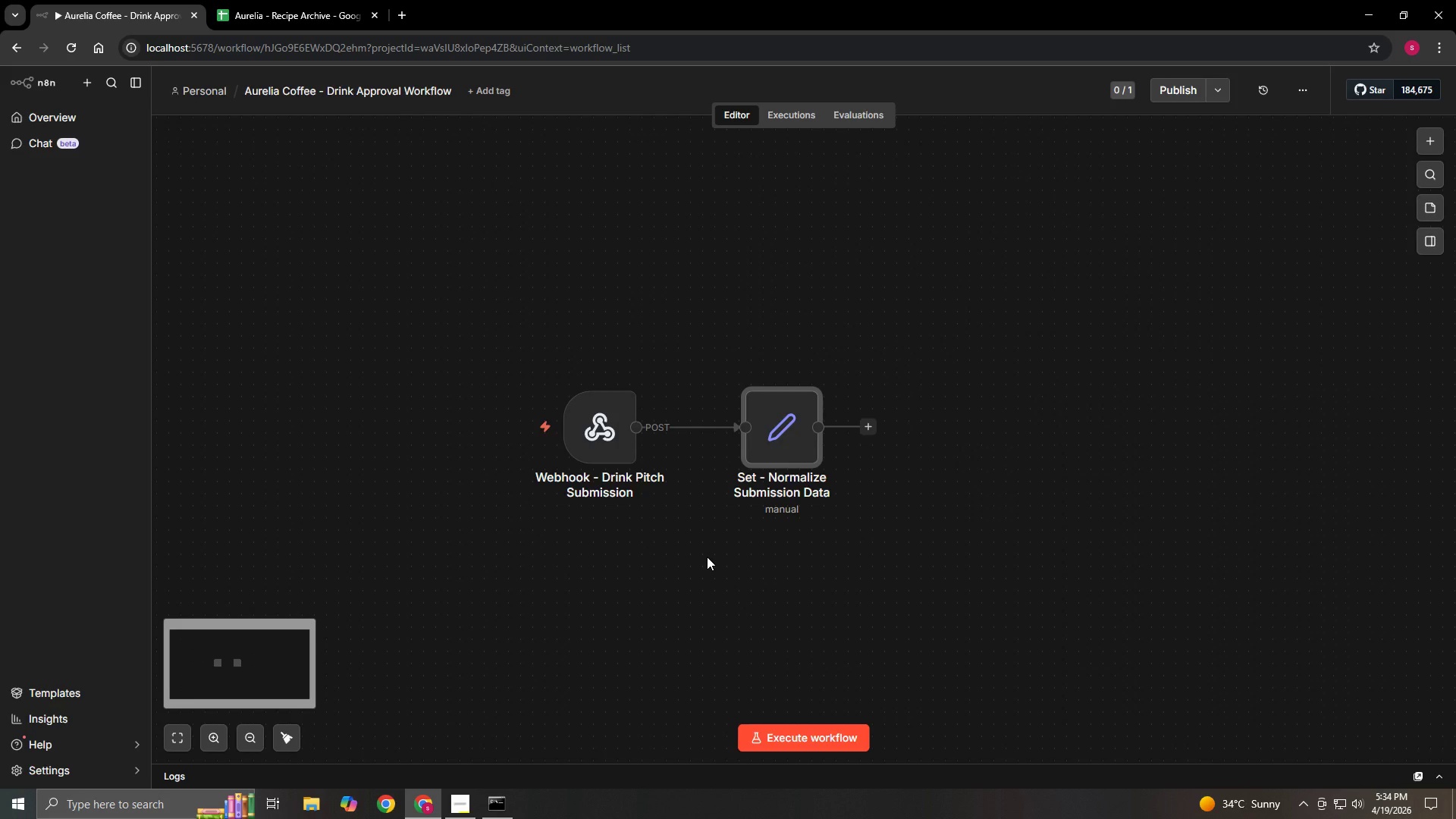 
middle_click([707, 557])
 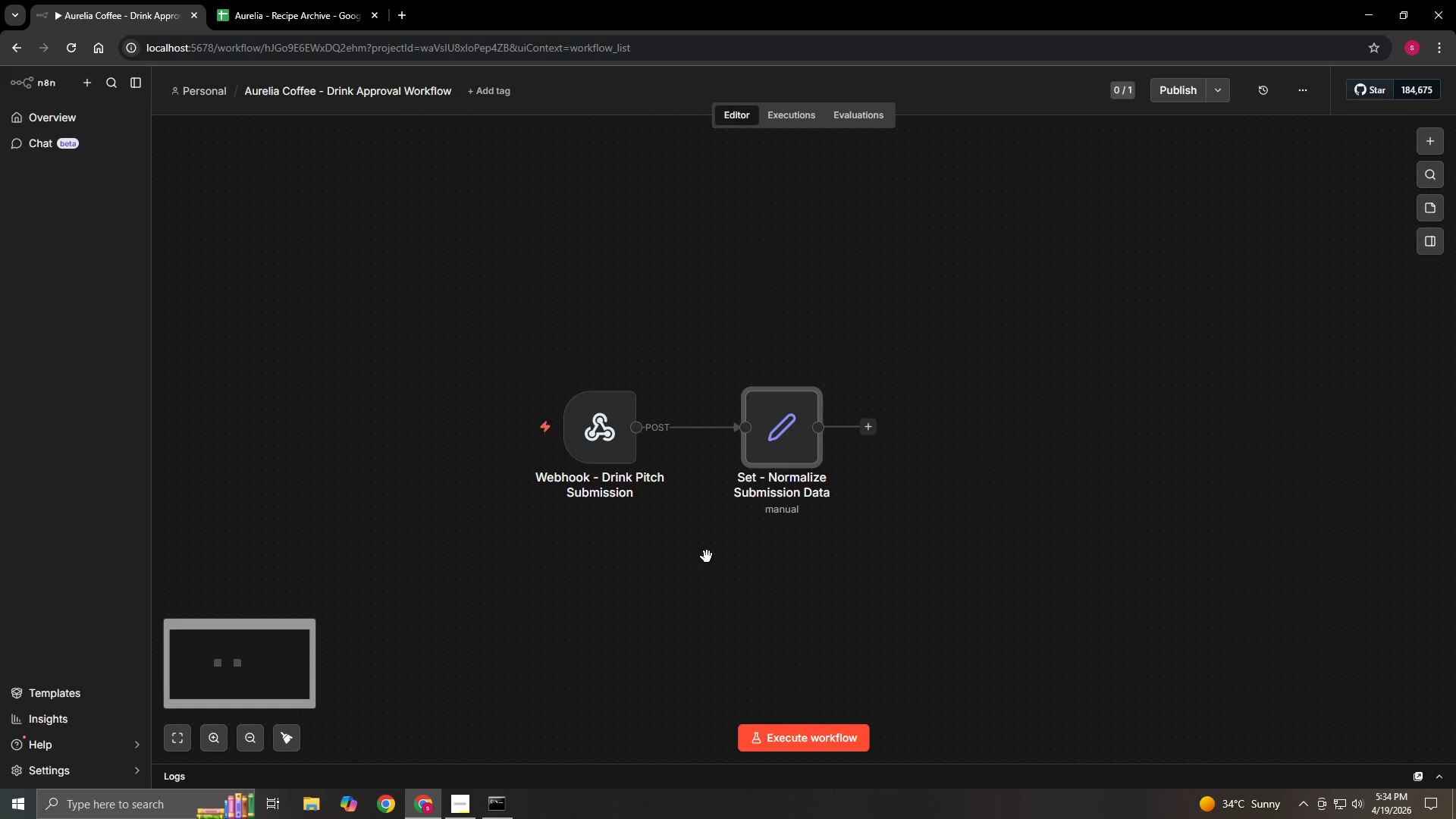 
scroll: coordinate [707, 557], scroll_direction: none, amount: 0.0
 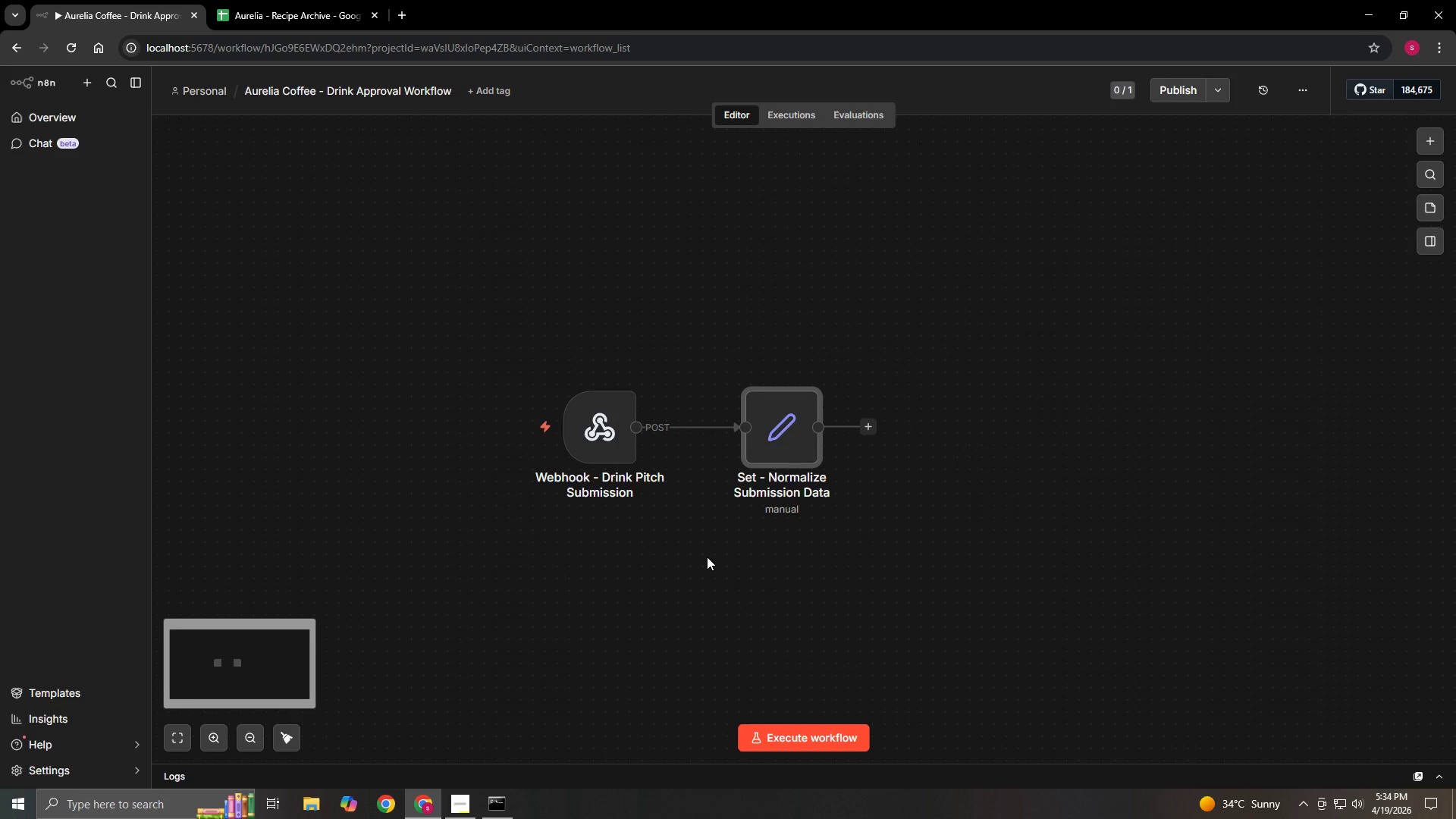 
hold_key(key=ControlLeft, duration=1.5)
 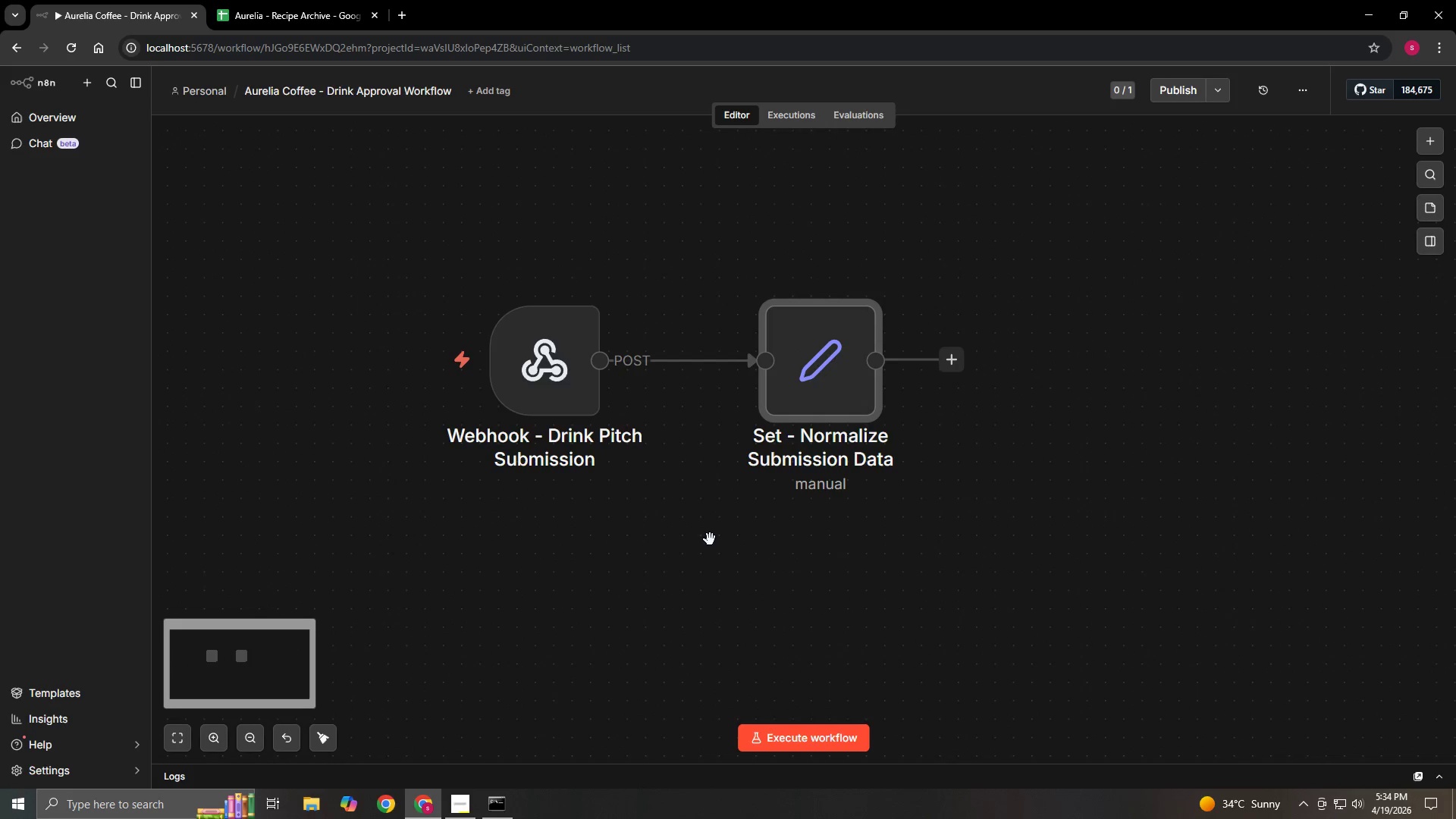 
hold_key(key=ControlLeft, duration=1.51)
left_click_drag(start_coordinate=[710, 527], to_coordinate=[680, 597])
 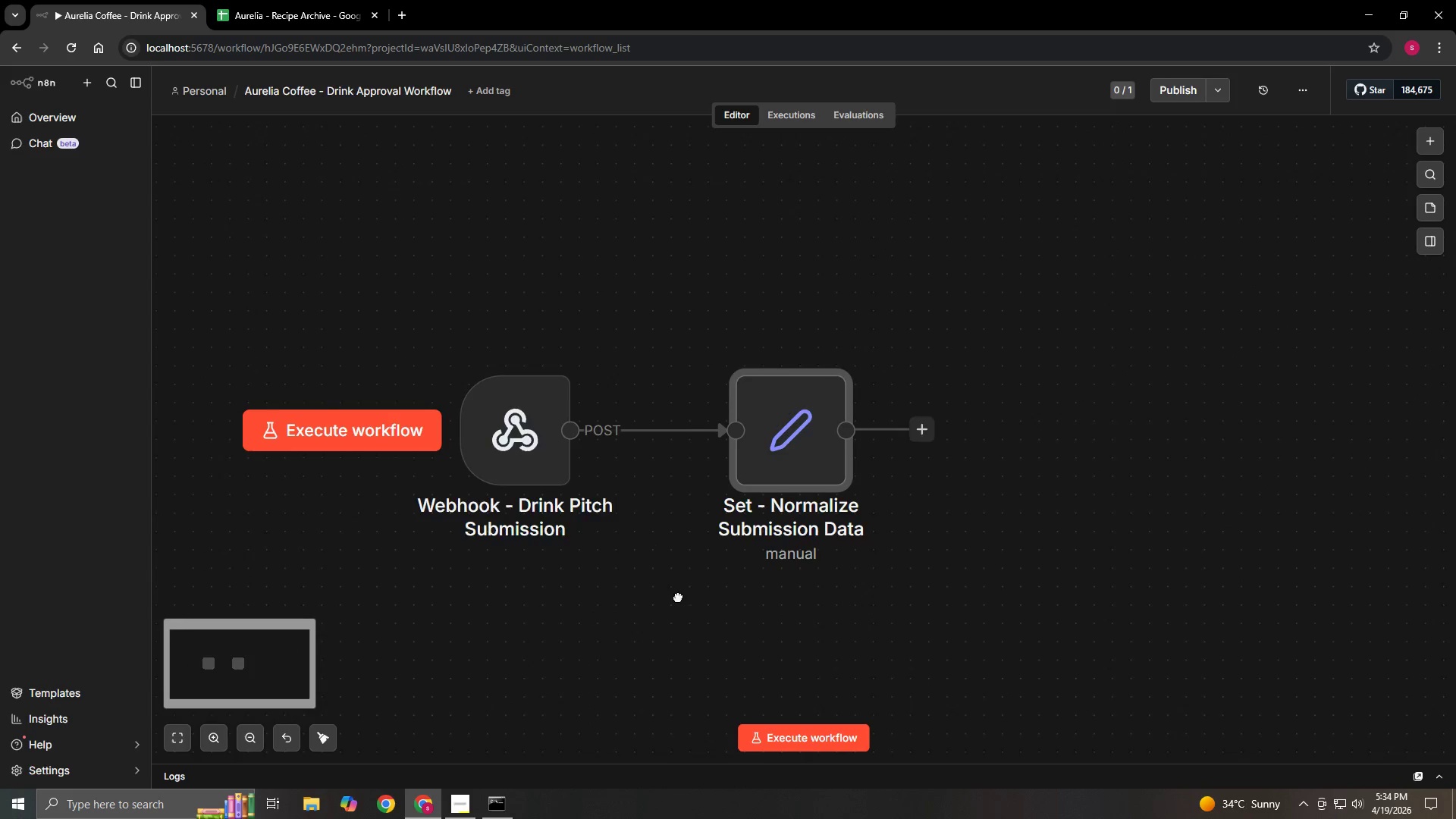 
scroll: coordinate [707, 557], scroll_direction: up, amount: 3.0
 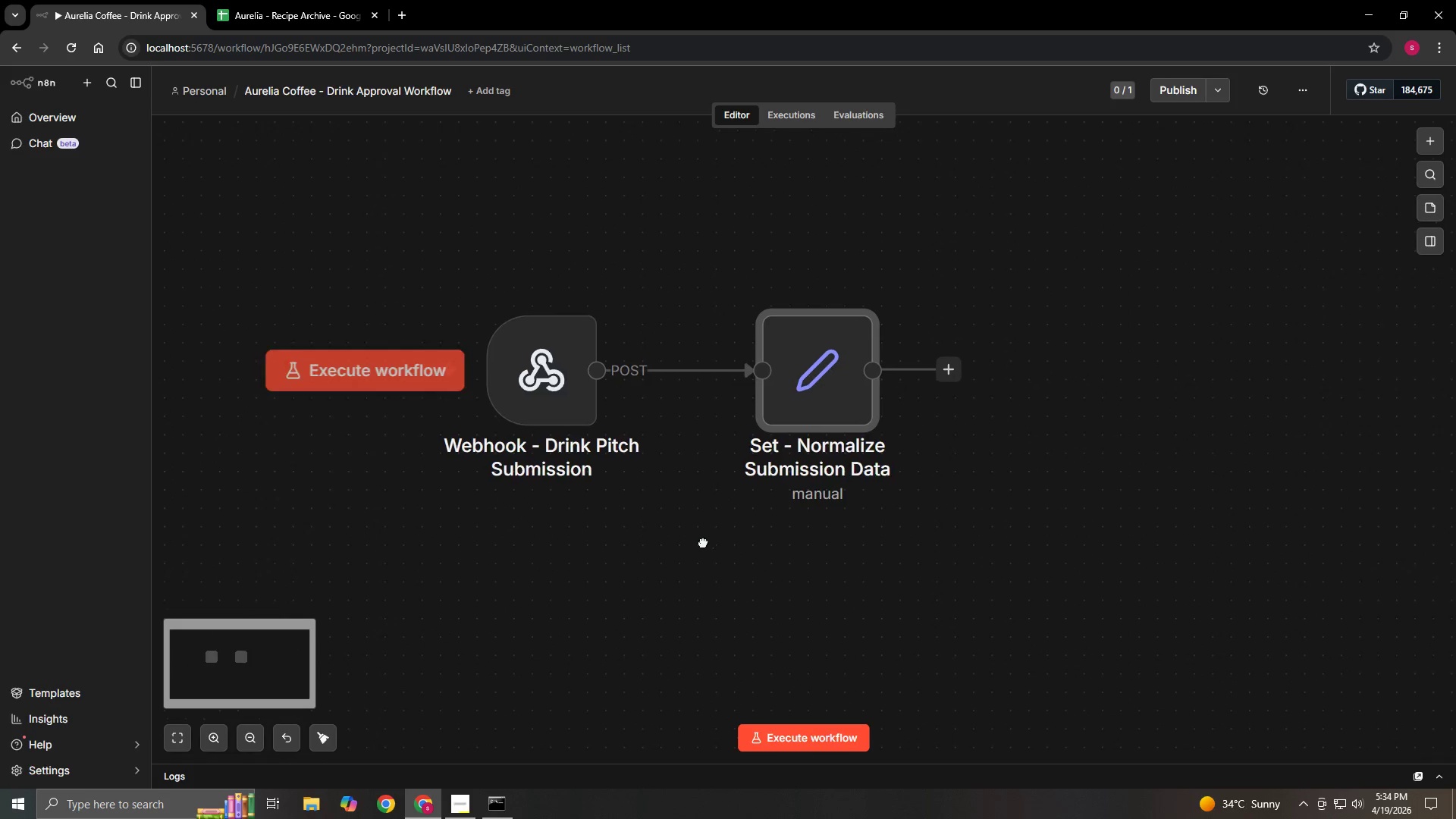 
hold_key(key=ControlLeft, duration=0.94)
left_click_drag(start_coordinate=[680, 597], to_coordinate=[588, 593])
 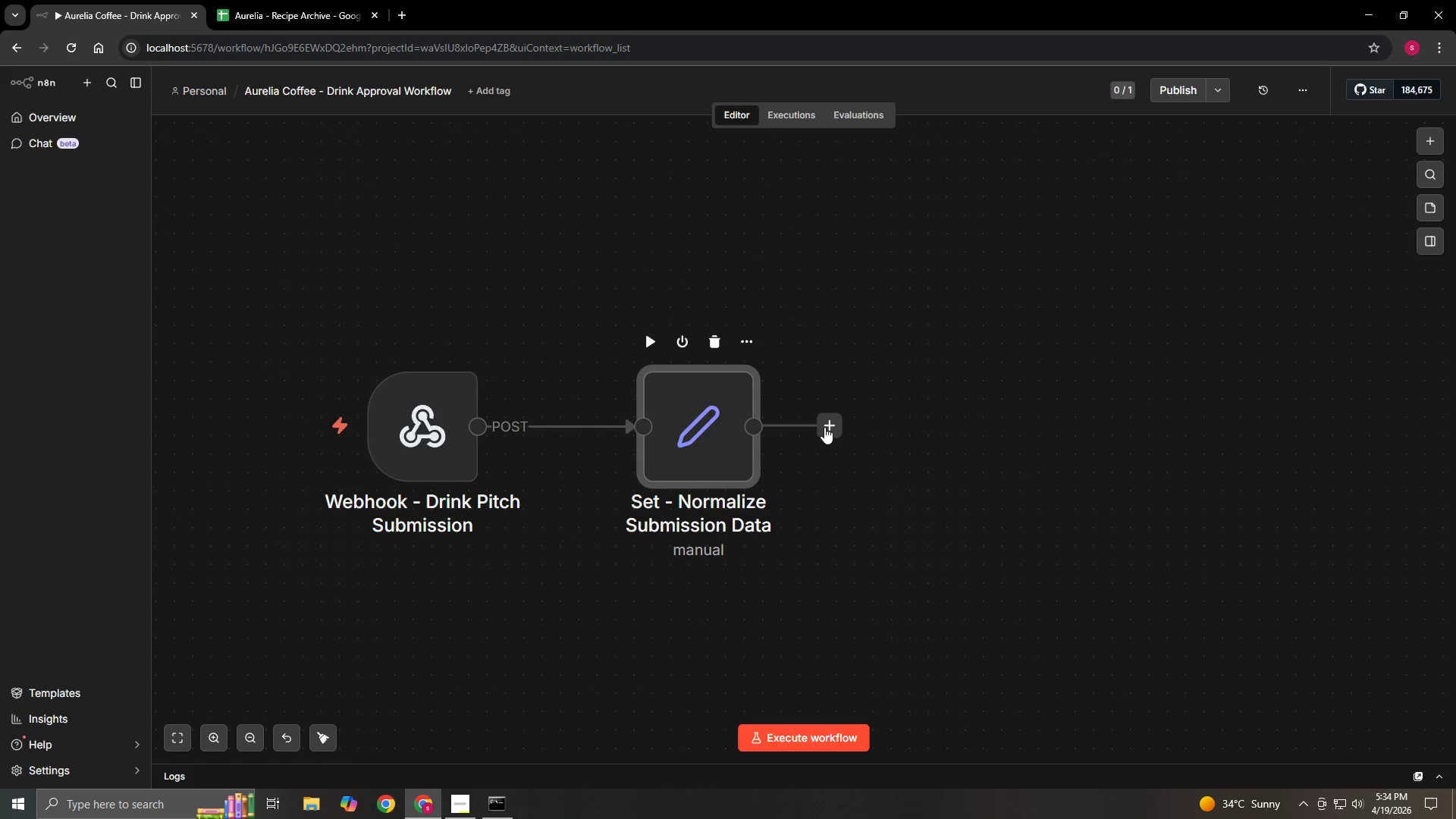 
left_click_drag(start_coordinate=[828, 426], to_coordinate=[896, 425])
 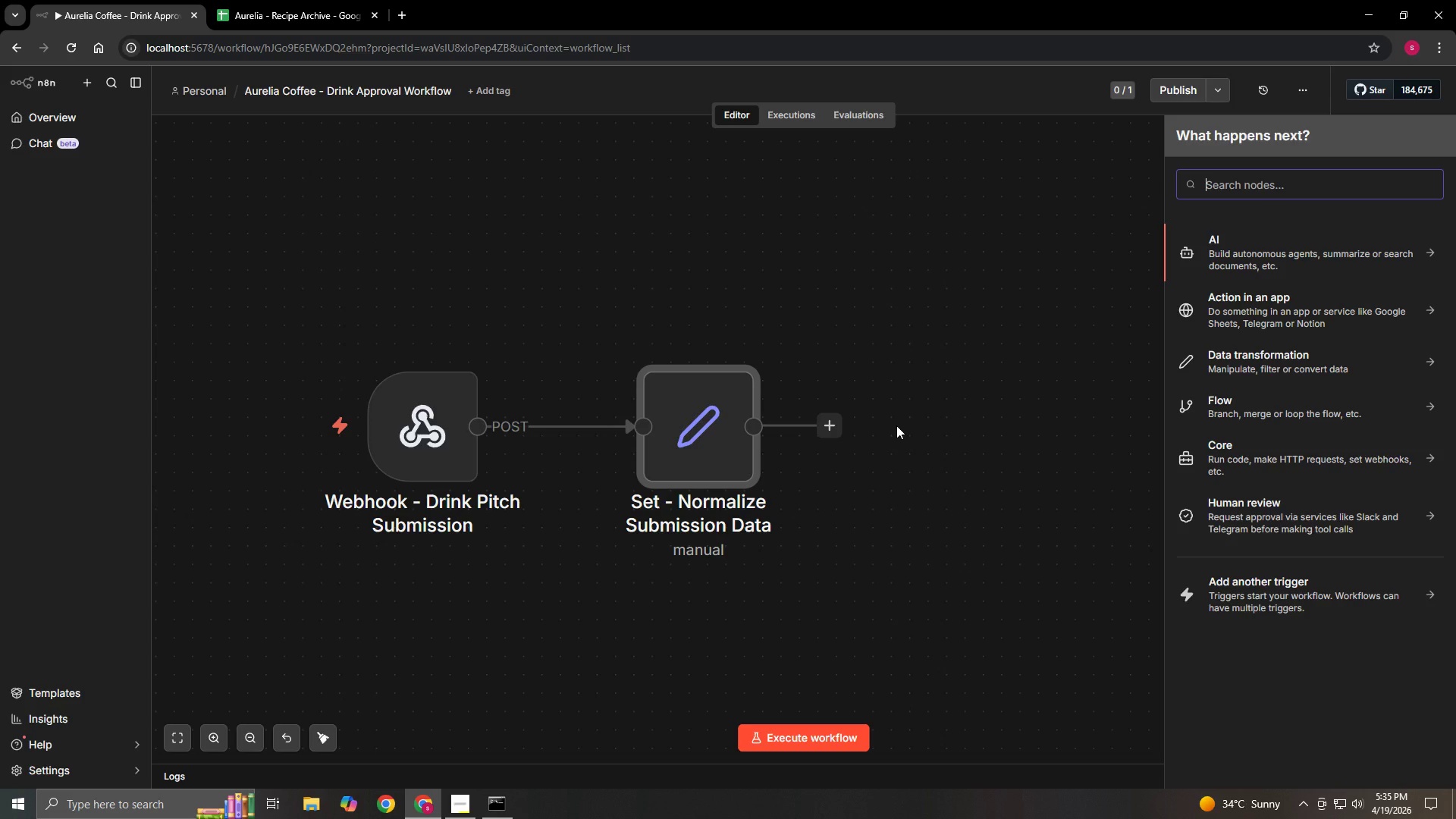 
wait(10.52)
 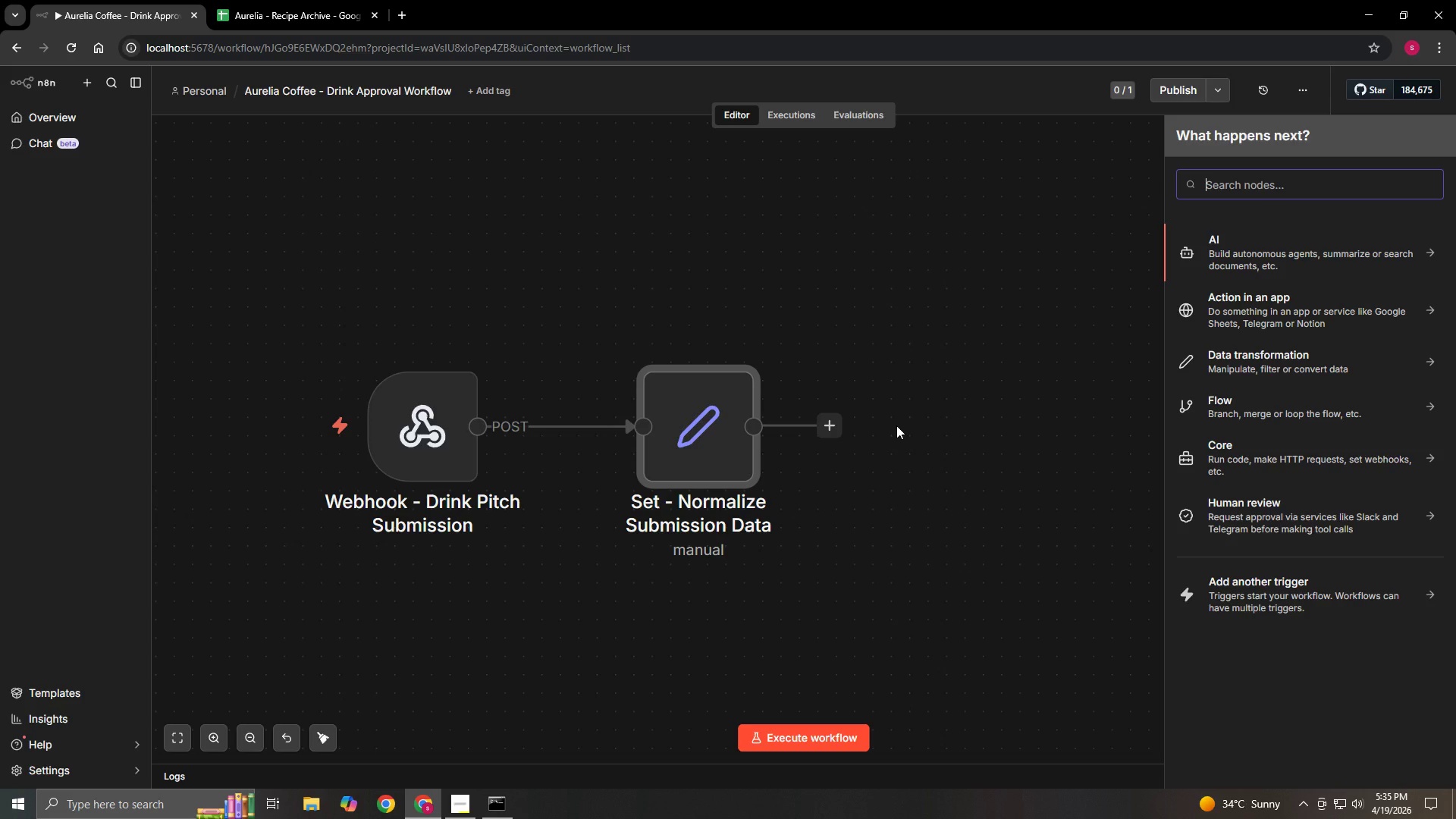 
left_click([1229, 189])
 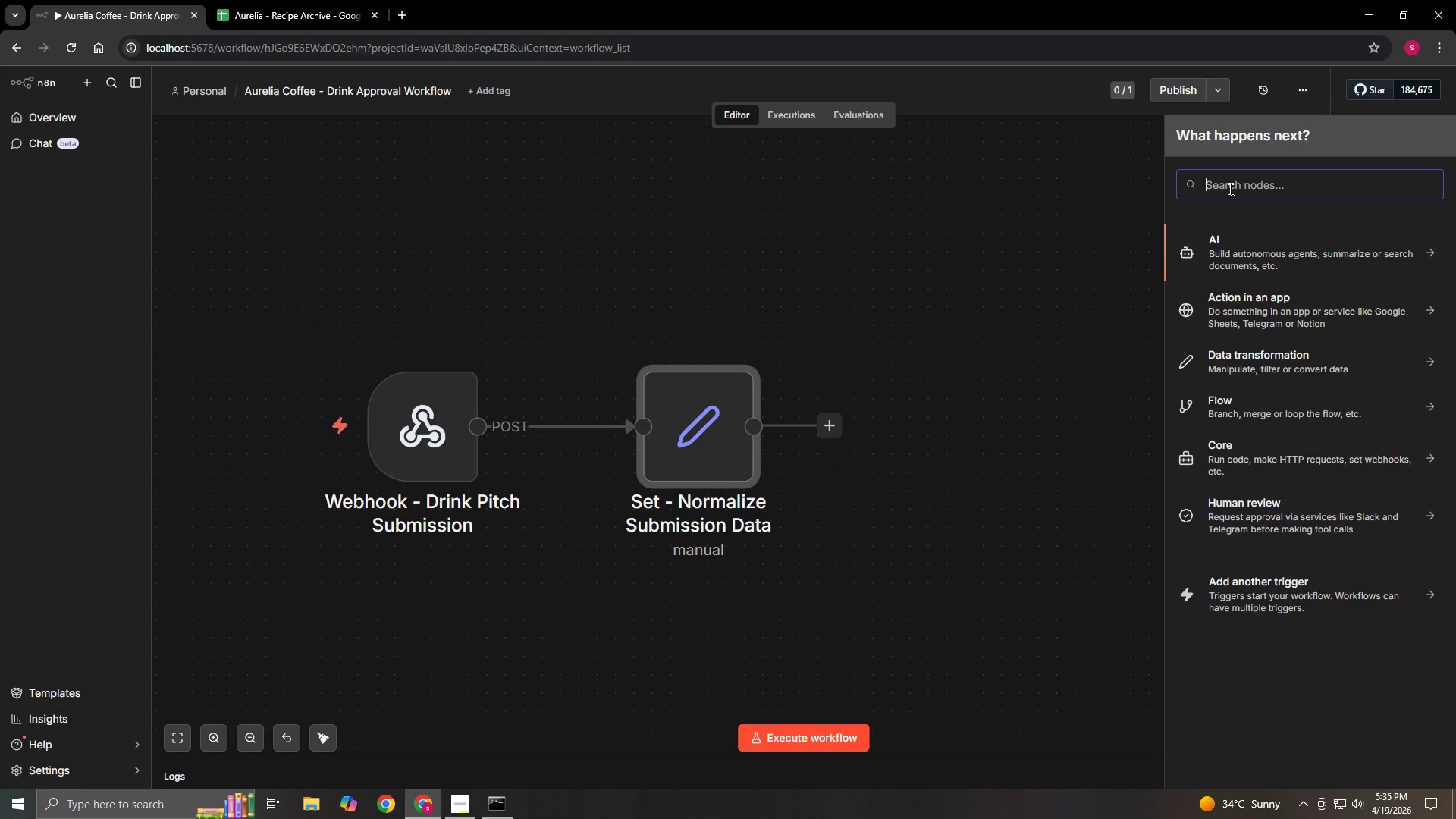 
type(GOOGLE Sheets)
 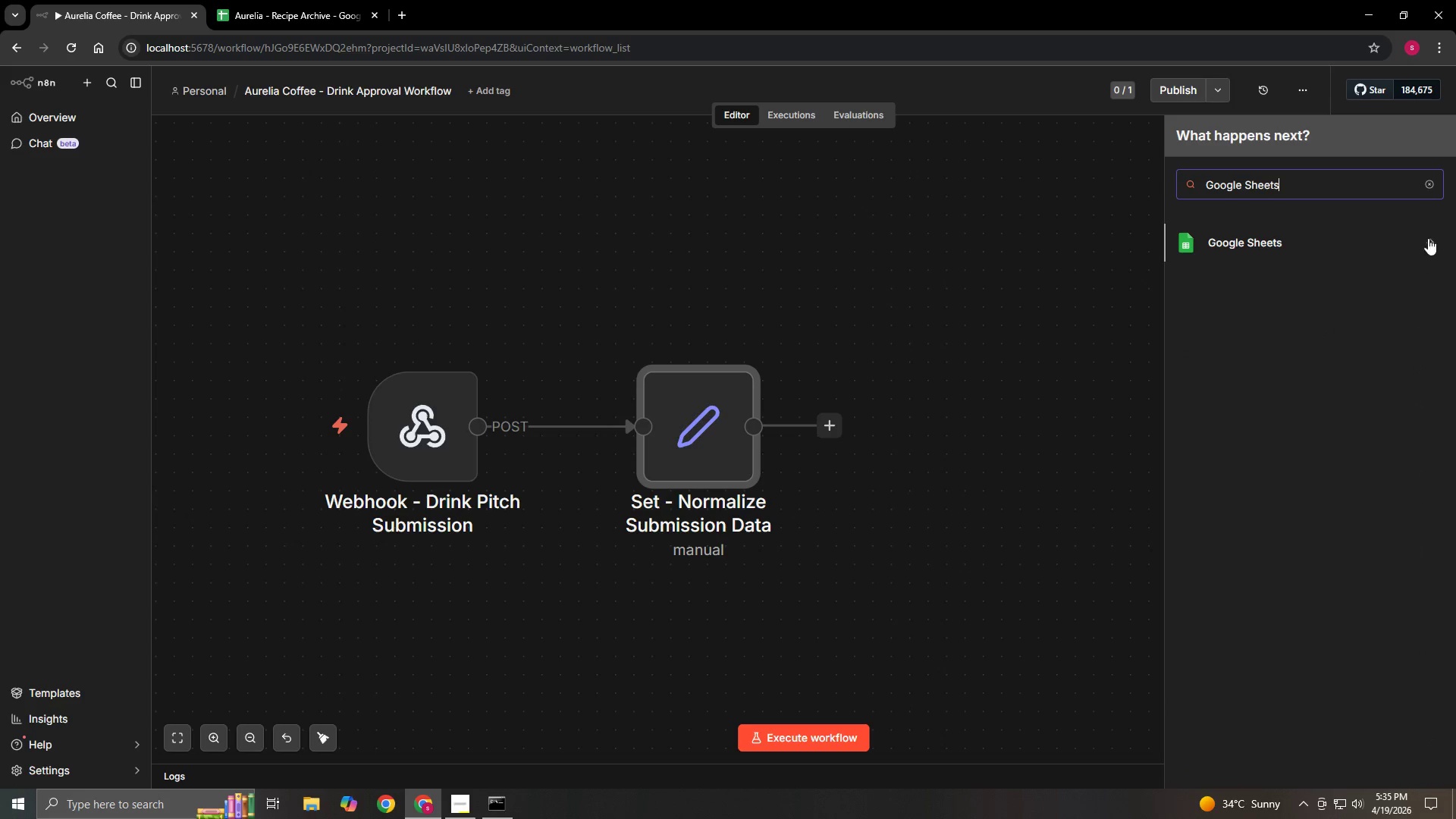 
left_click([1428, 238])
 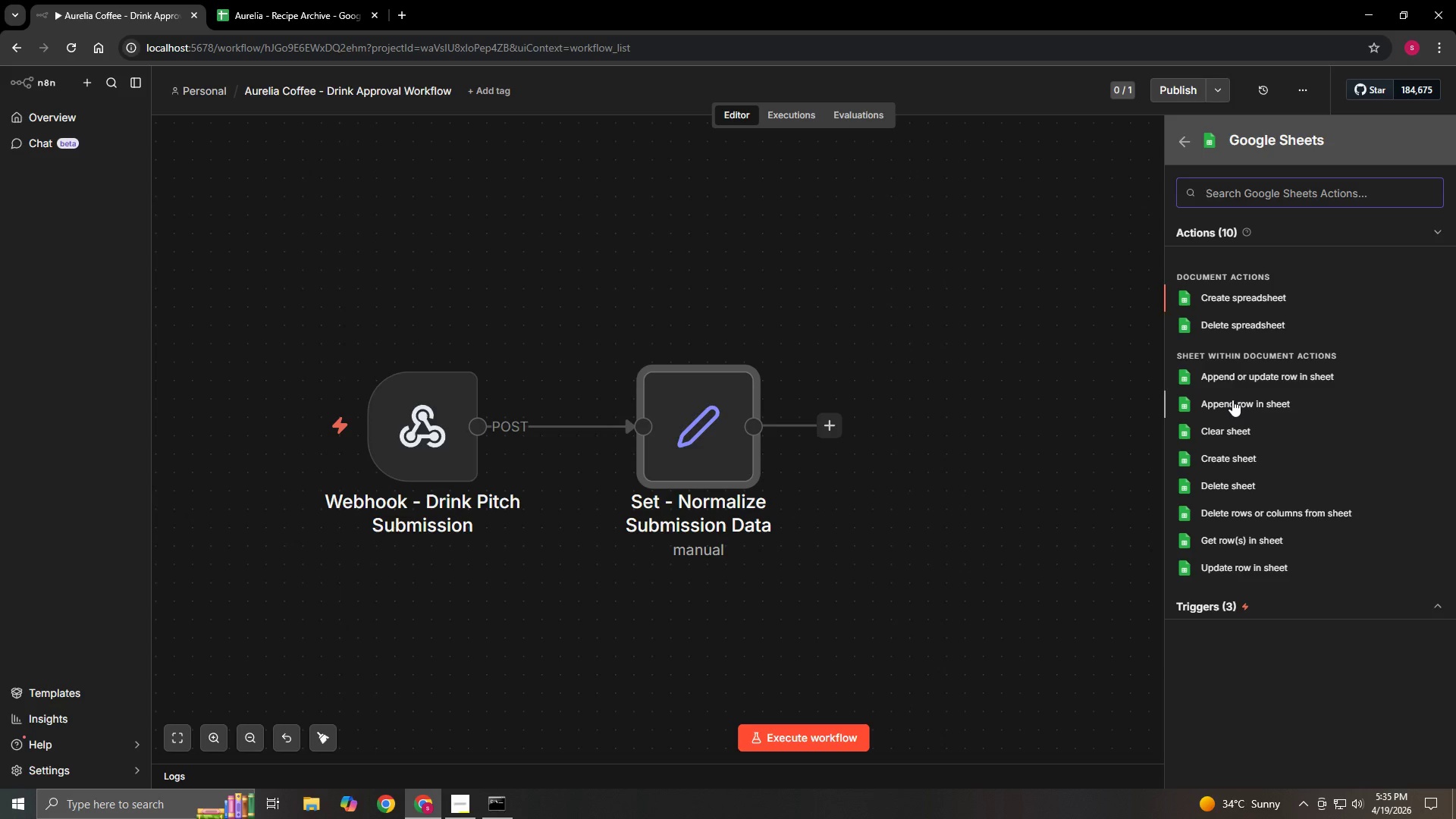 
wait(7.75)
 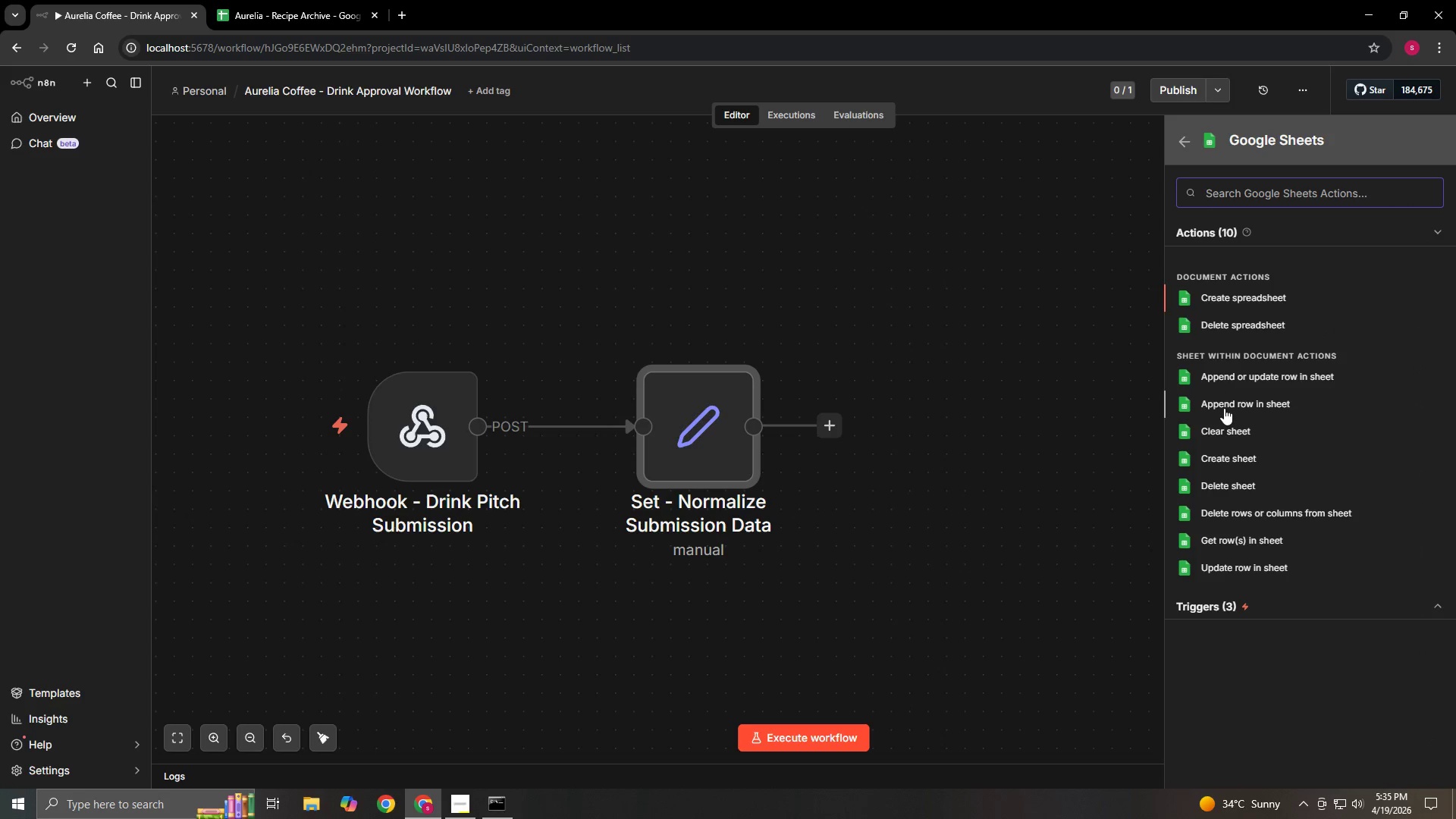 
left_click([1232, 403])
 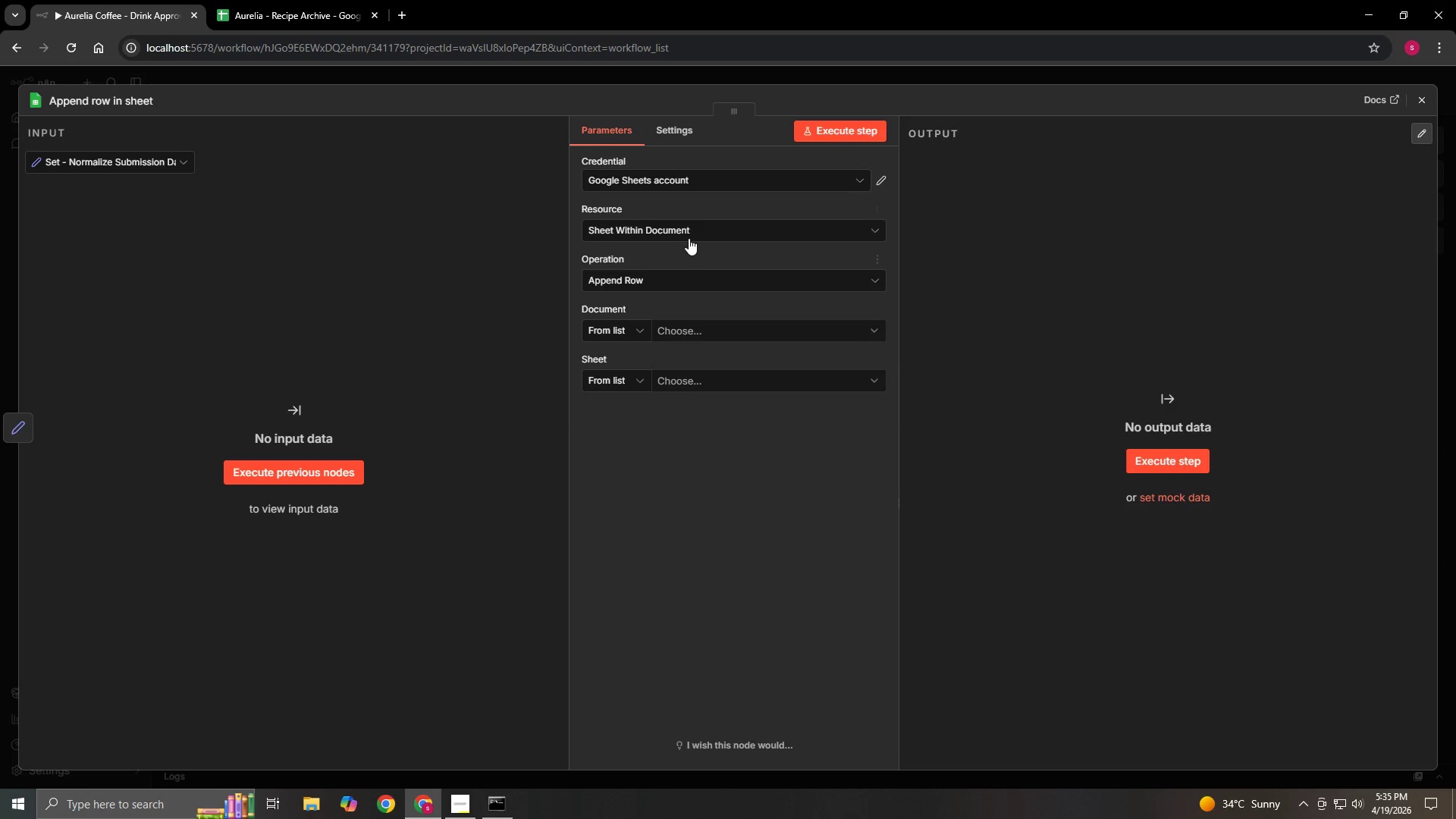 
left_click([687, 226])
 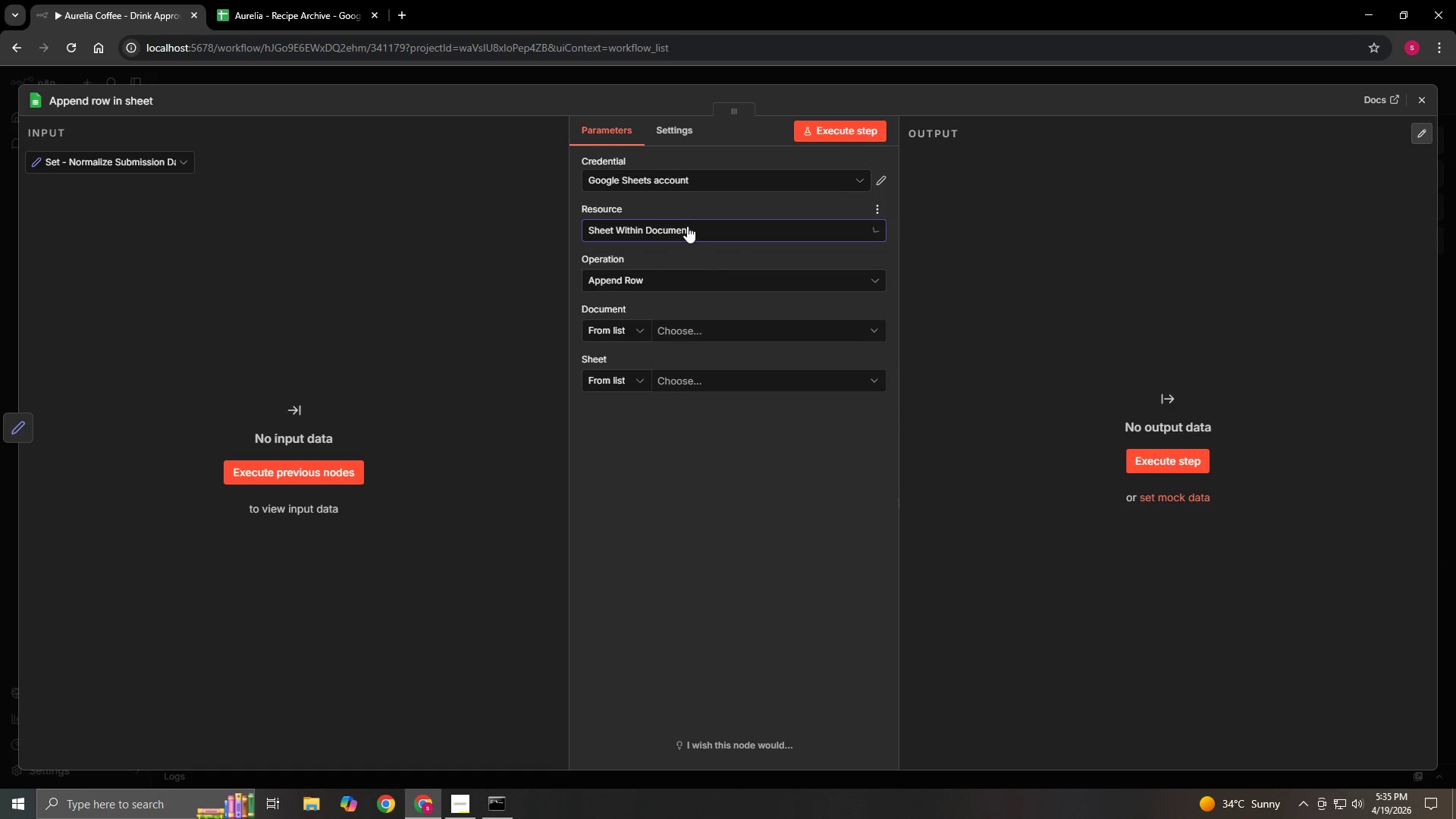 
double_click([687, 226])
 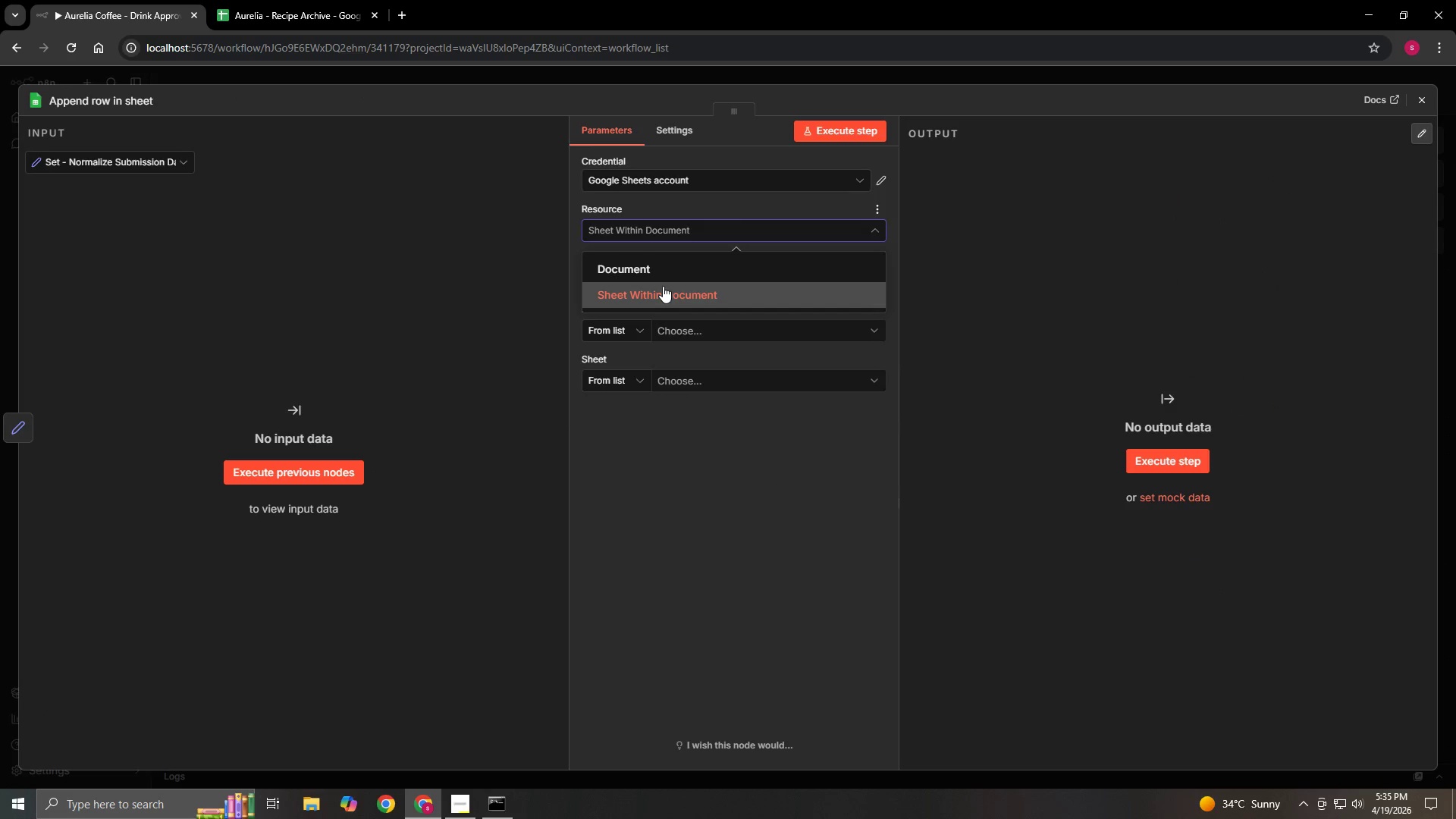 
left_click([663, 286])
 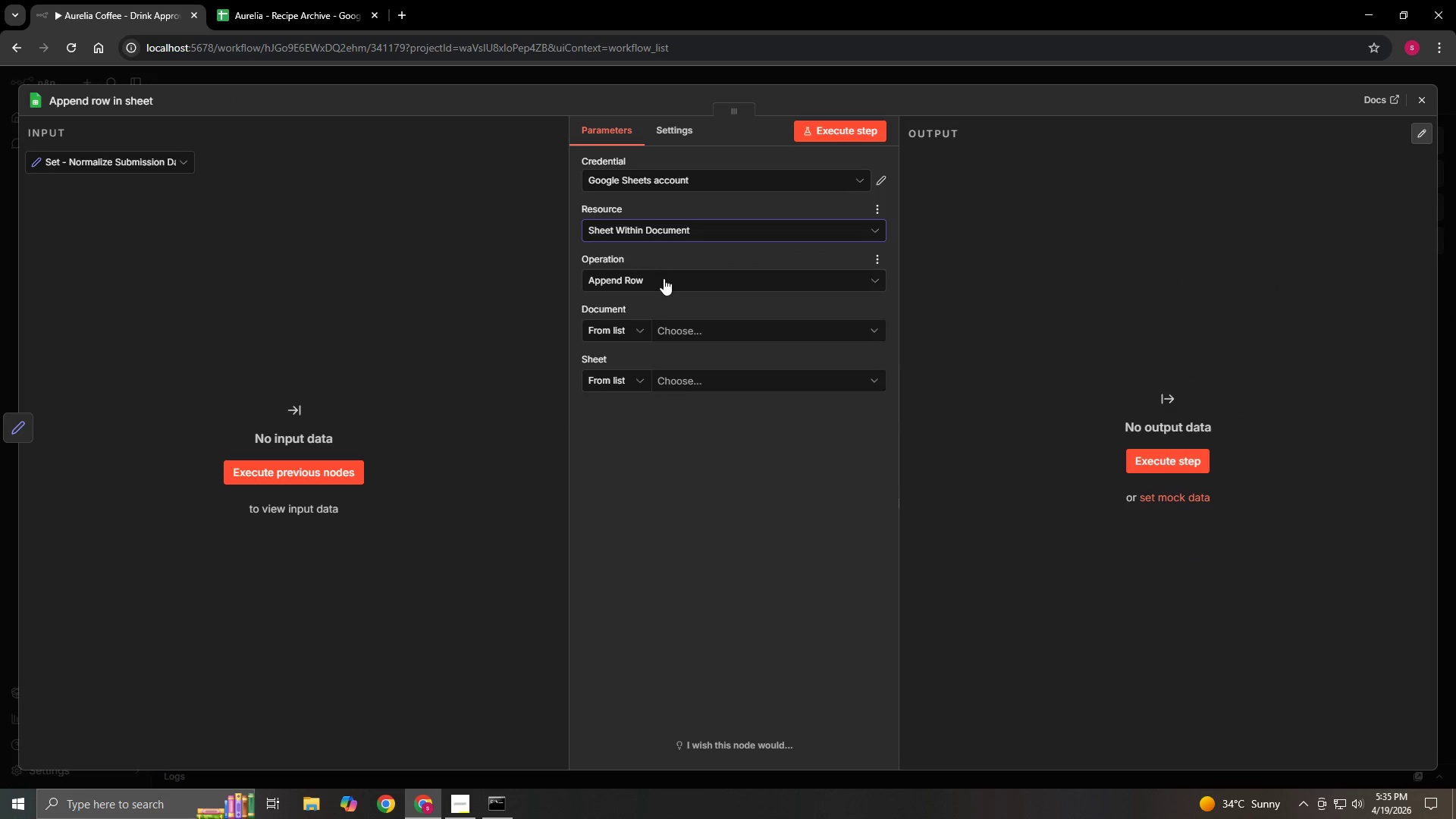 
left_click([663, 280])
 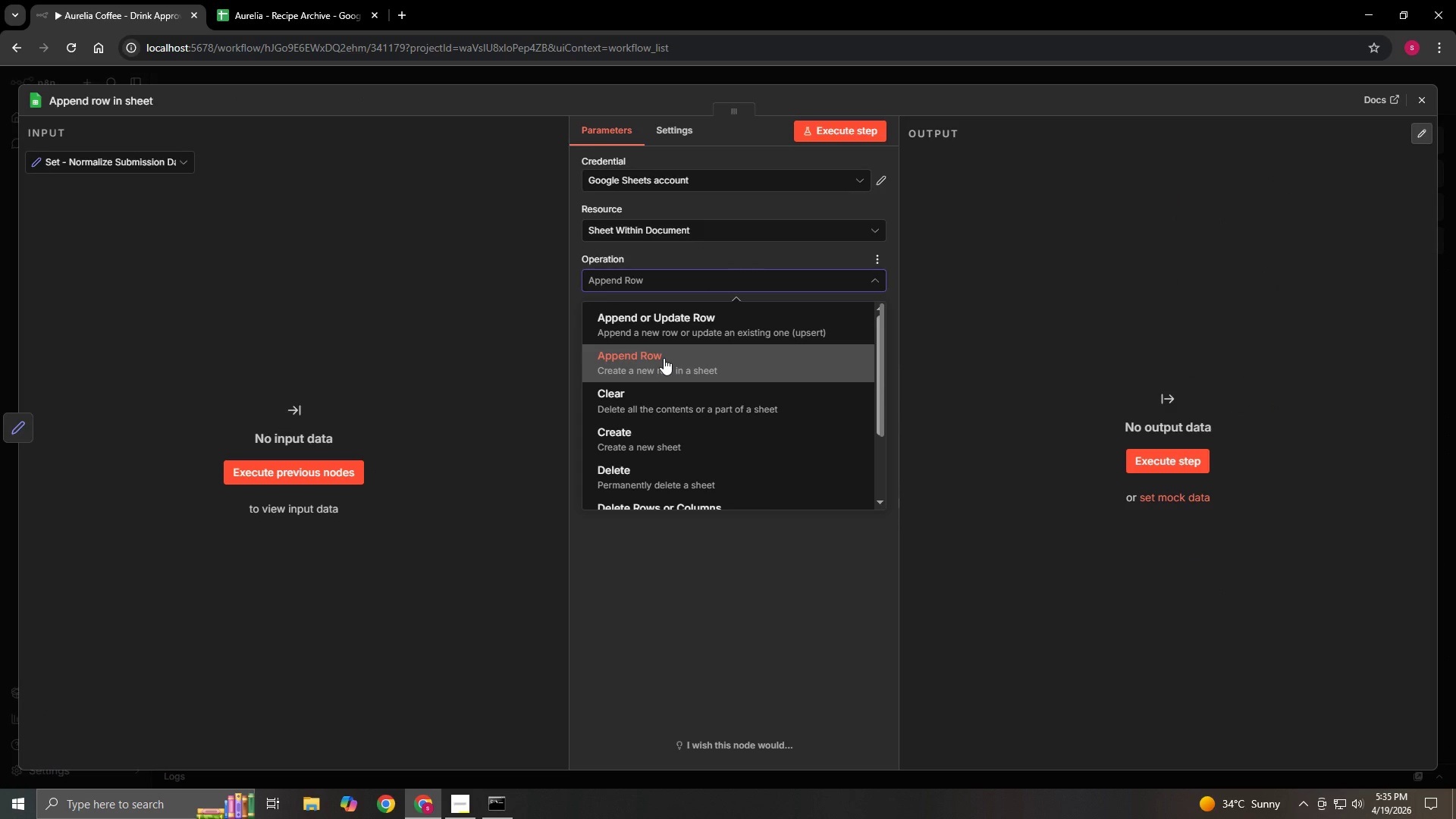 
left_click([664, 358])
 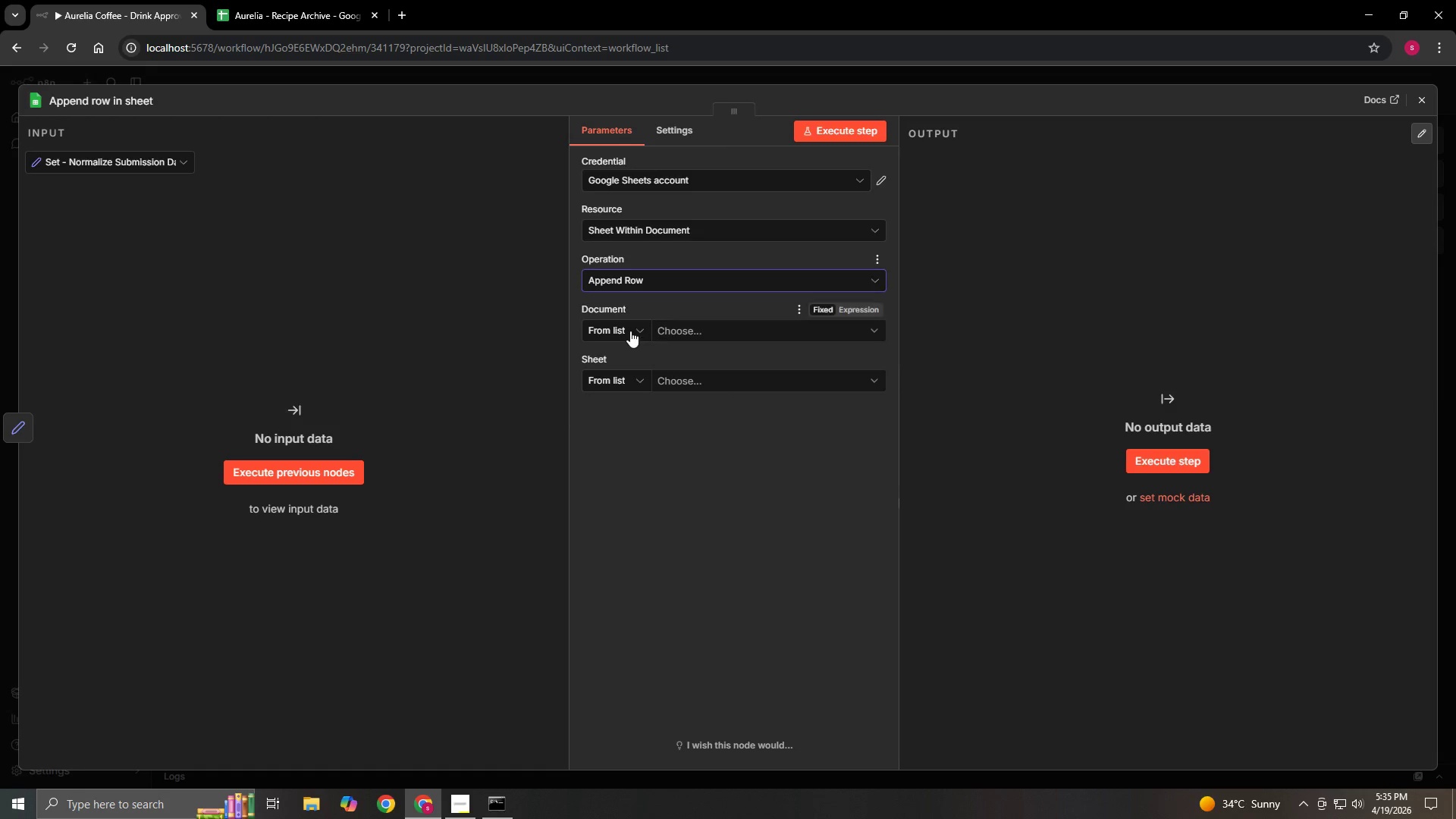 
left_click([630, 331])
 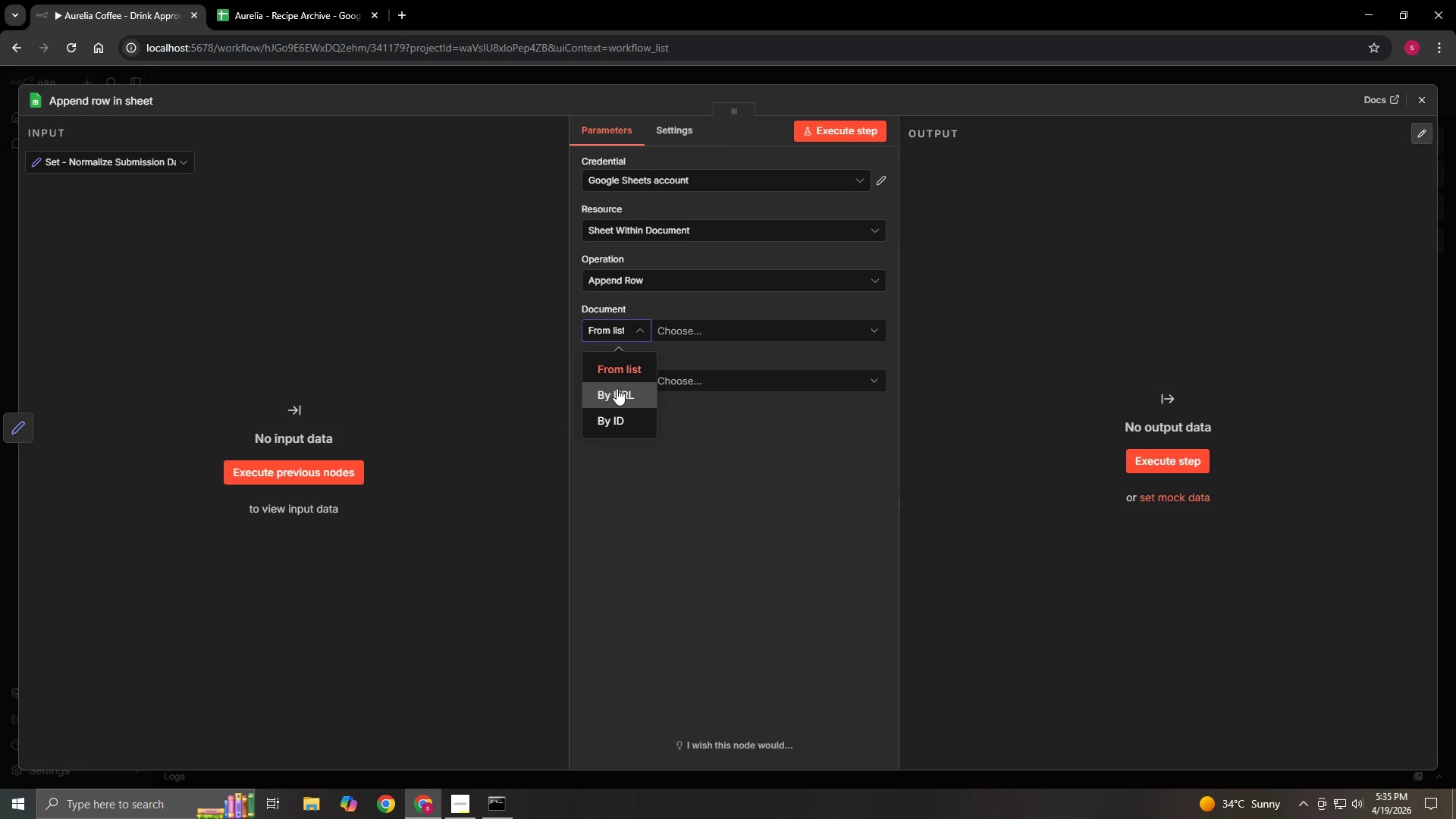 
left_click([617, 388])
 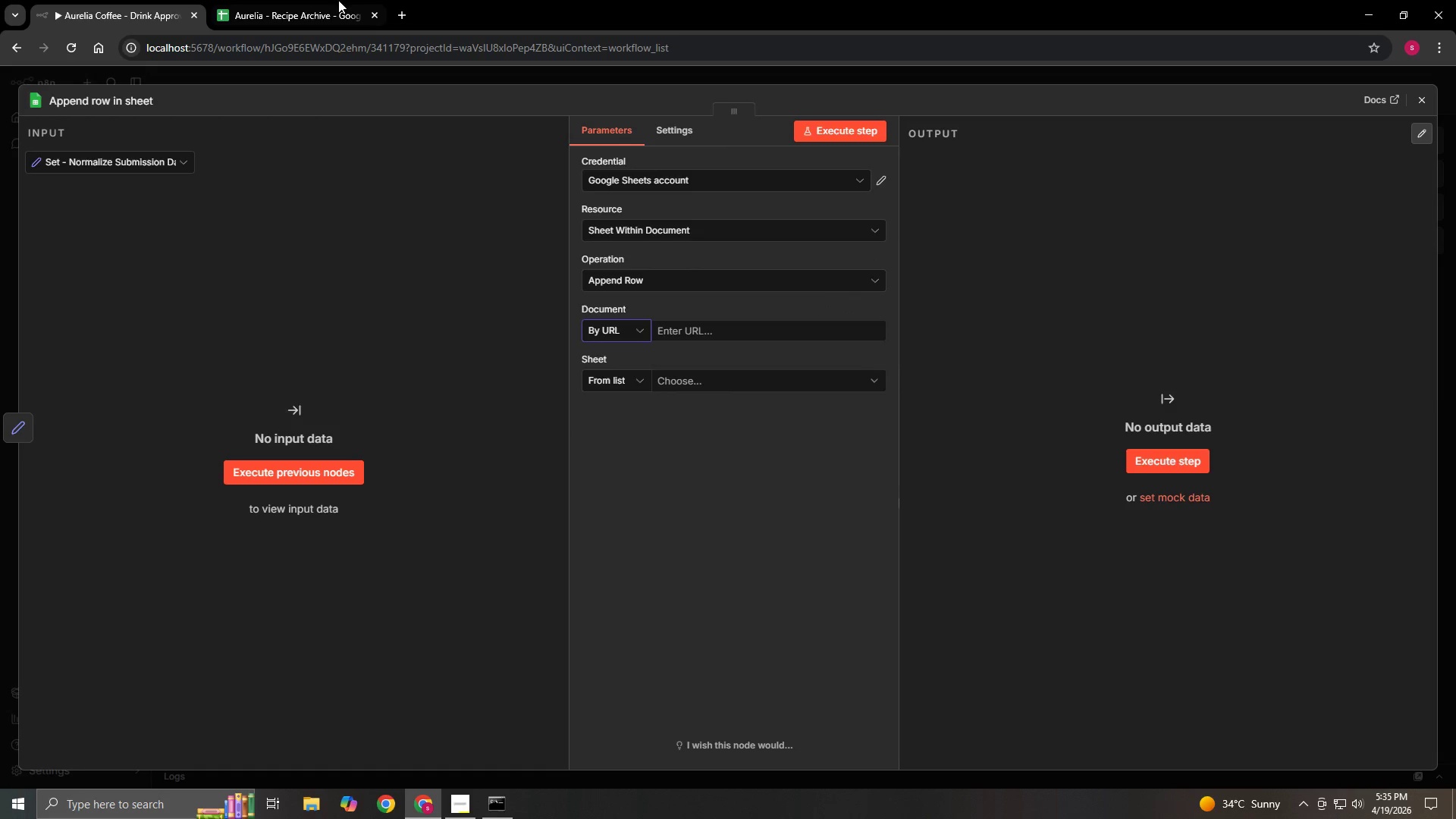 
left_click([312, 0])
 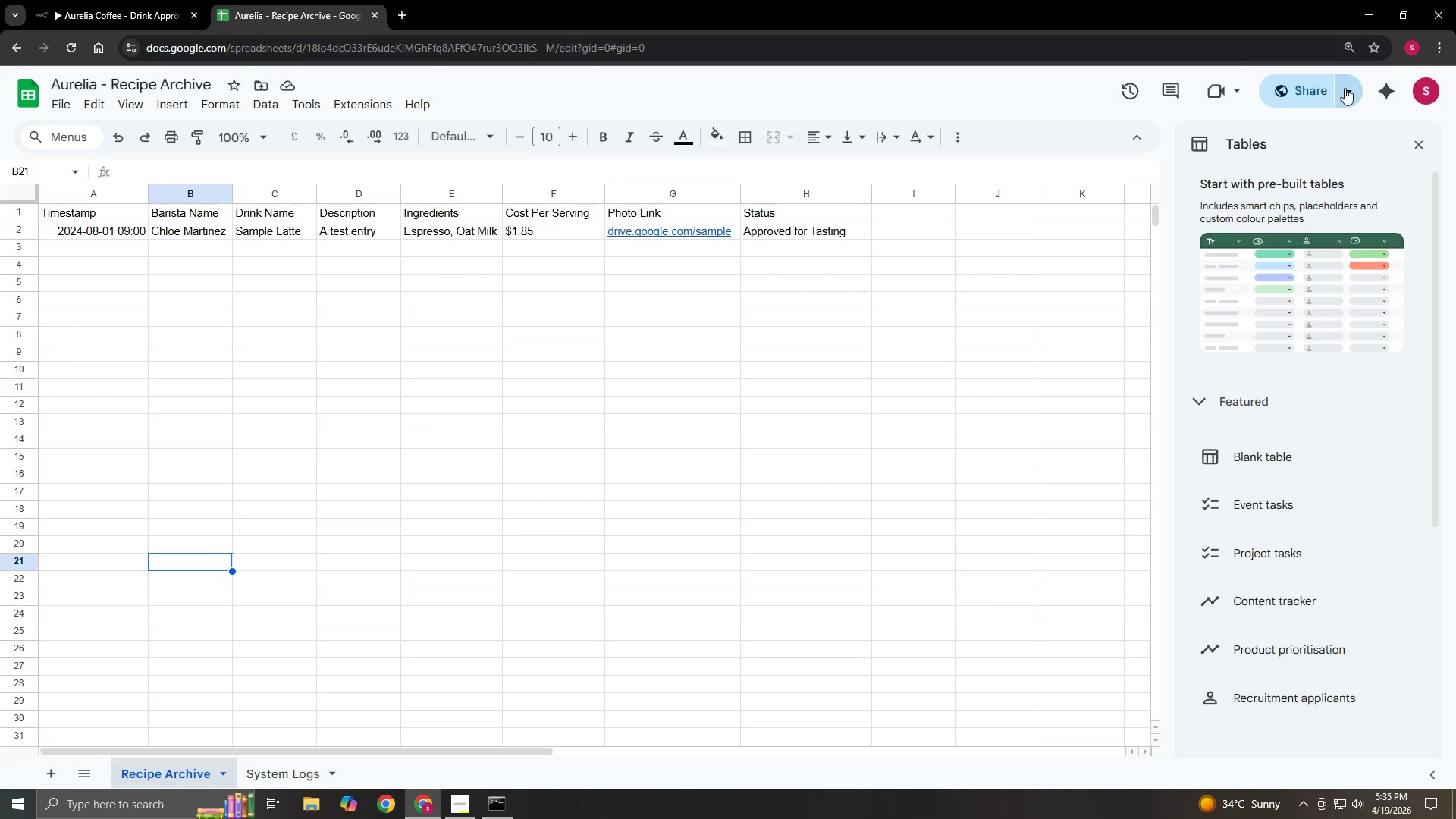 
left_click([1345, 88])
 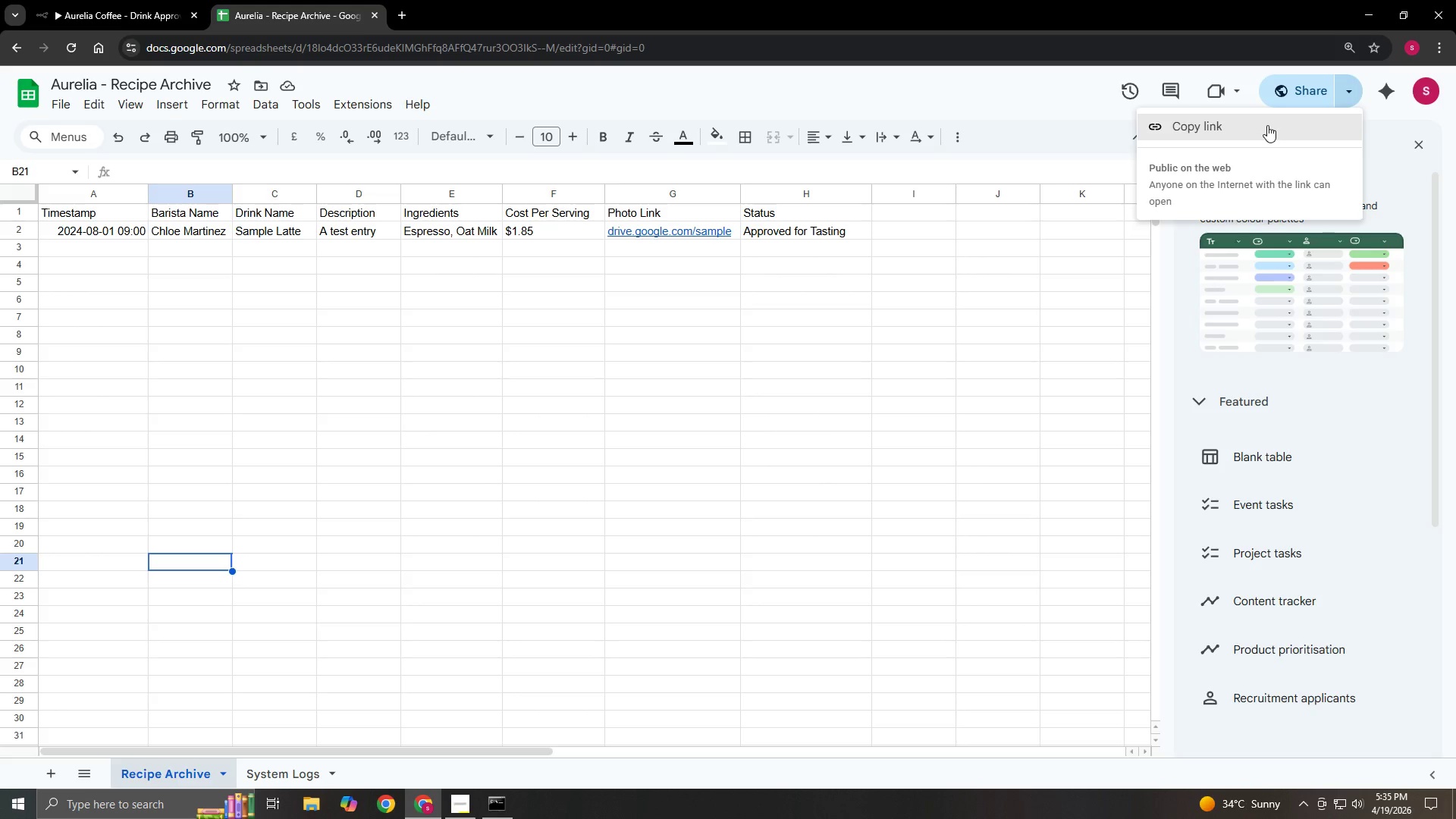 
left_click([1267, 125])
 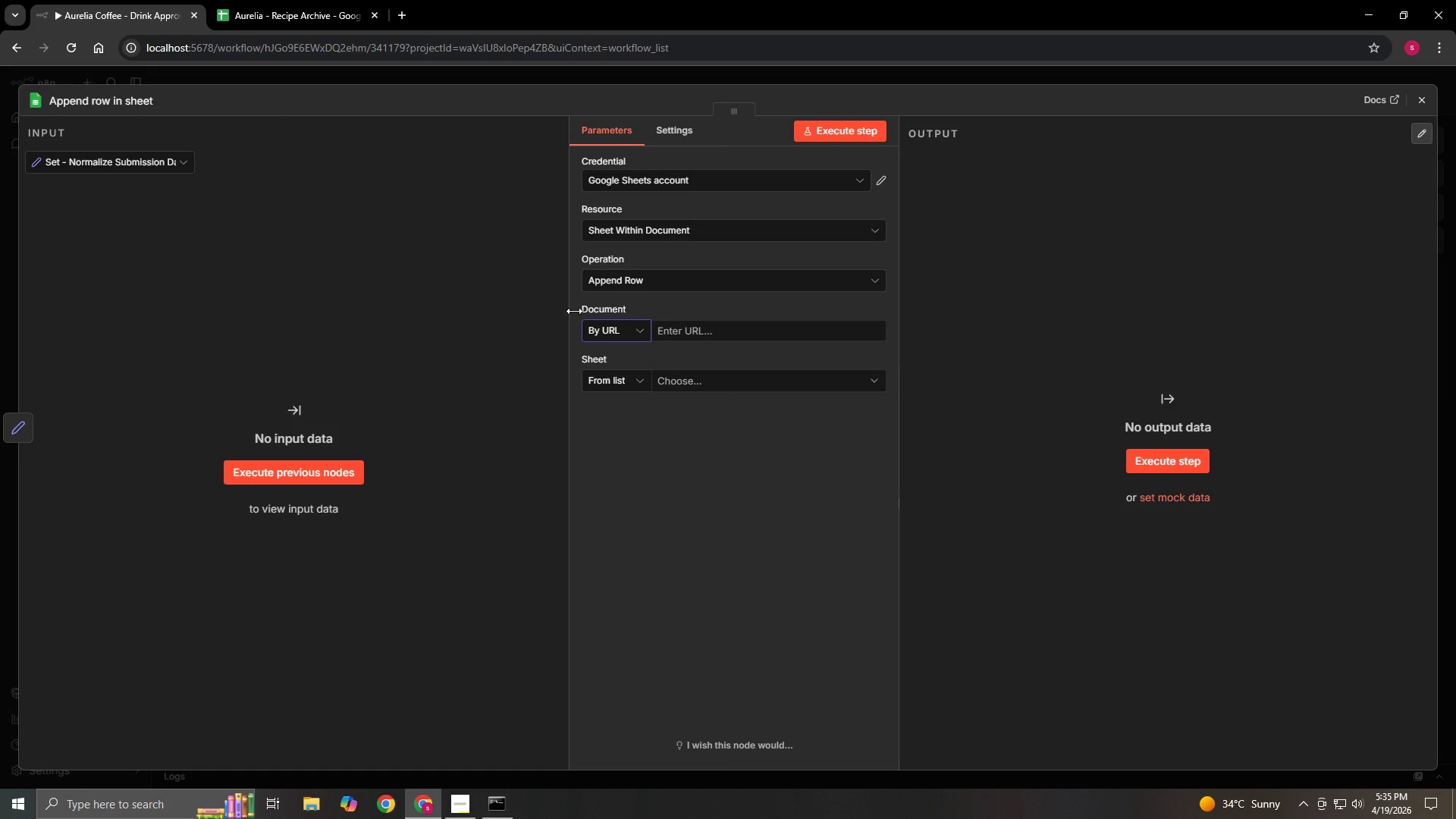 
left_click([701, 336])
 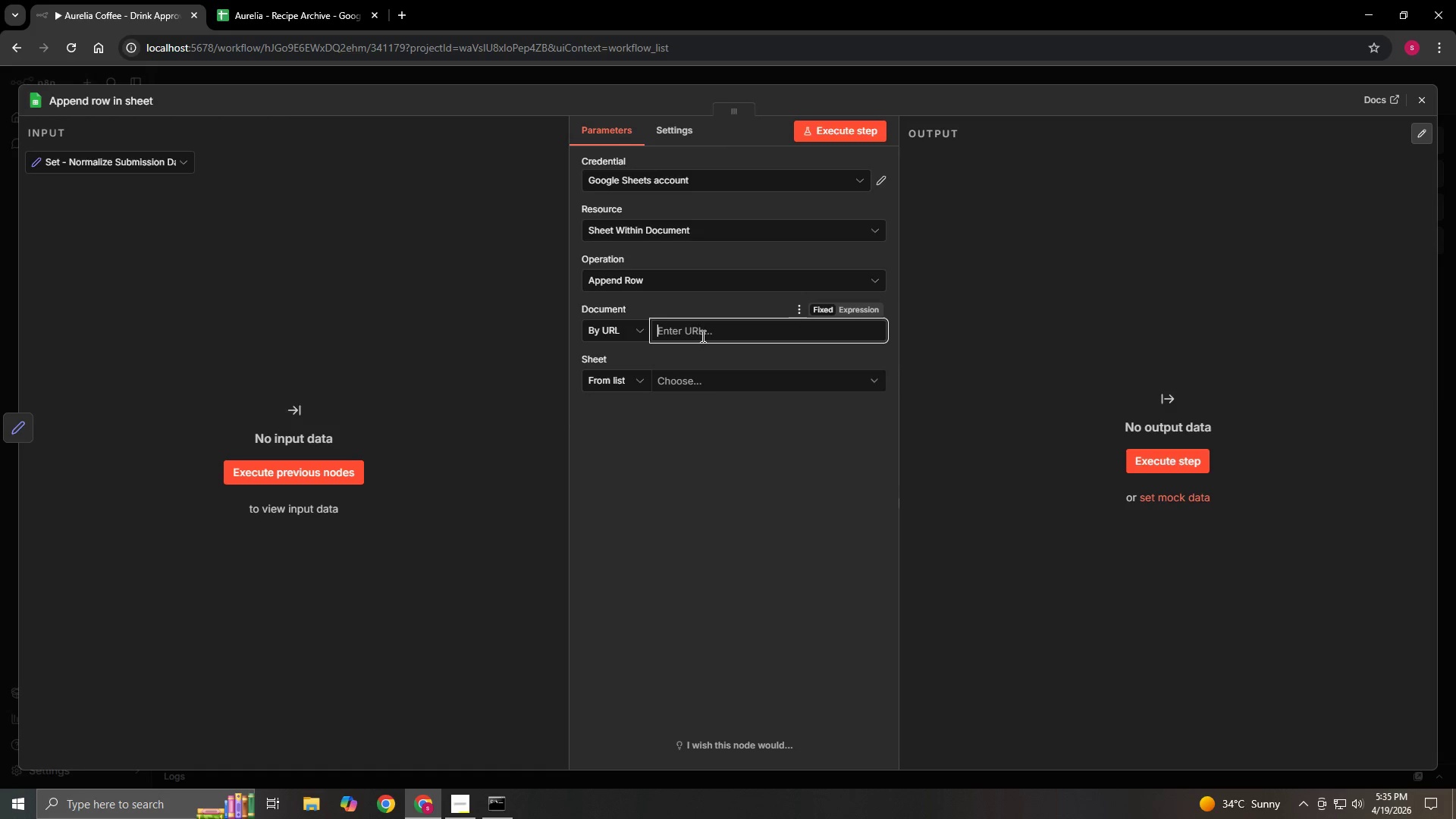 
right_click([701, 336])
 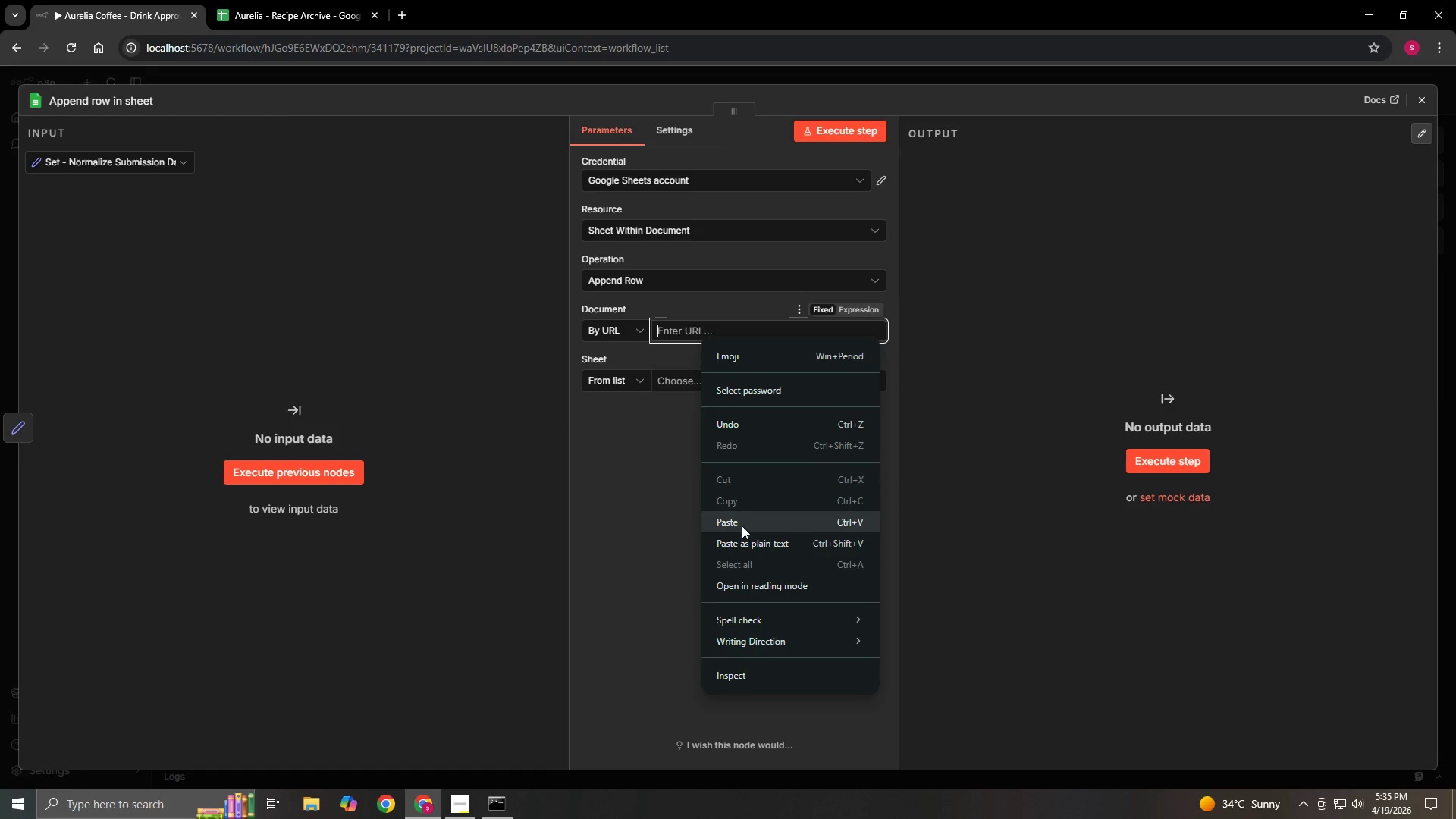 
left_click([742, 526])
 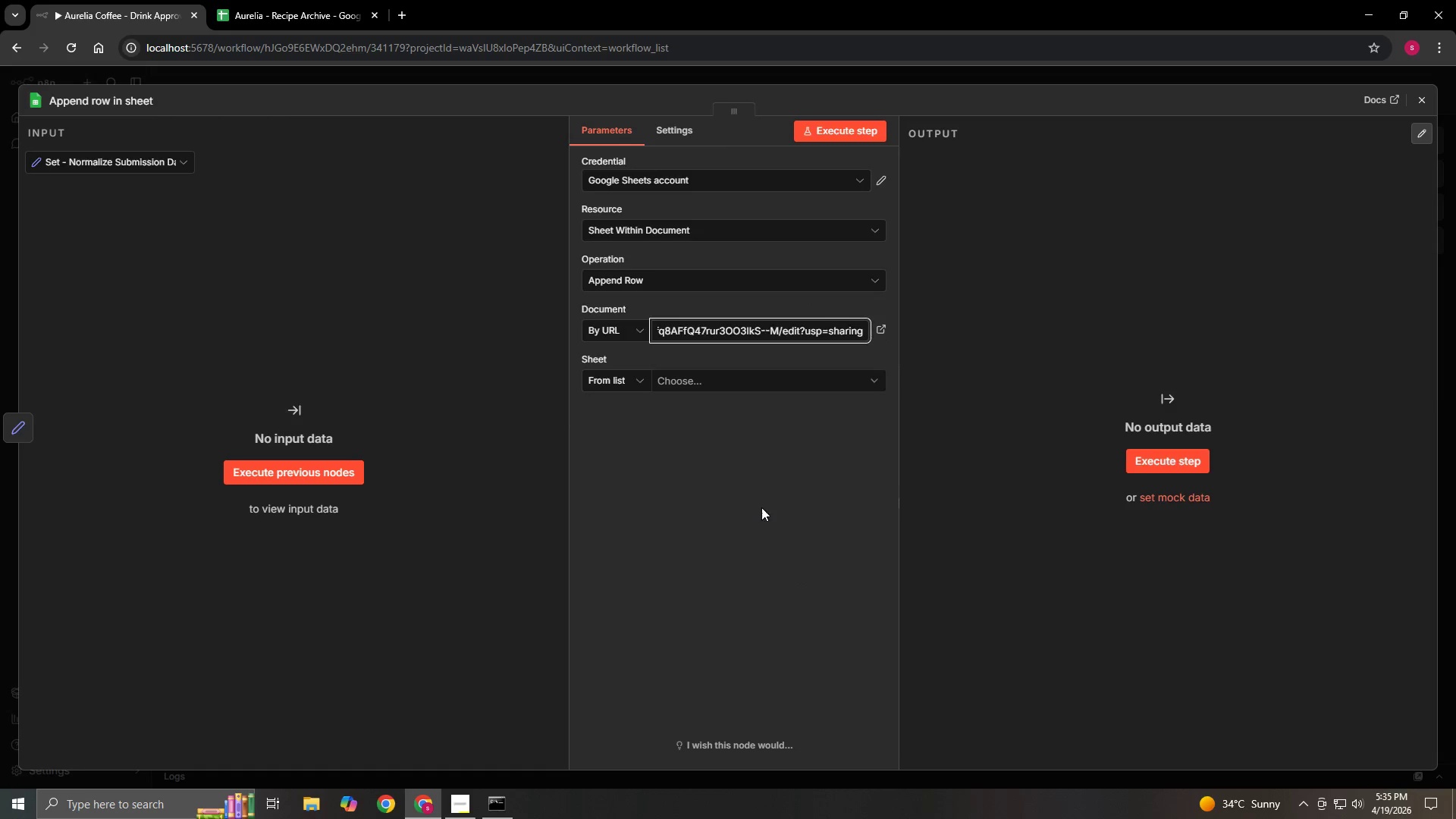 
left_click([763, 506])
 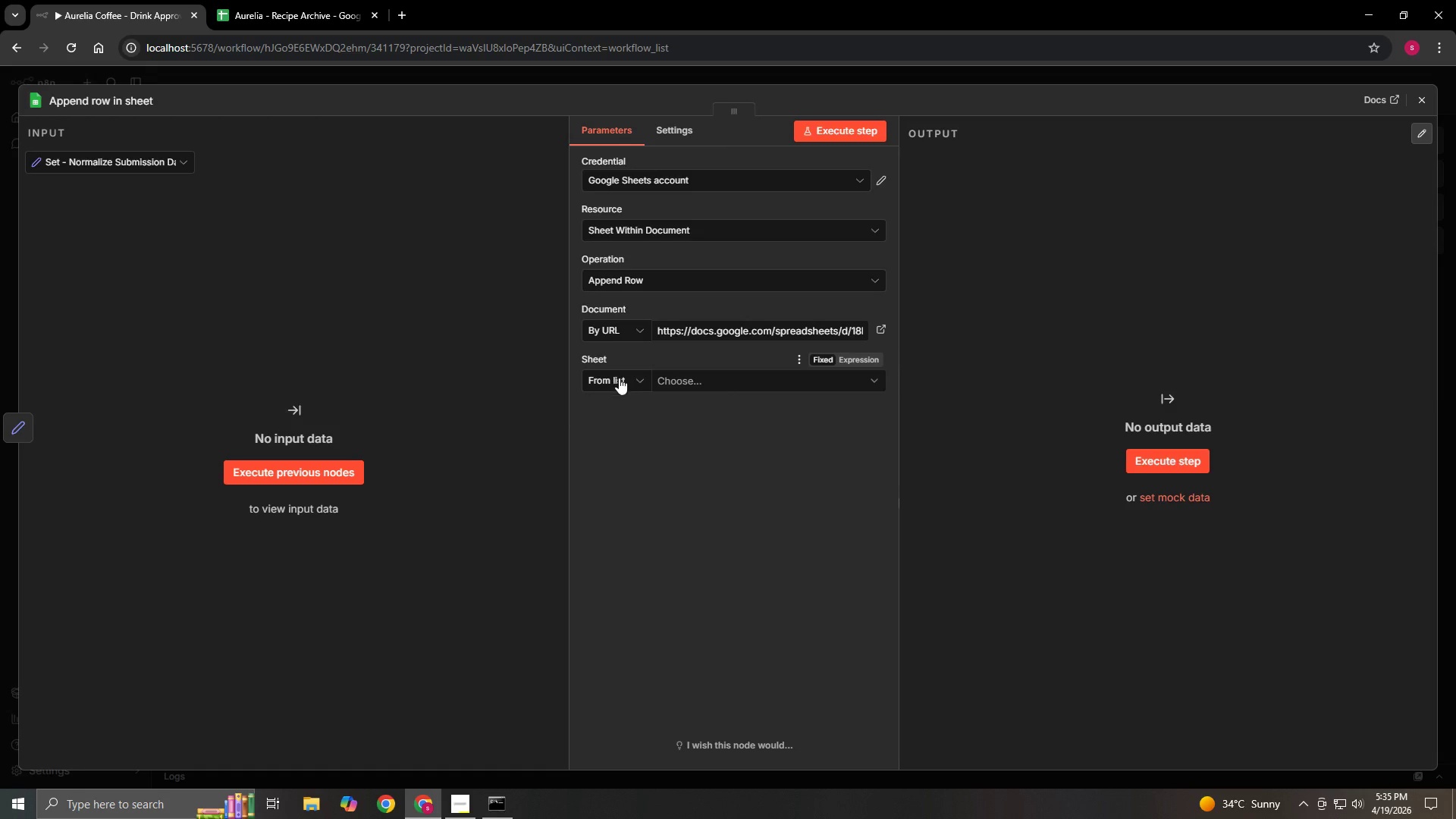 
left_click([619, 379])
 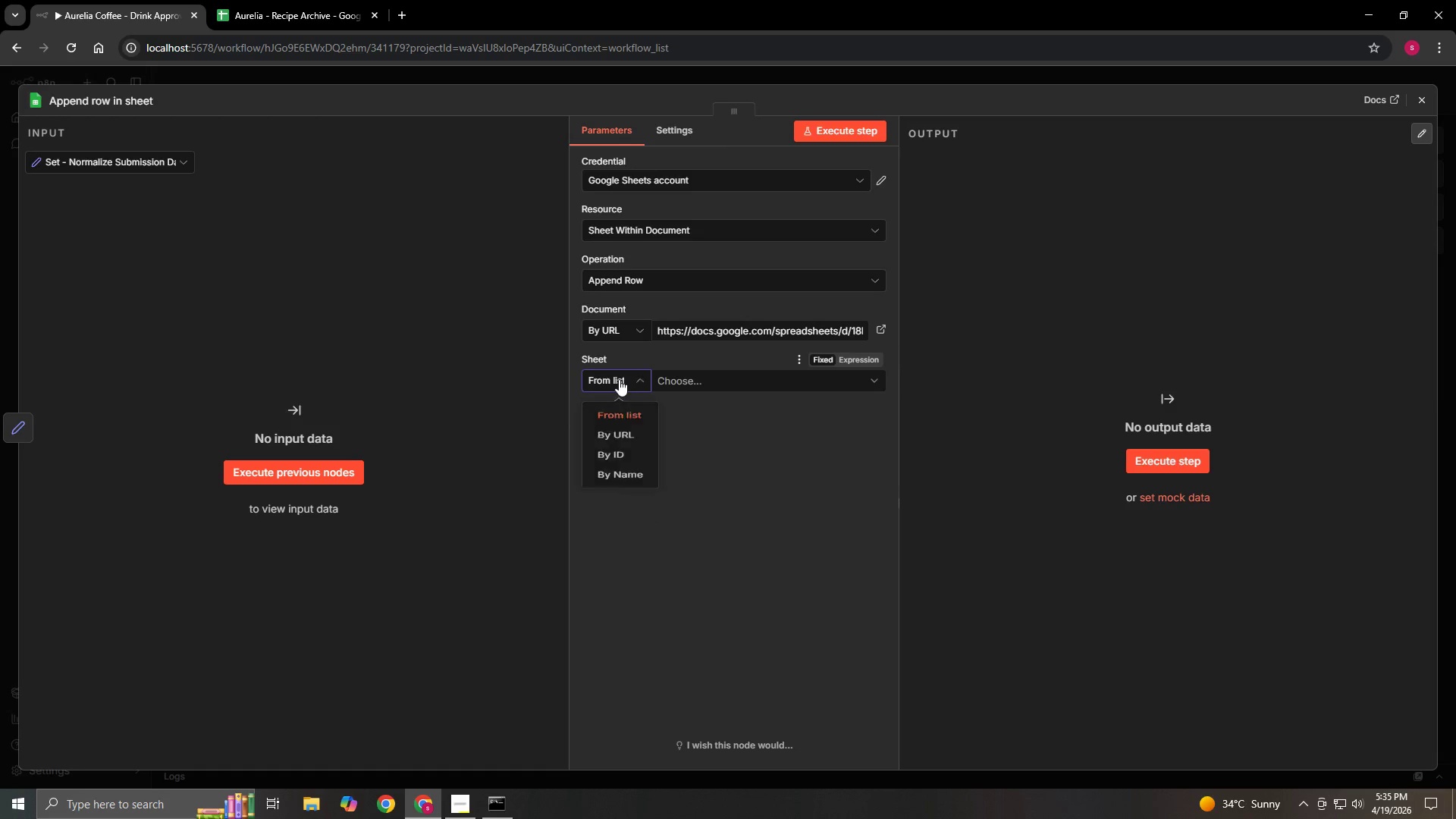 
left_click([619, 379])
 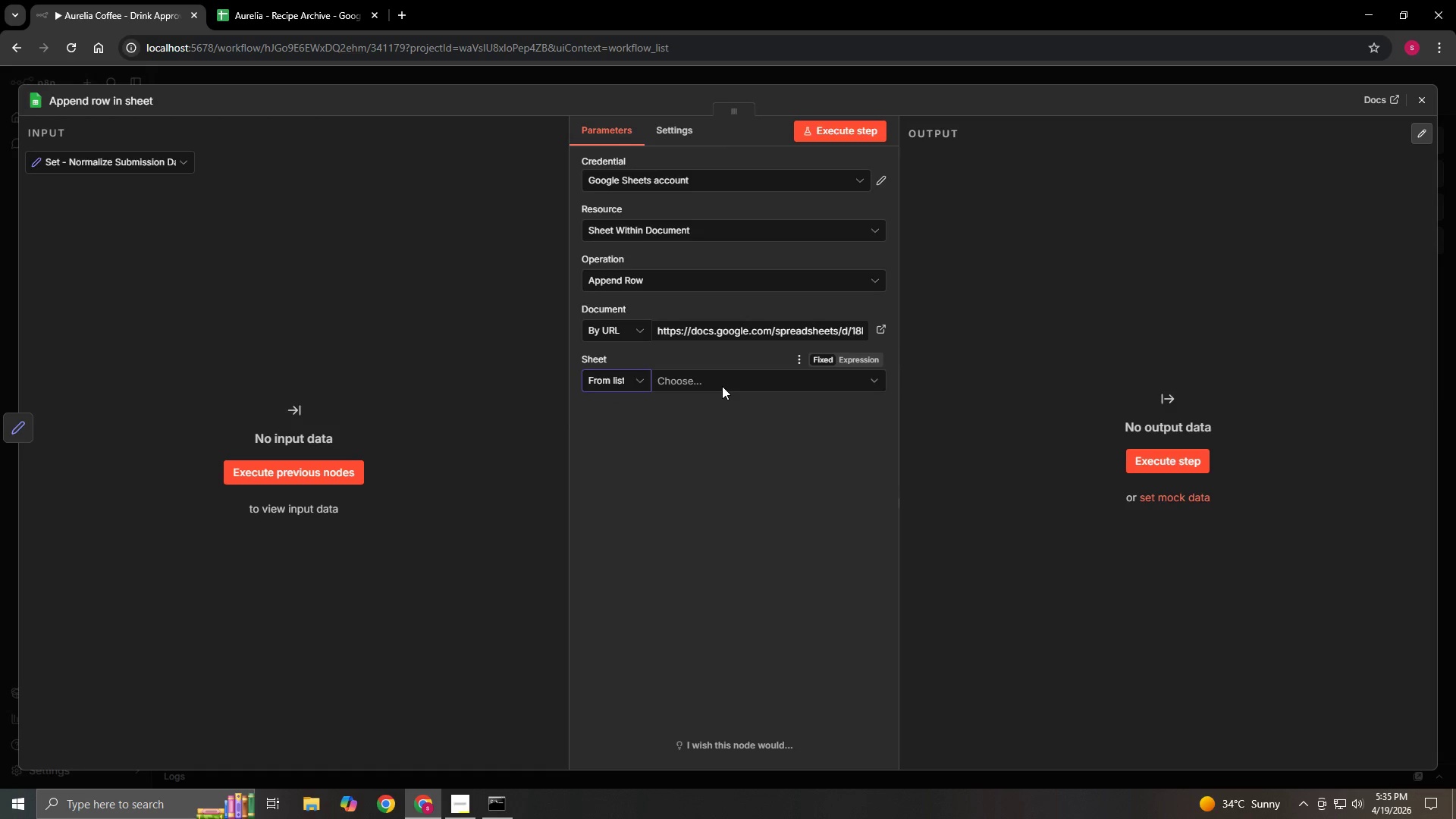 
left_click([722, 386])
 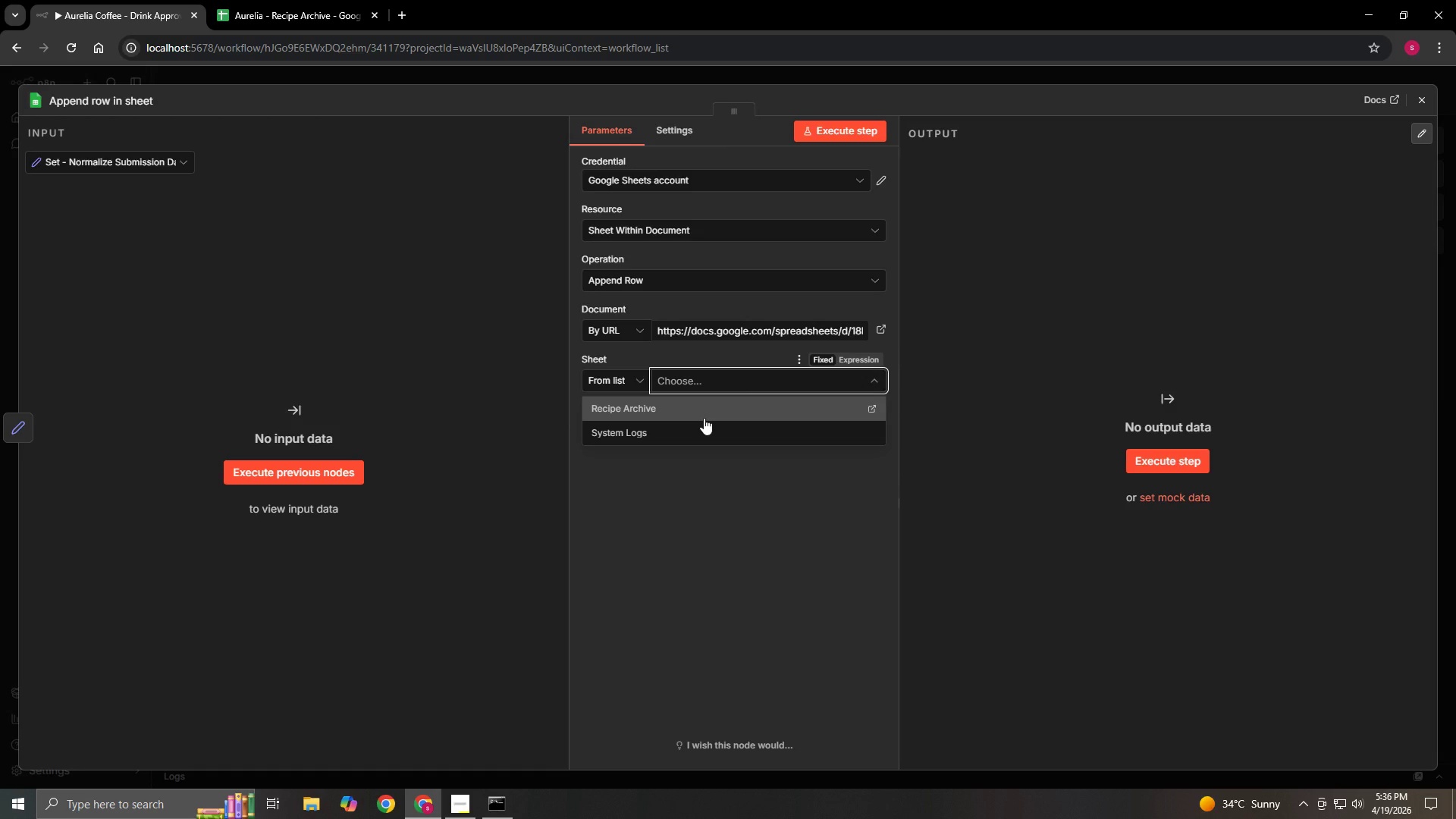 
wait(13.03)
 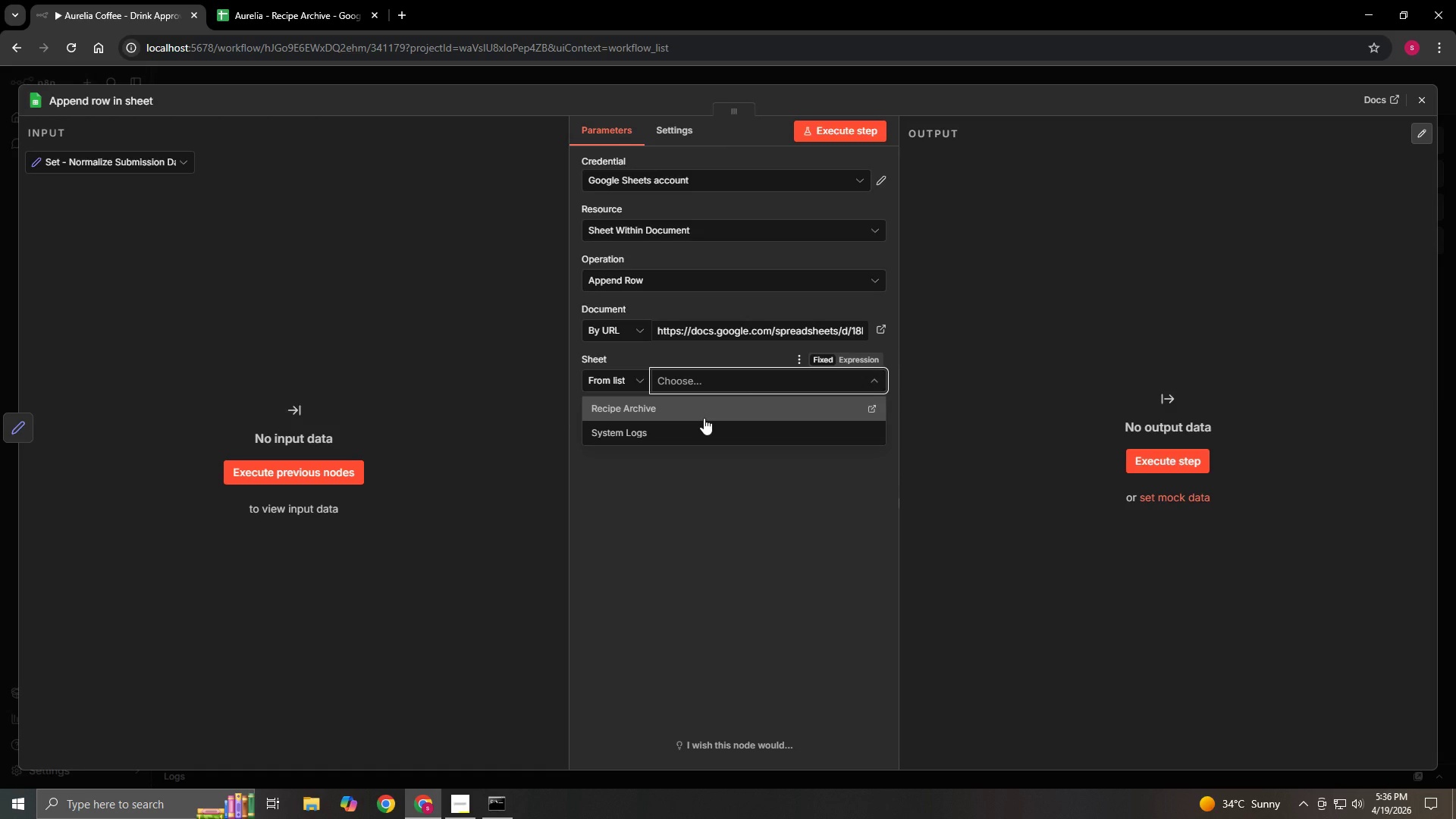 
left_click([698, 412])
 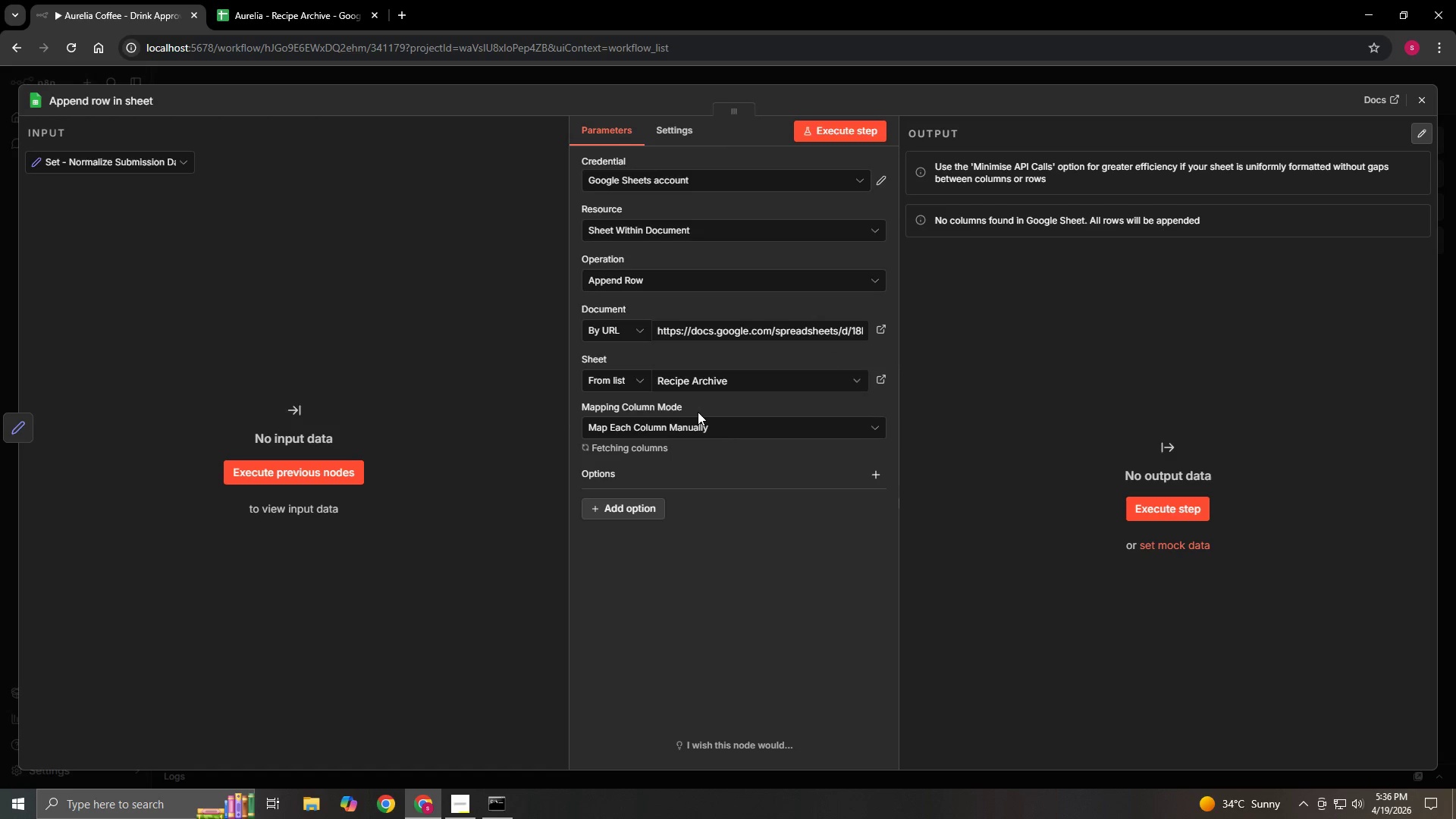 
scroll: coordinate [709, 467], scroll_direction: down, amount: 5.0
 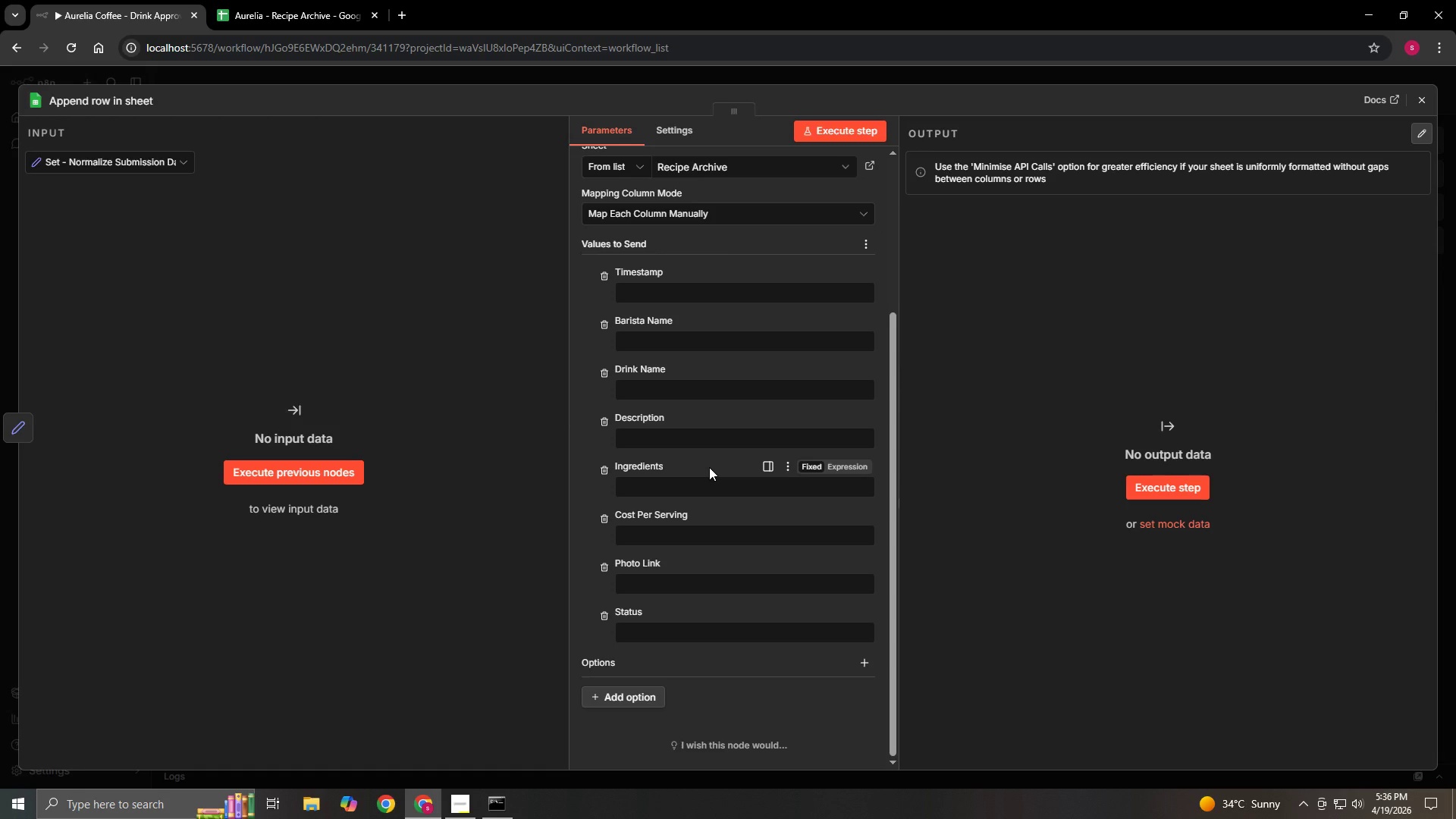 
scroll: coordinate [709, 467], scroll_direction: up, amount: 1.0
 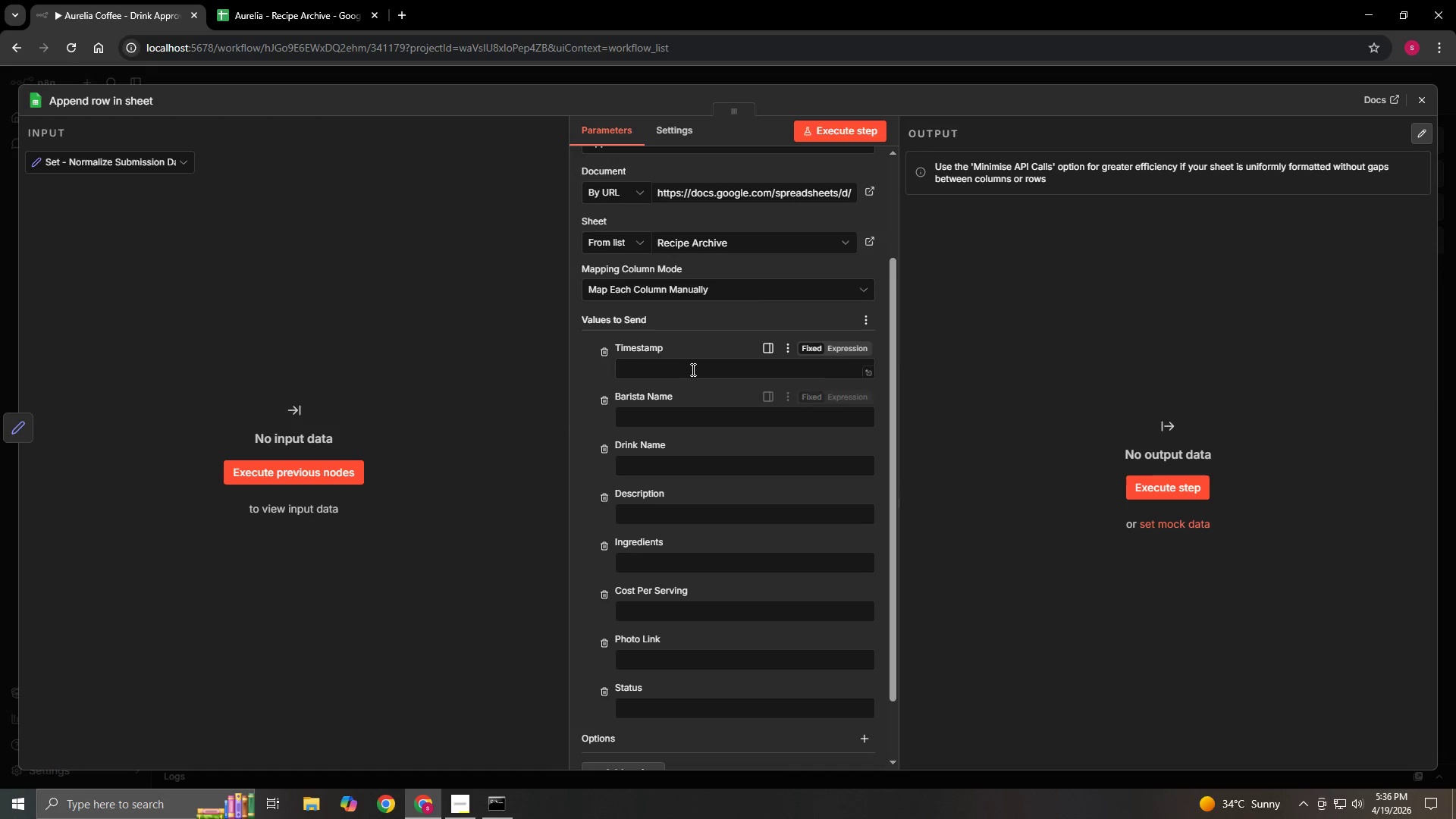 
left_click([692, 369])
 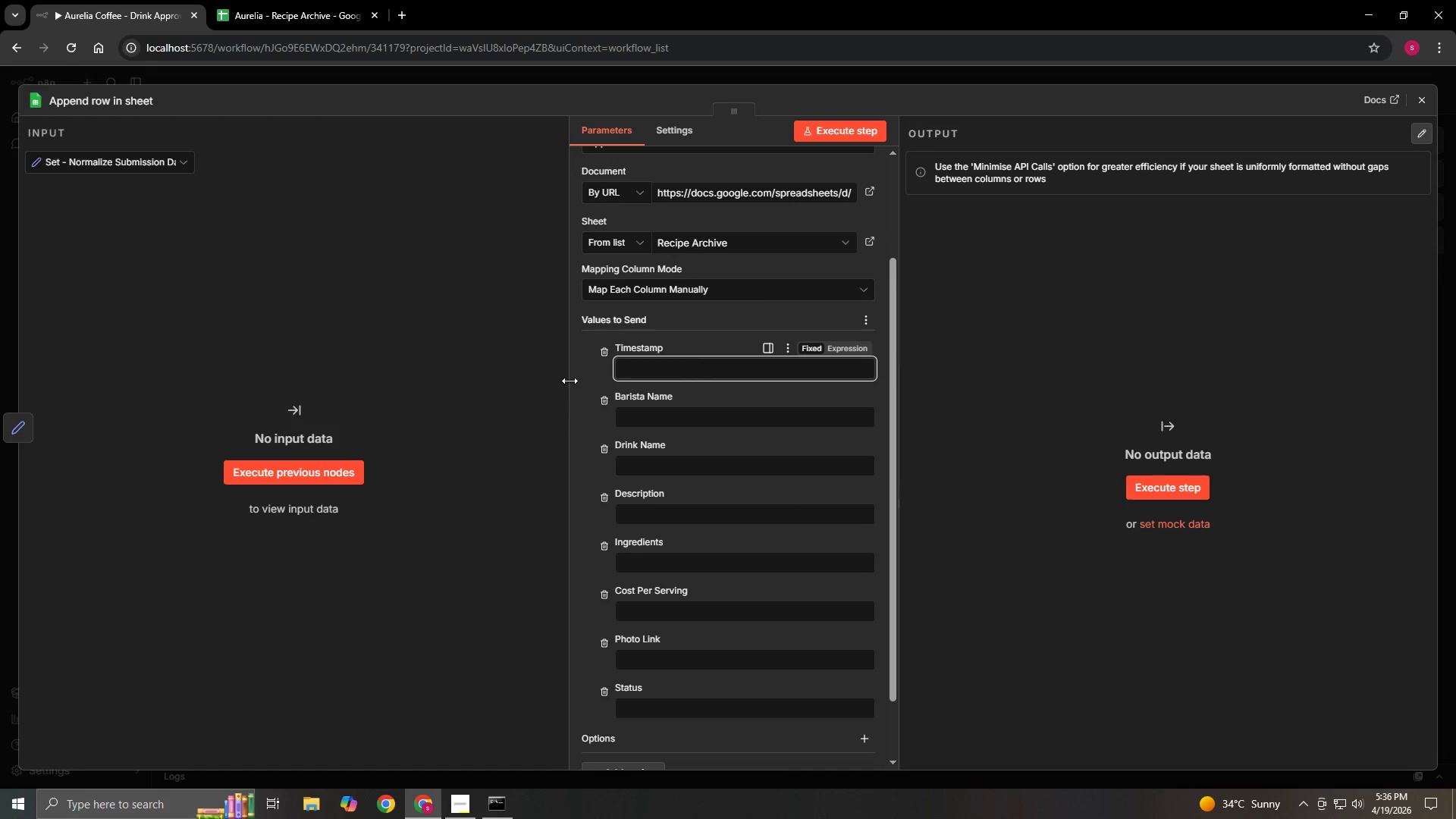 
type(={{$json)
 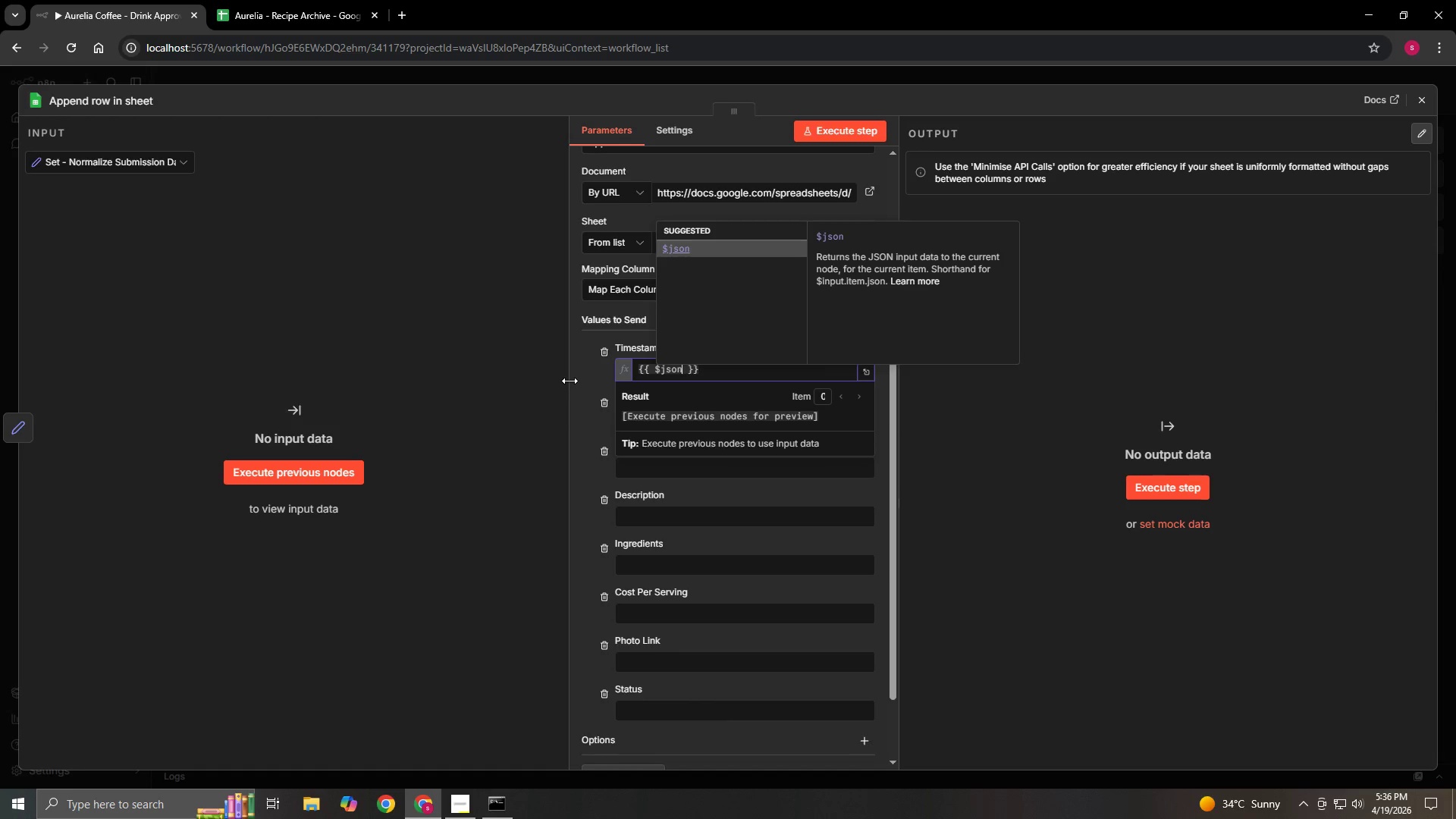 
wait(7.95)
 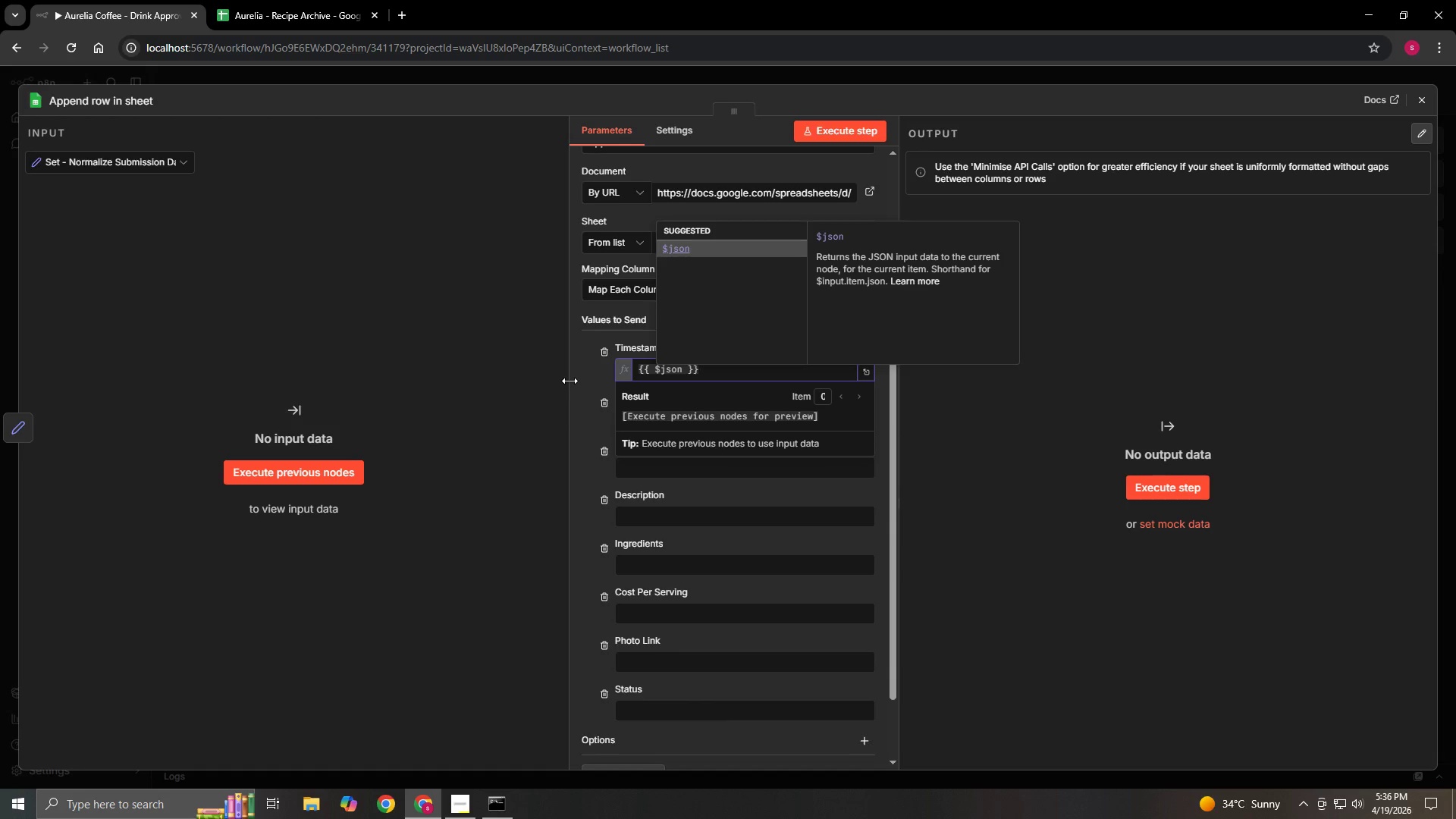 
type(.toFormat('yyyy)
 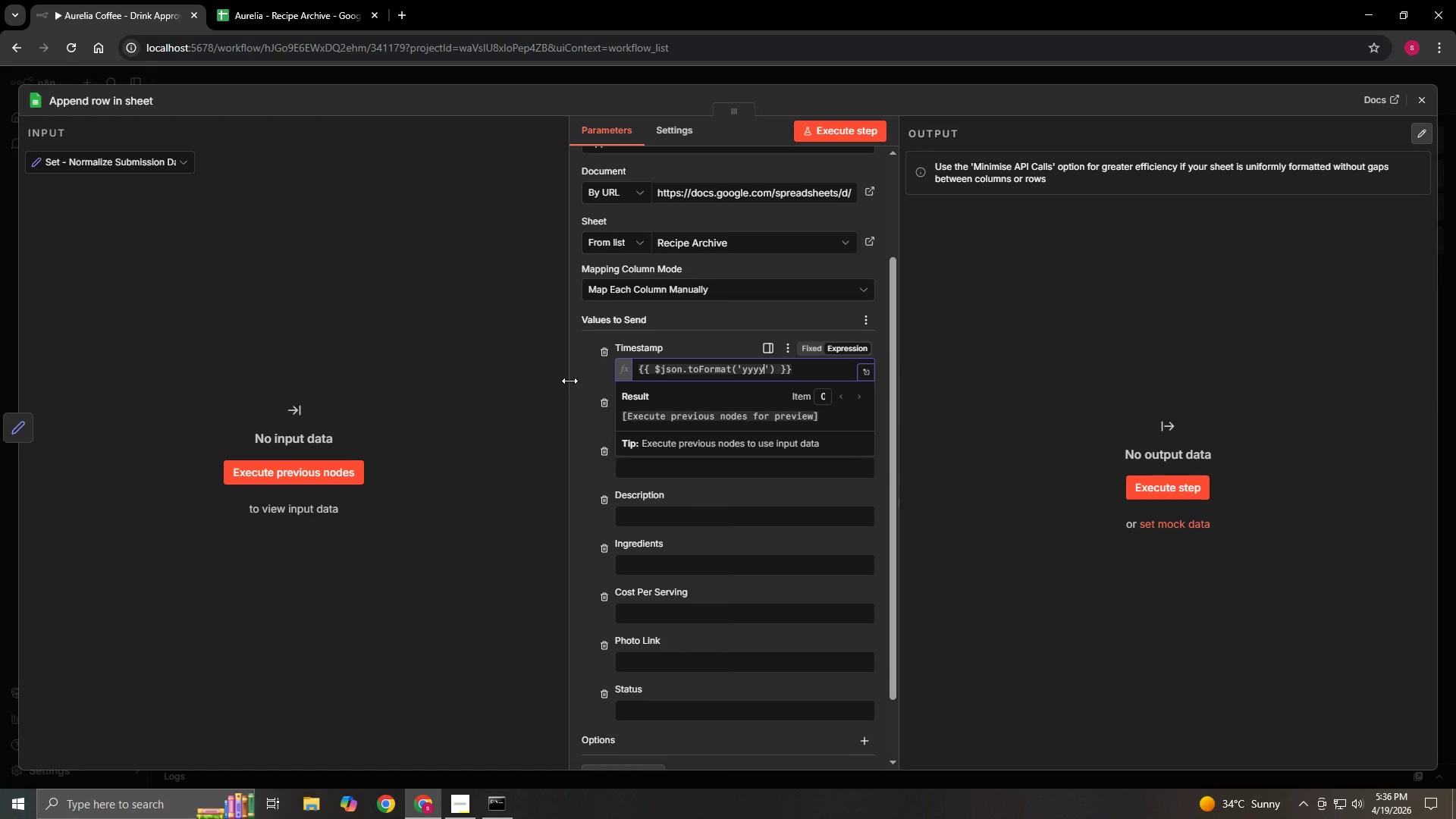 
type(-MM-dd HH:mm)
 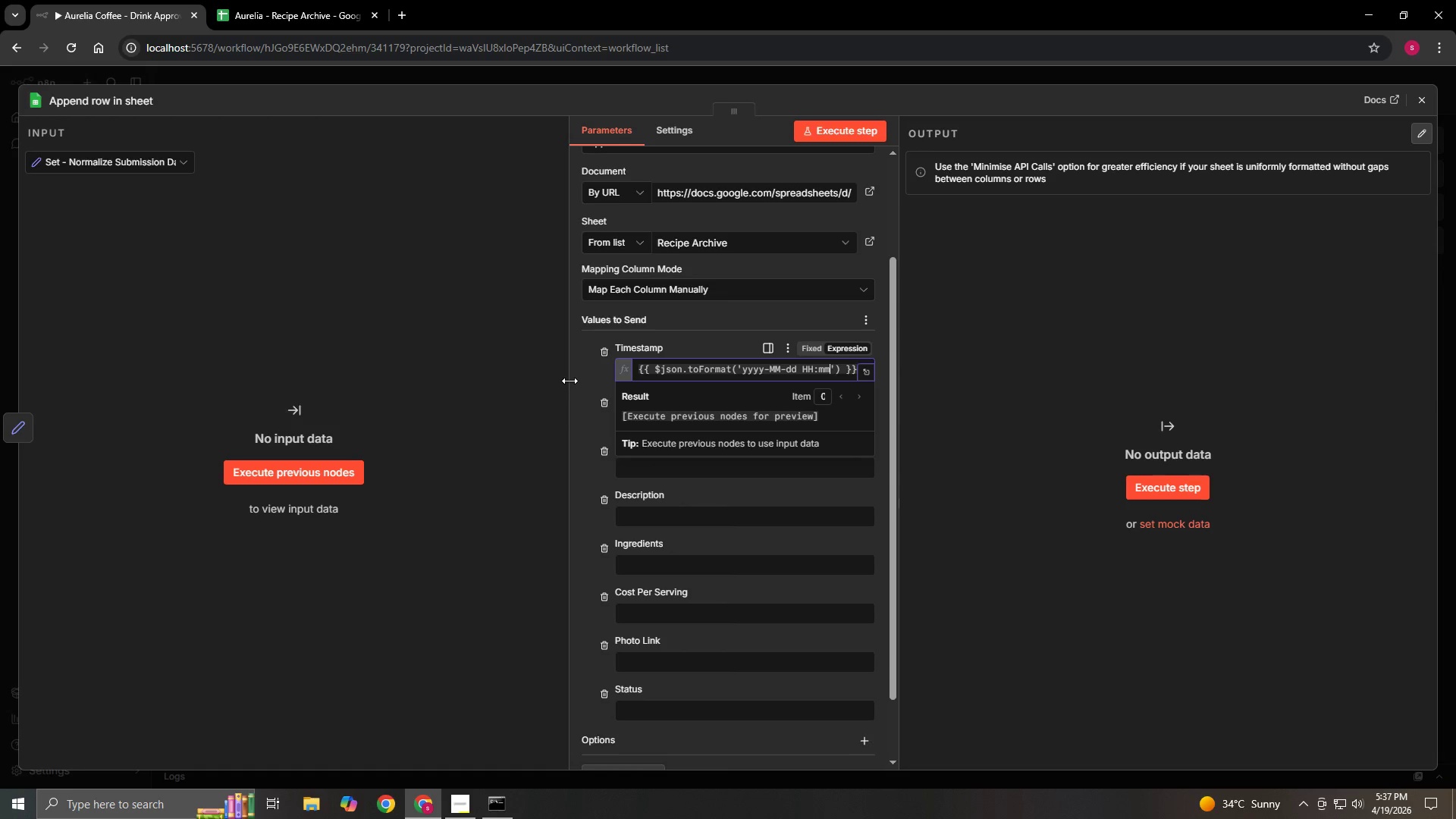 
left_click([569, 385])
 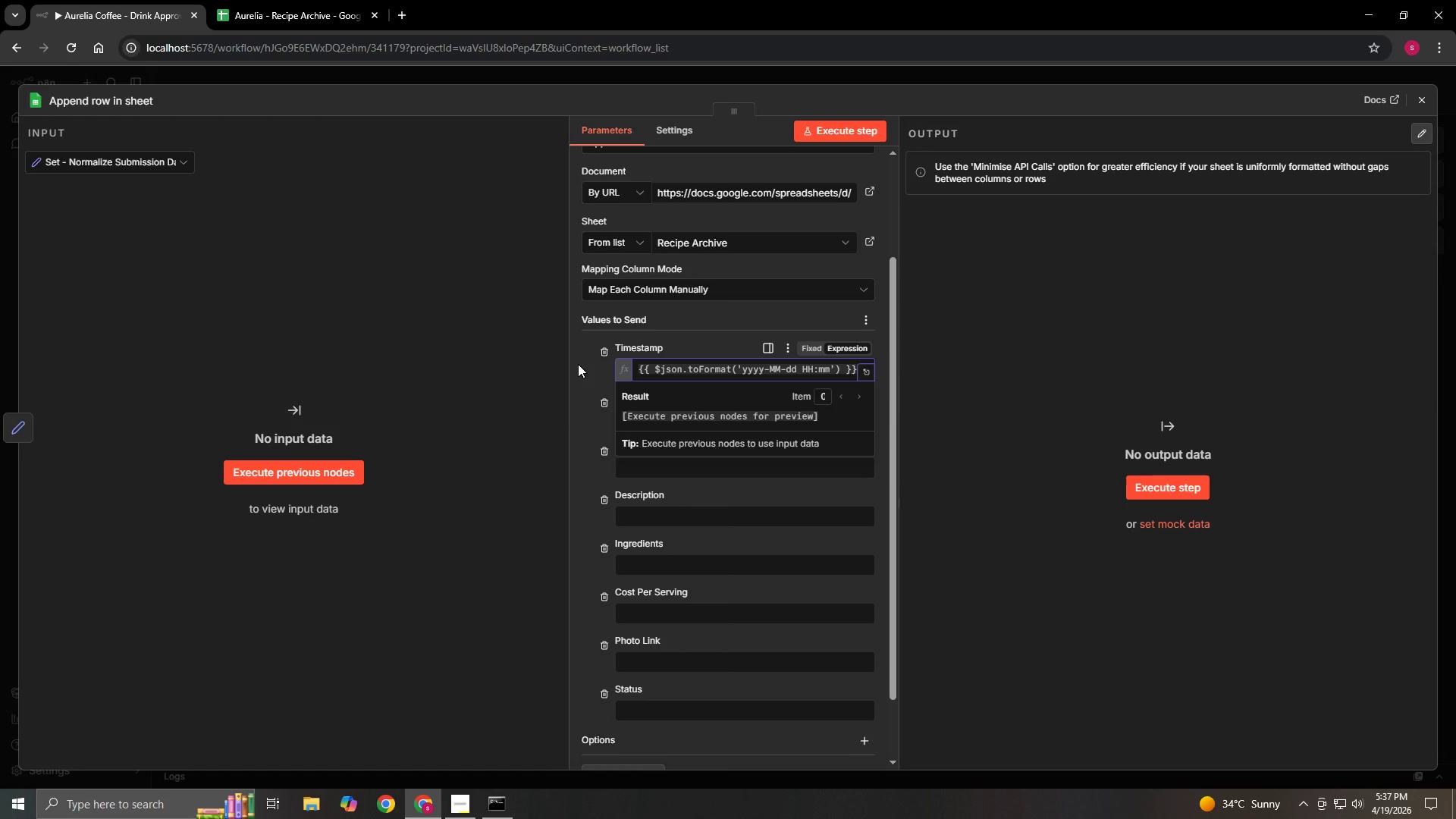 
left_click([578, 364])
 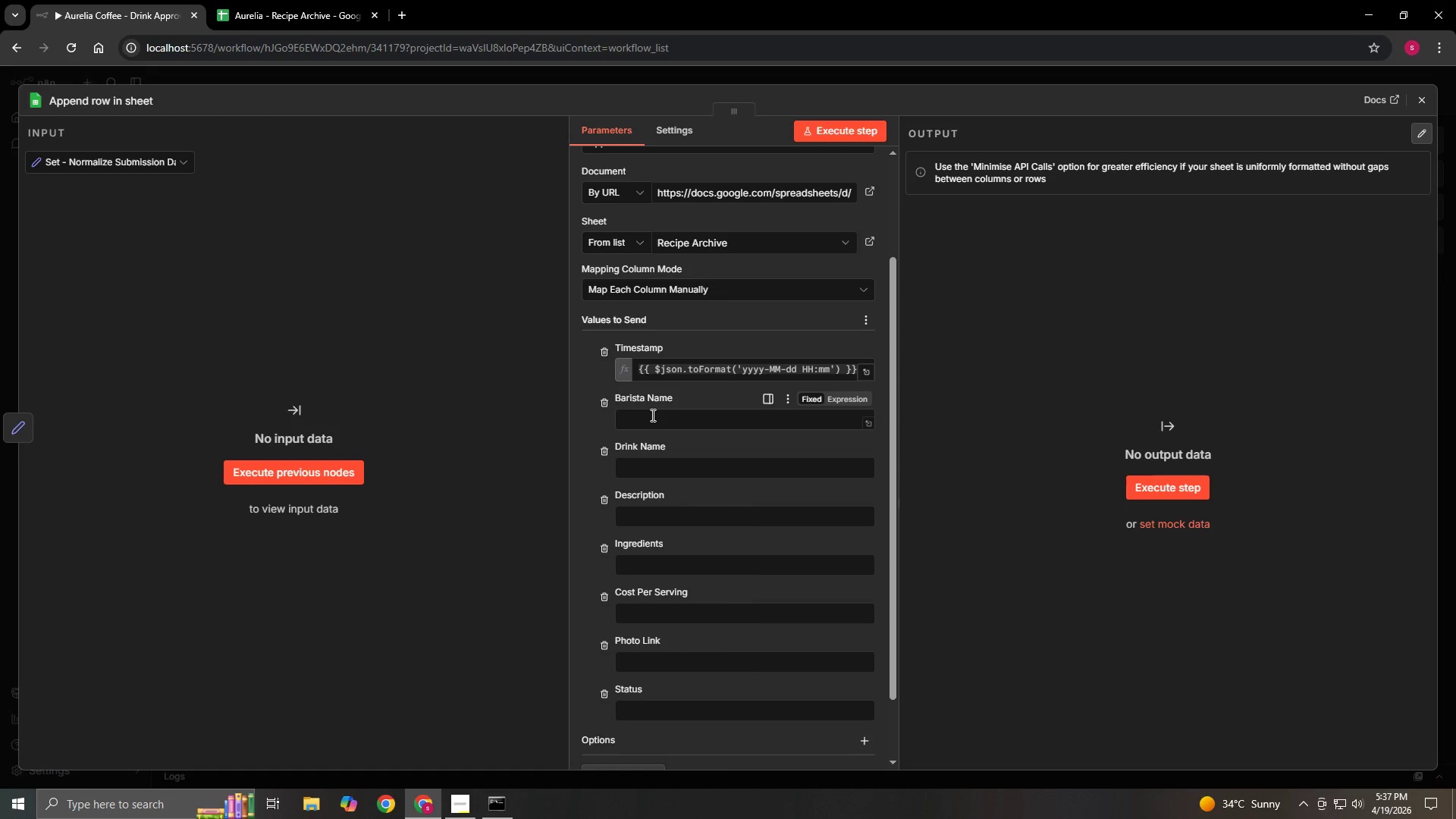 
left_click([651, 415])
 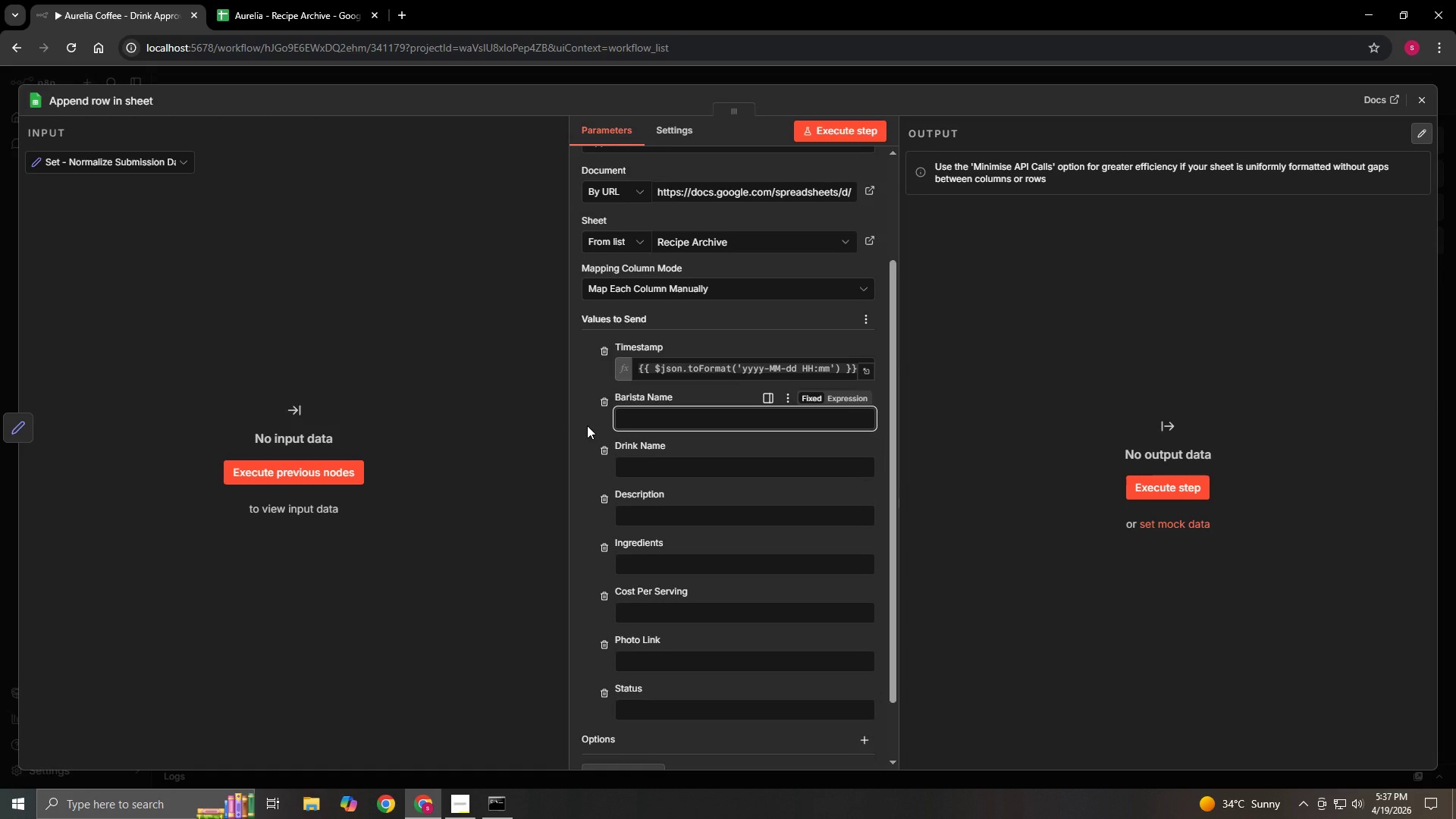 
scroll: coordinate [587, 425], scroll_direction: down, amount: 1.0
 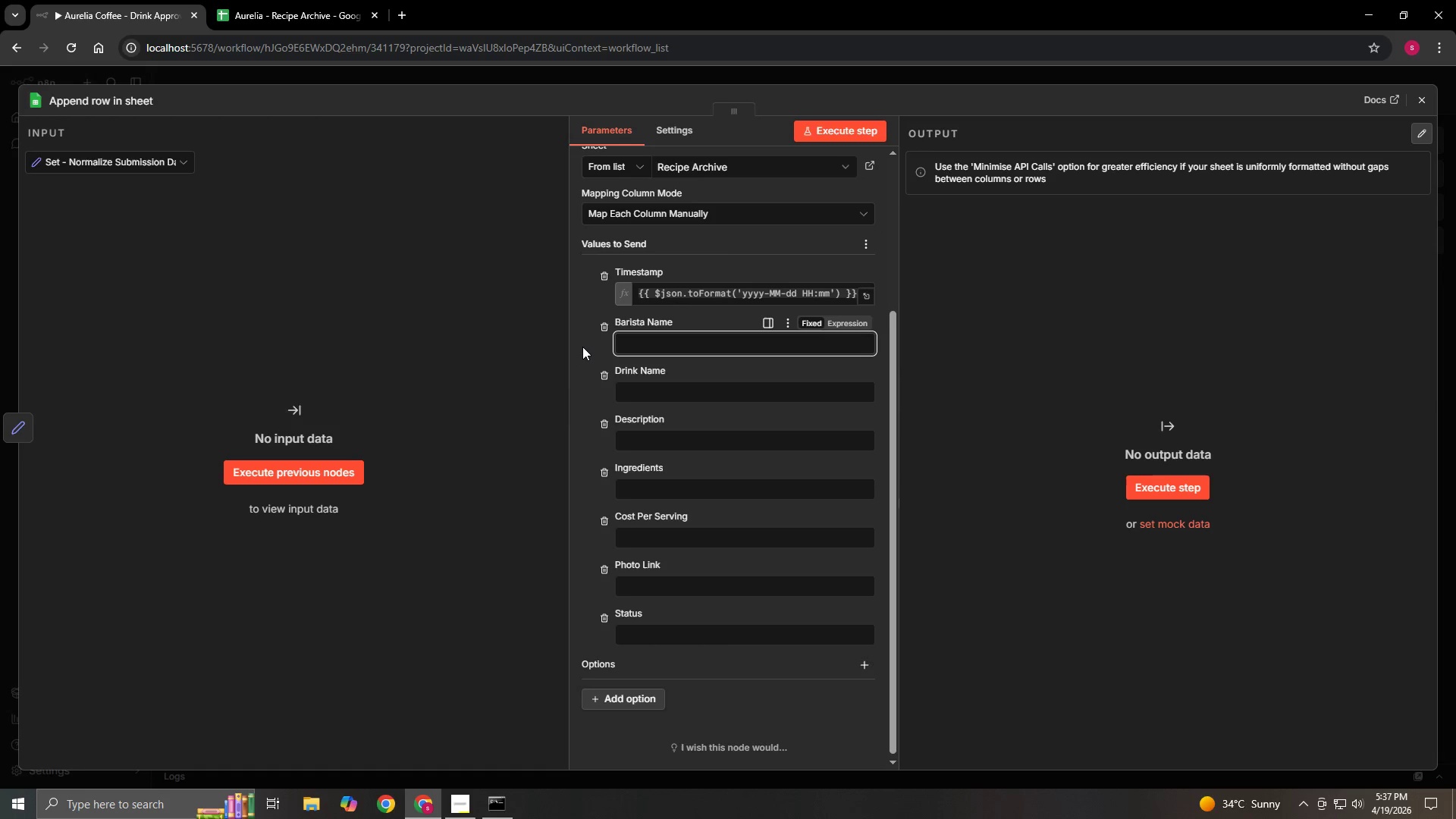 
wait(5.13)
 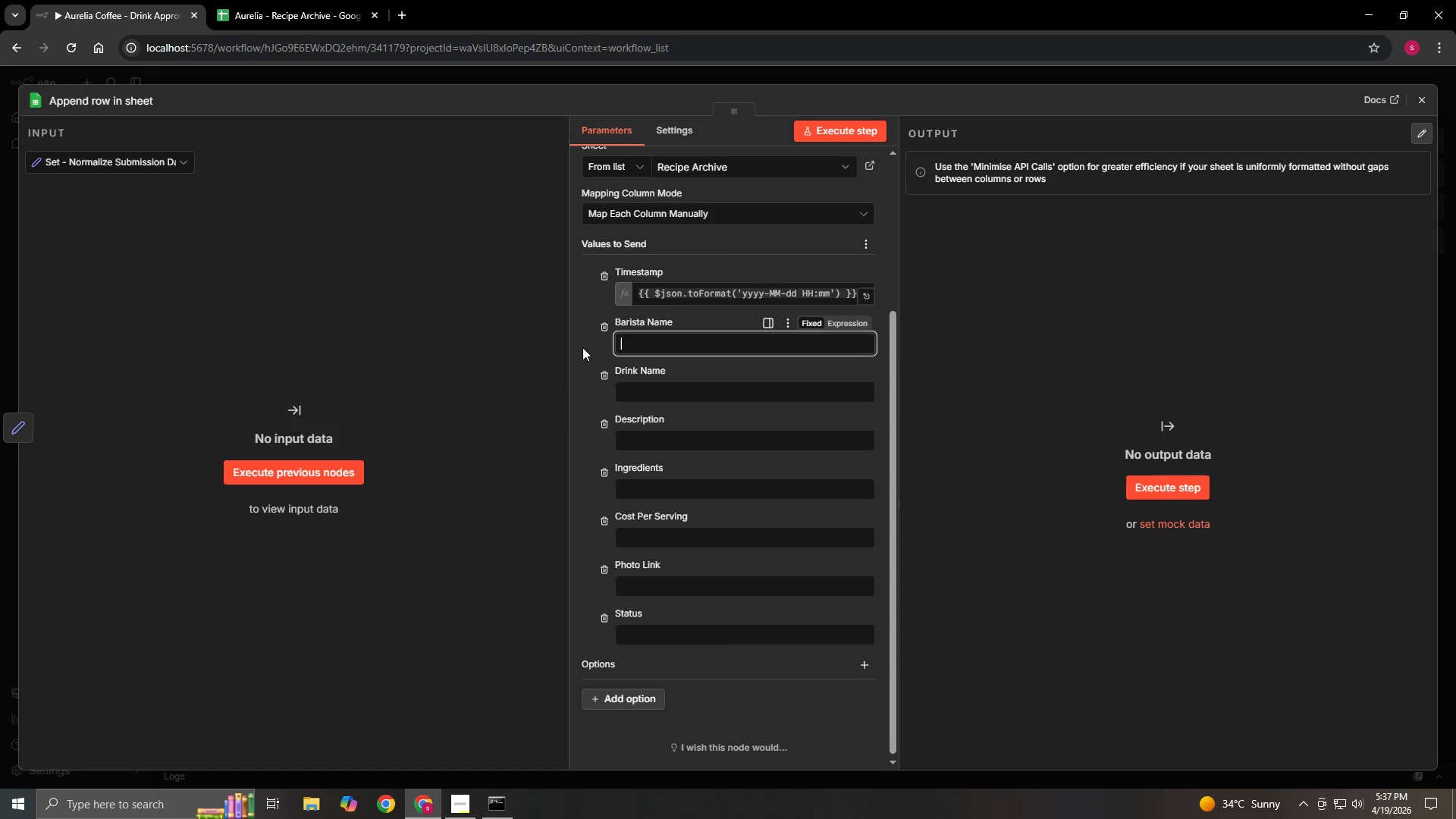 
type(={{$json.baristaName)
 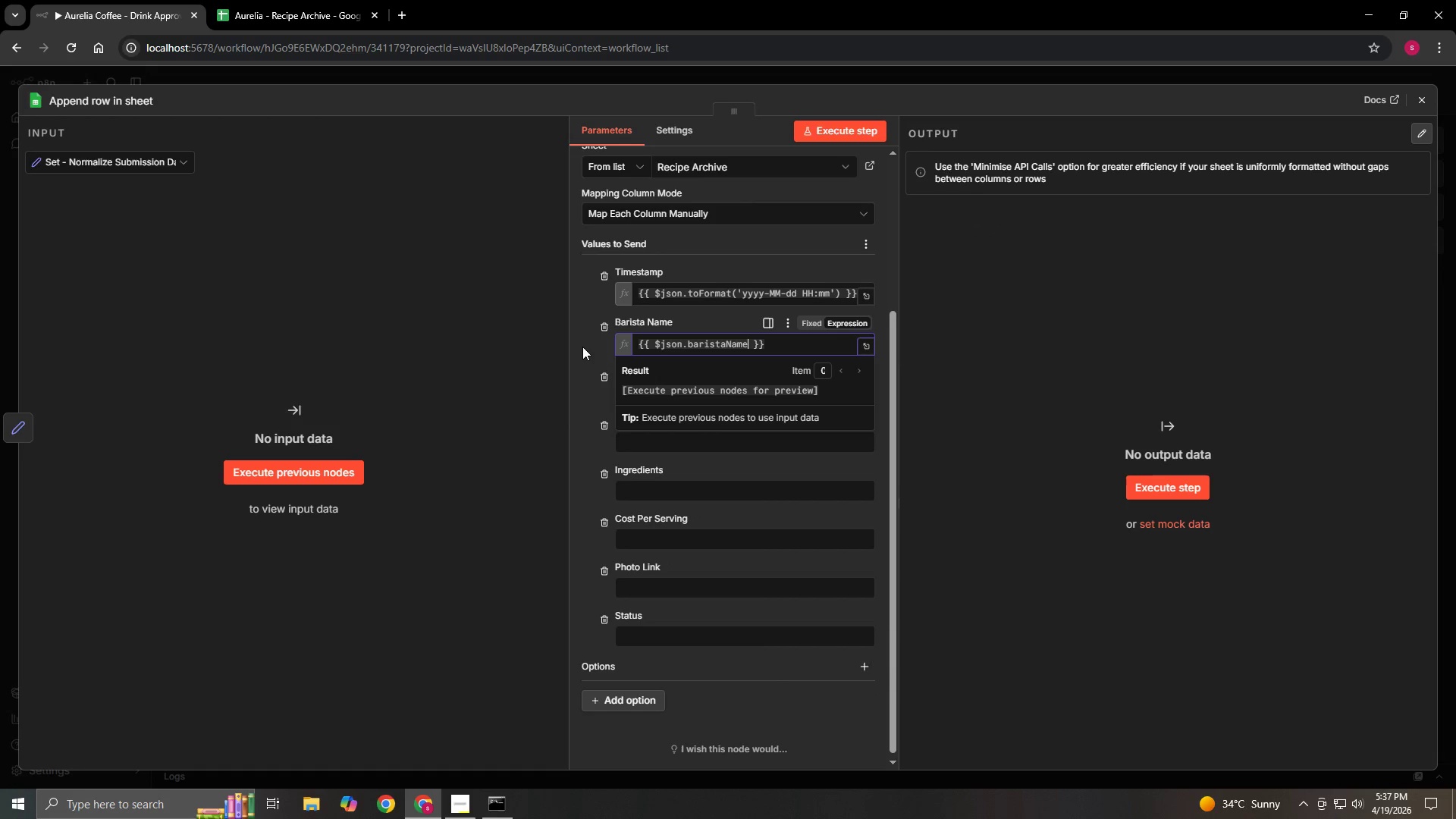 
left_click([582, 347])
 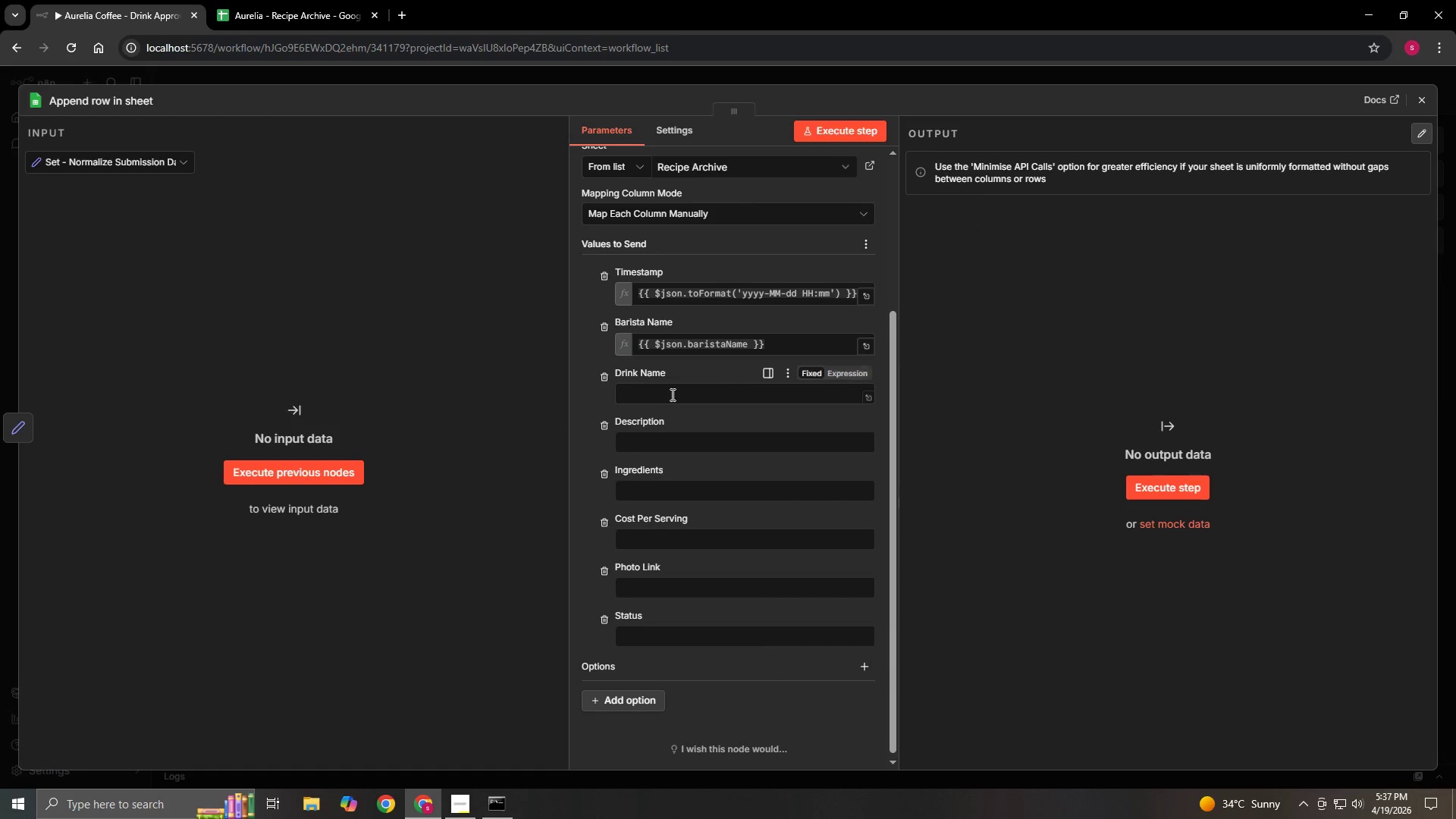 
left_click([672, 394])
 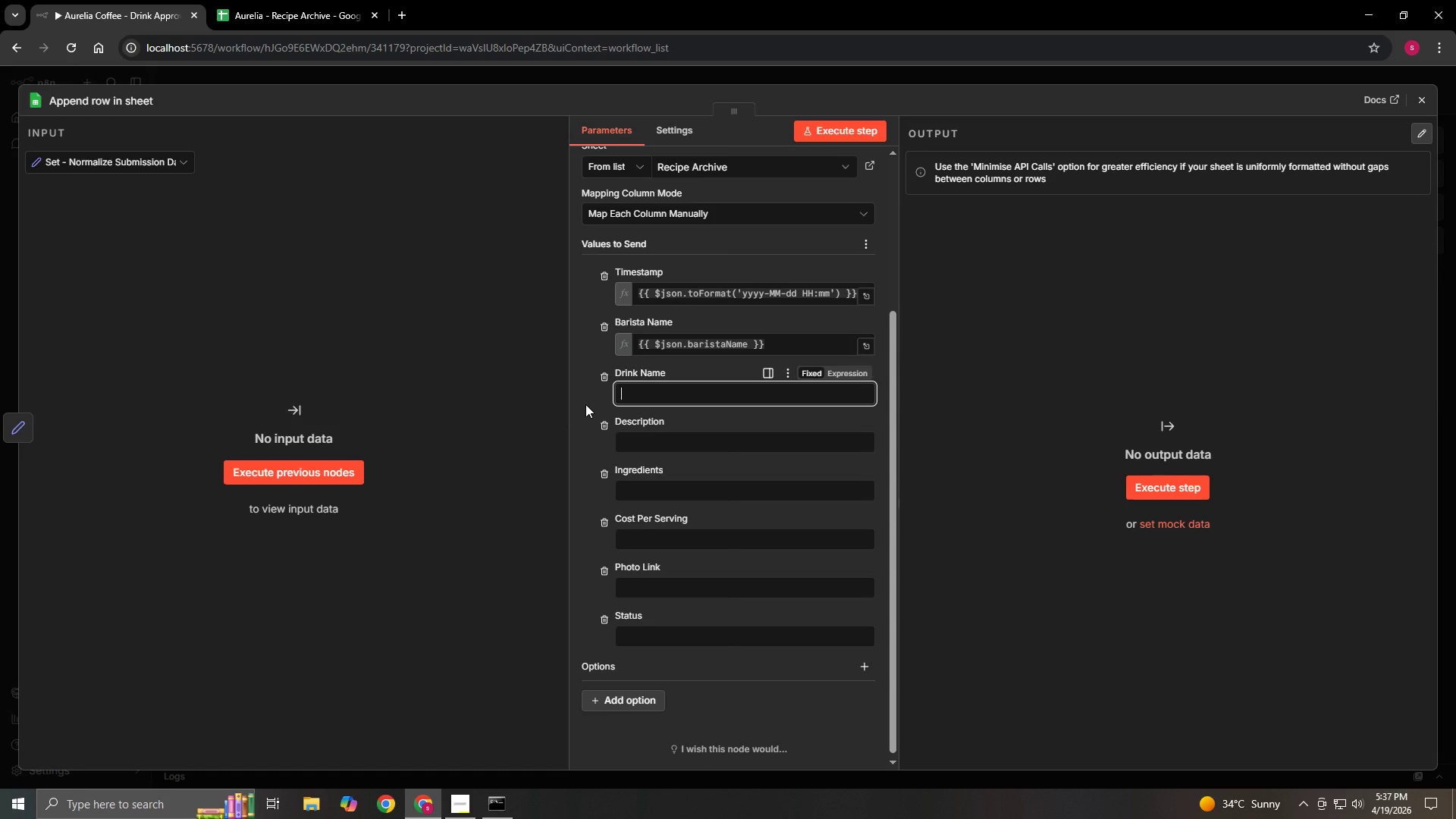 
type(={{$json.drink)
 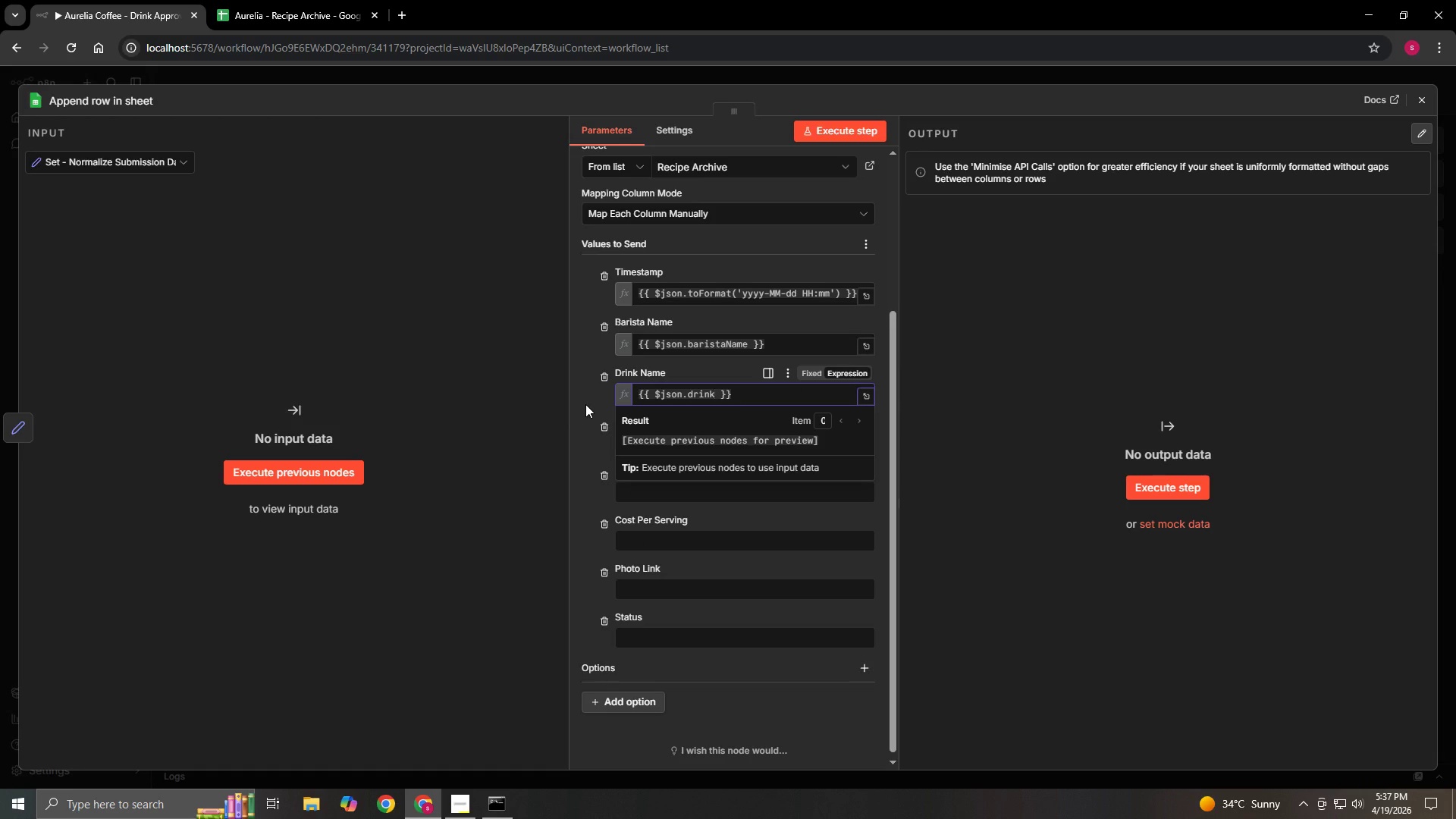 
type(Name)
 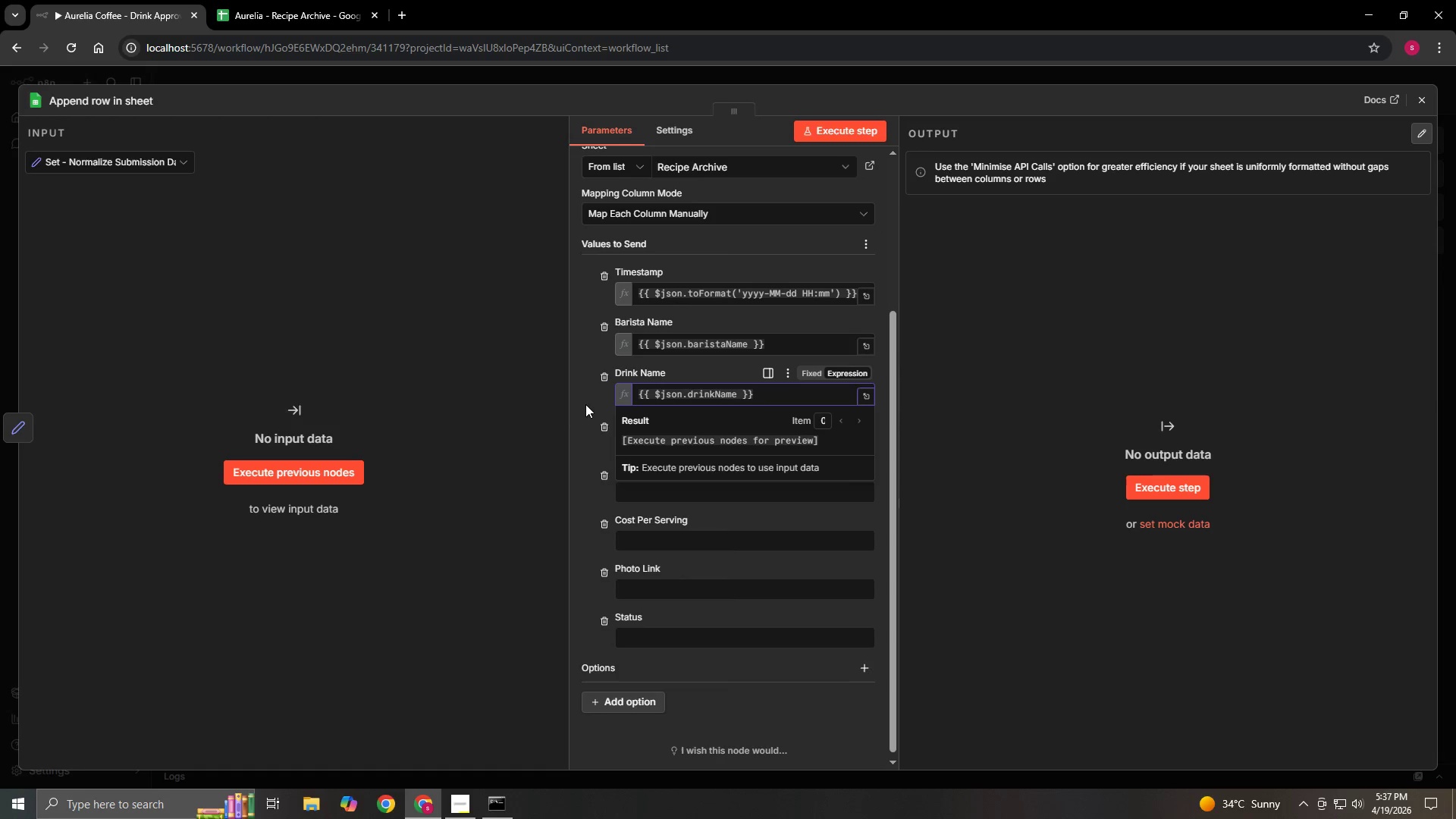 
left_click([585, 404])
 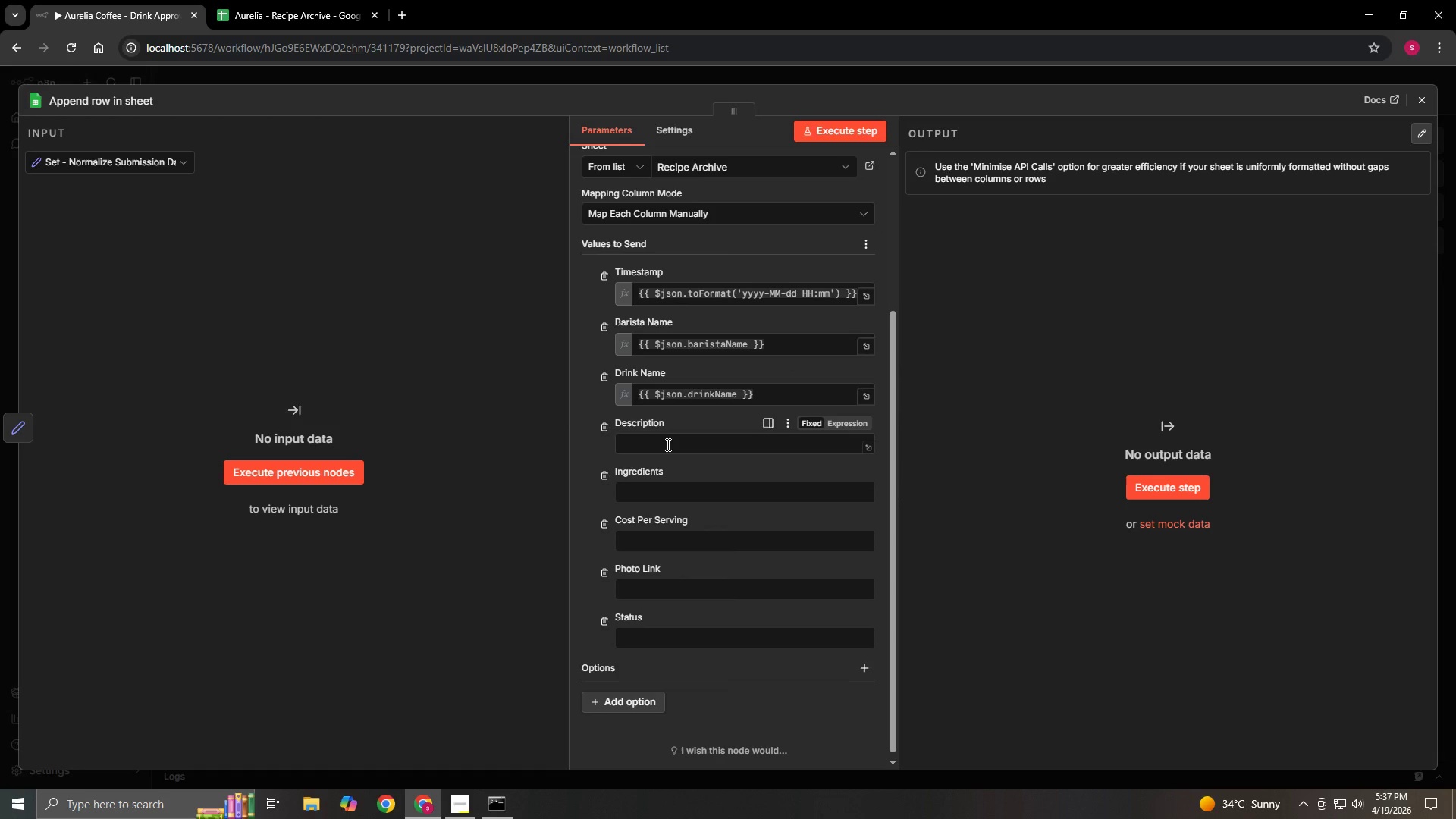 
left_click([667, 444])
 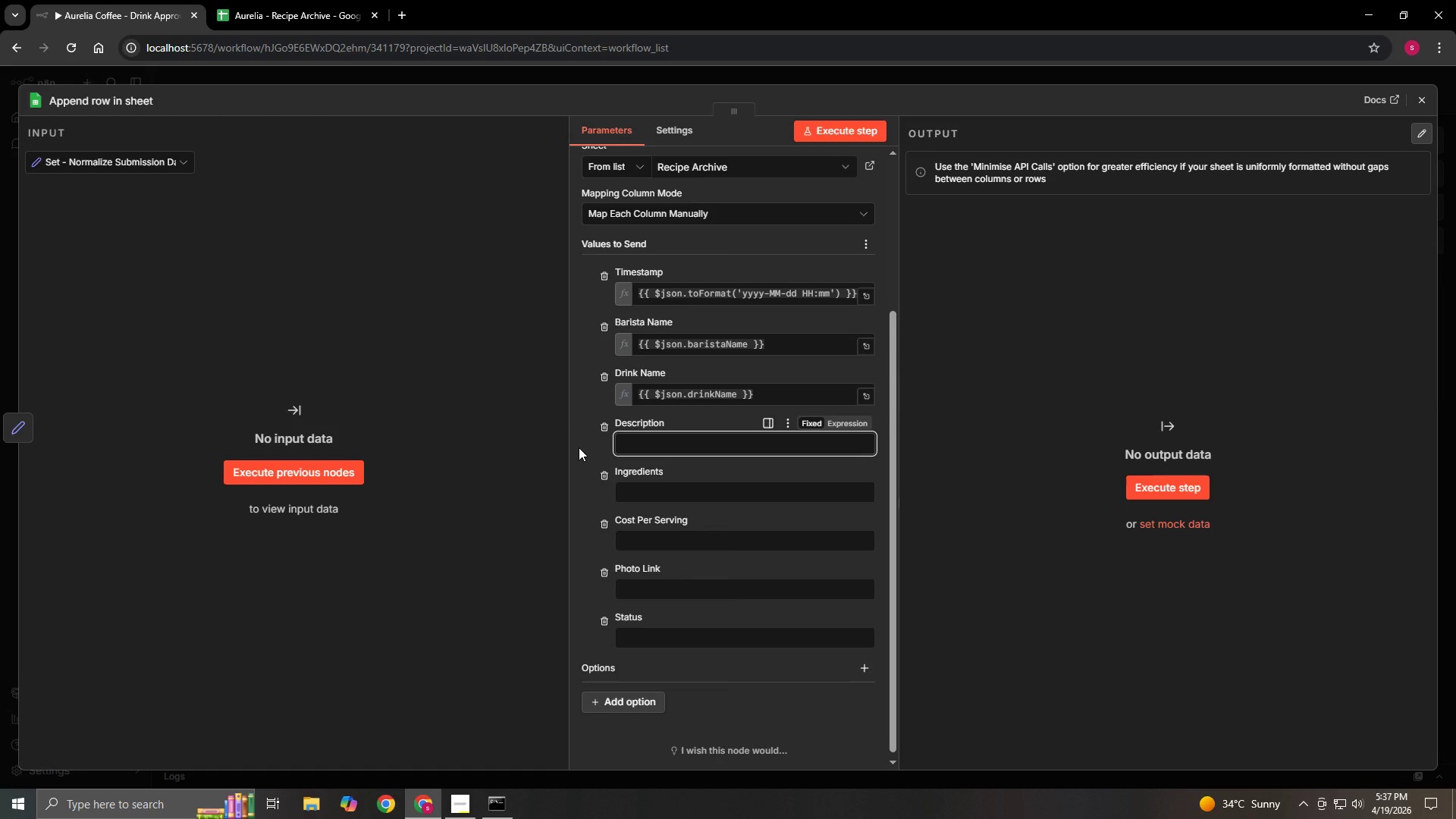 
wait(5.83)
 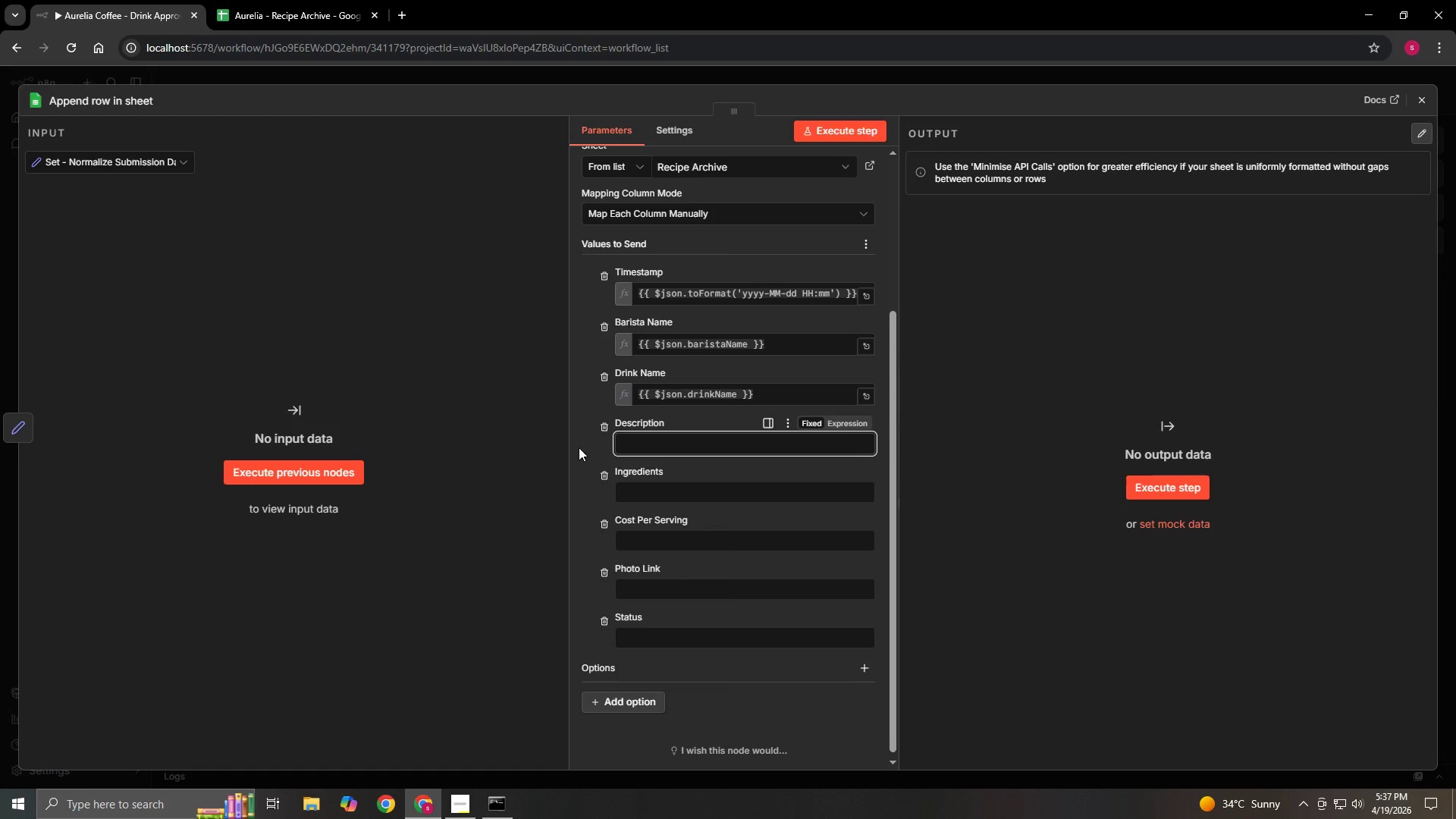 
type({)
key(Backspace)
type(={{$json.di)
key(Backspace)
type(escrip)
 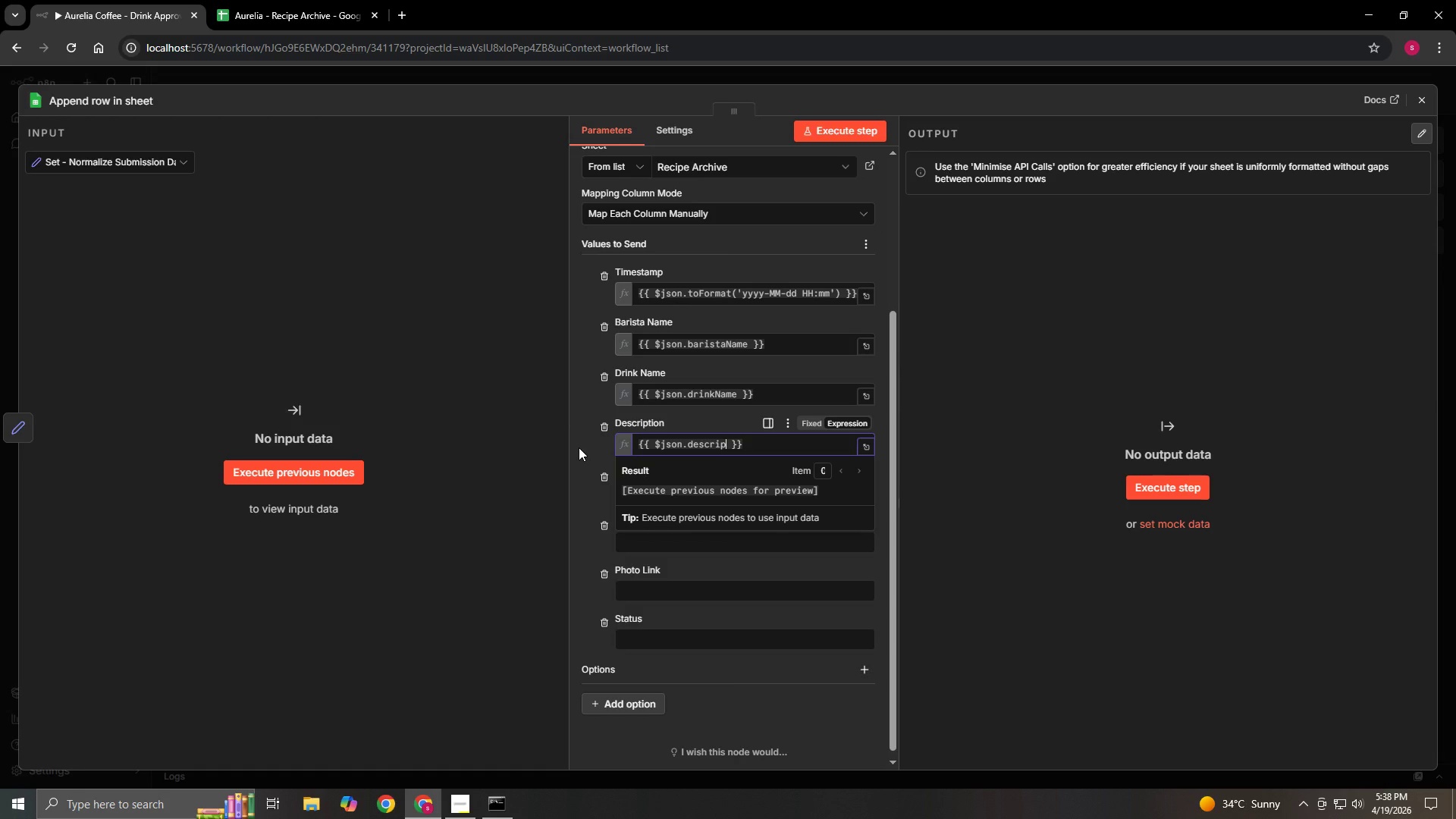 
type(tion)
 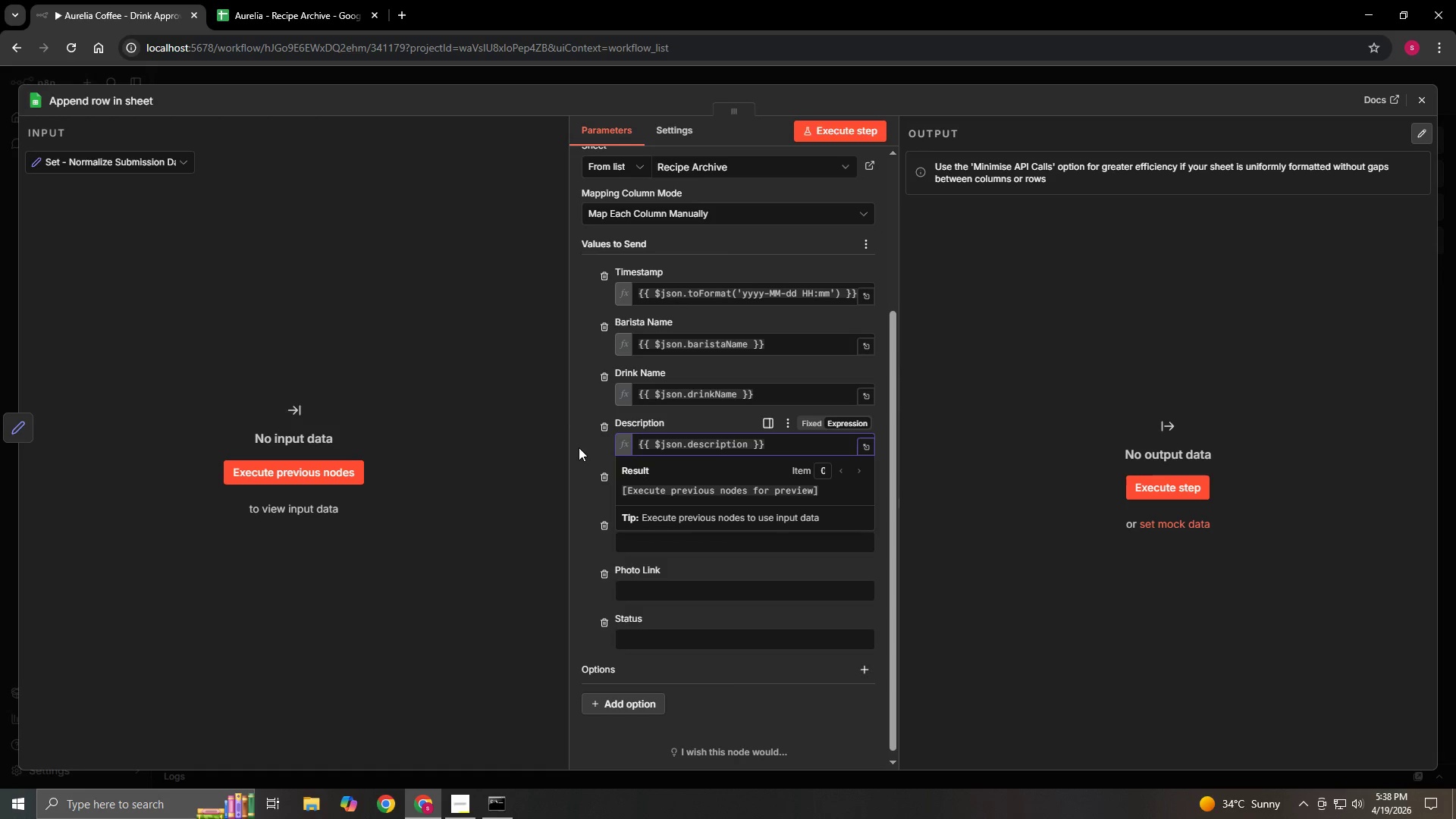 
left_click([579, 447])
 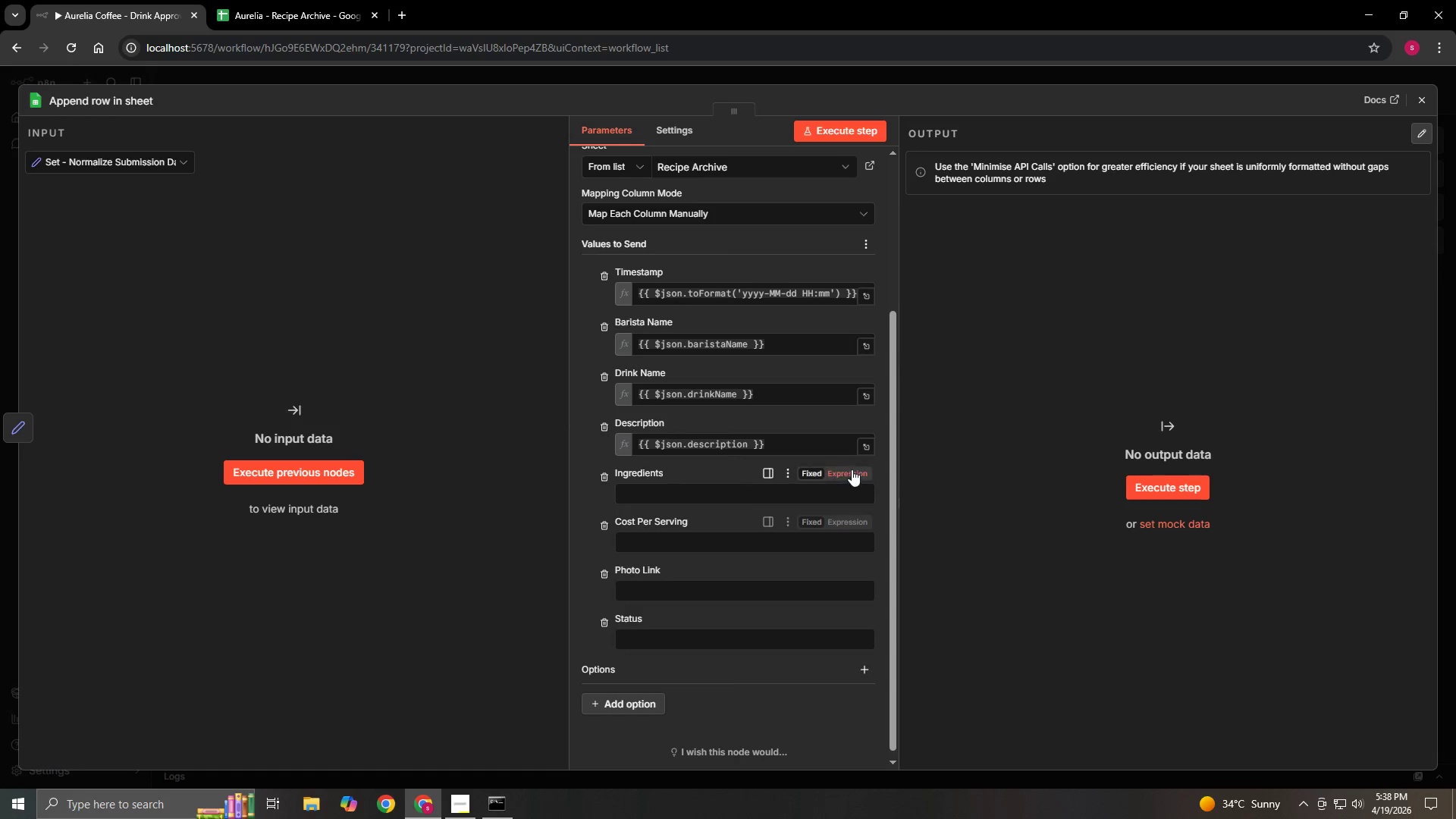 
left_click([852, 469])
 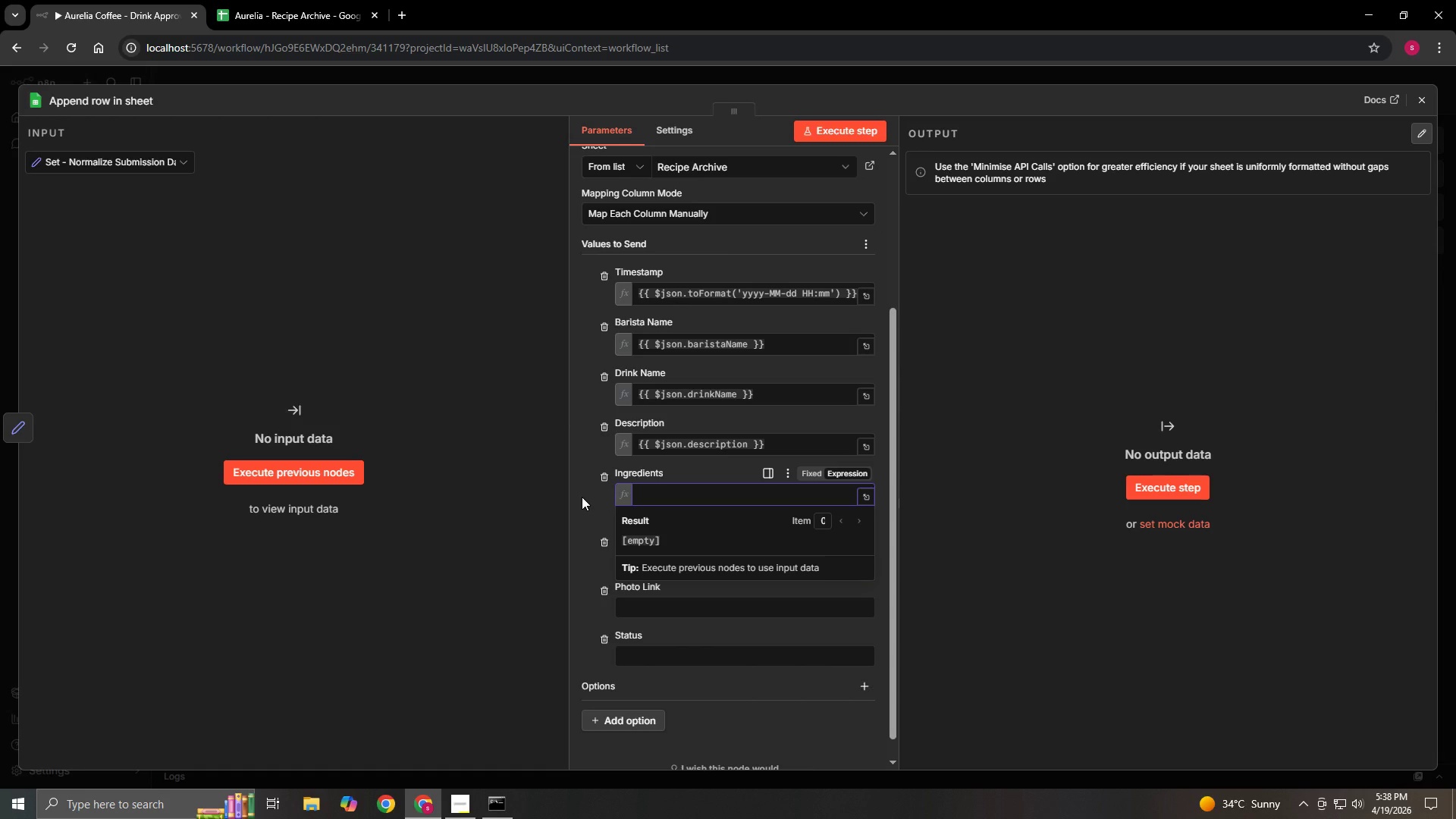 
scroll: coordinate [582, 497], scroll_direction: down, amount: 1.0
 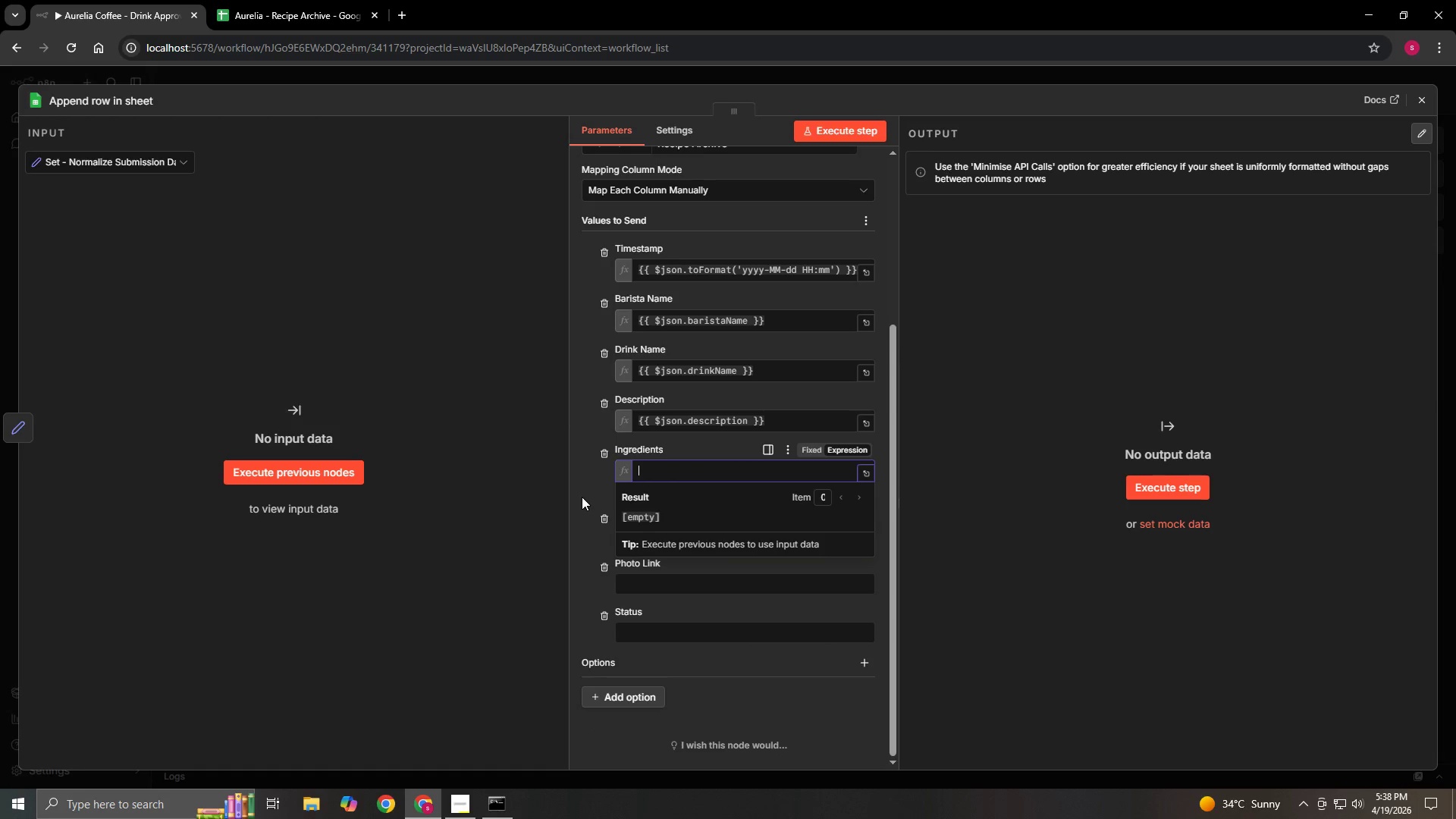 
type(P)
key(Backspace)
type({{$json.ingredients)
 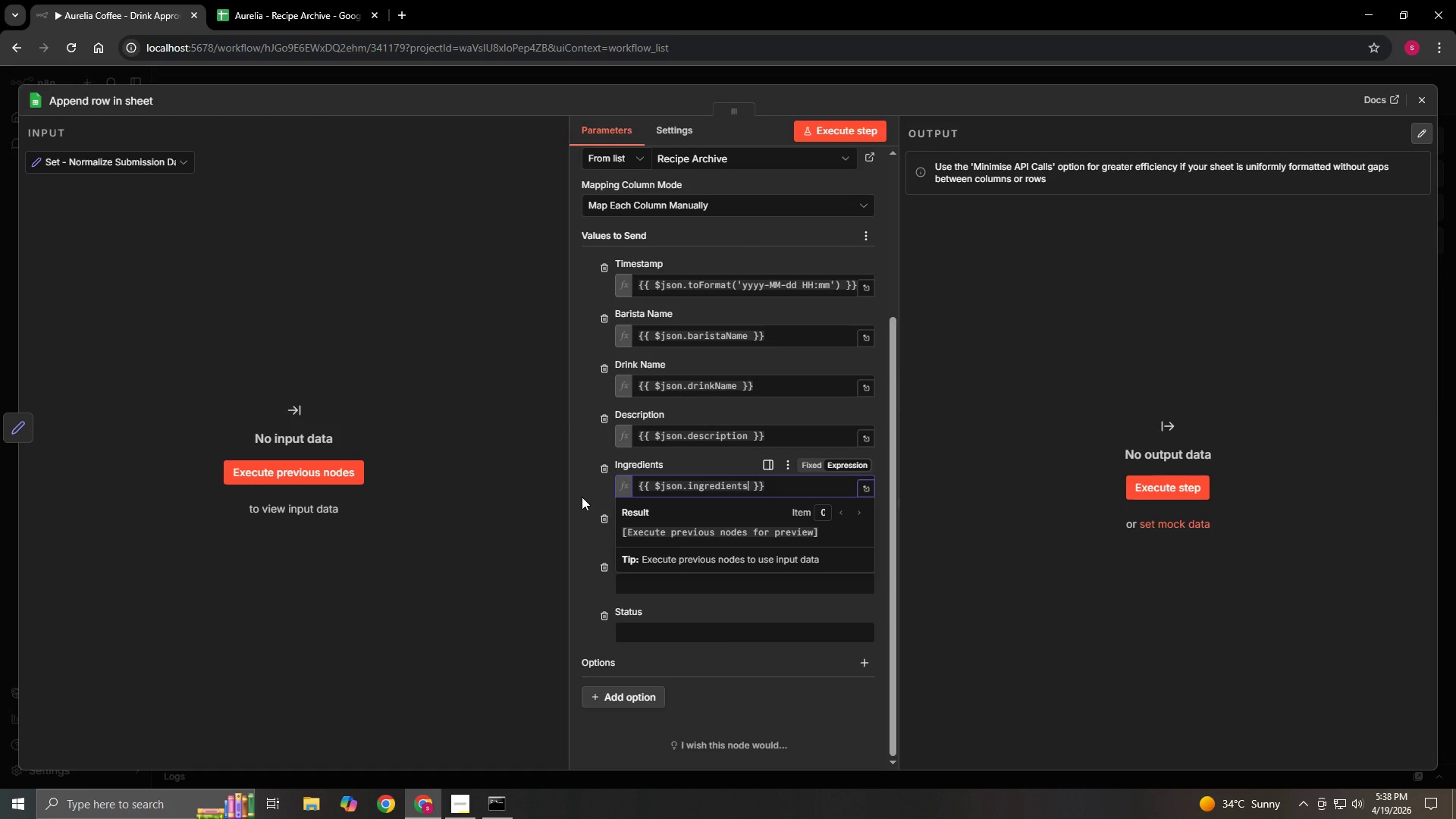 
left_click([582, 497])
 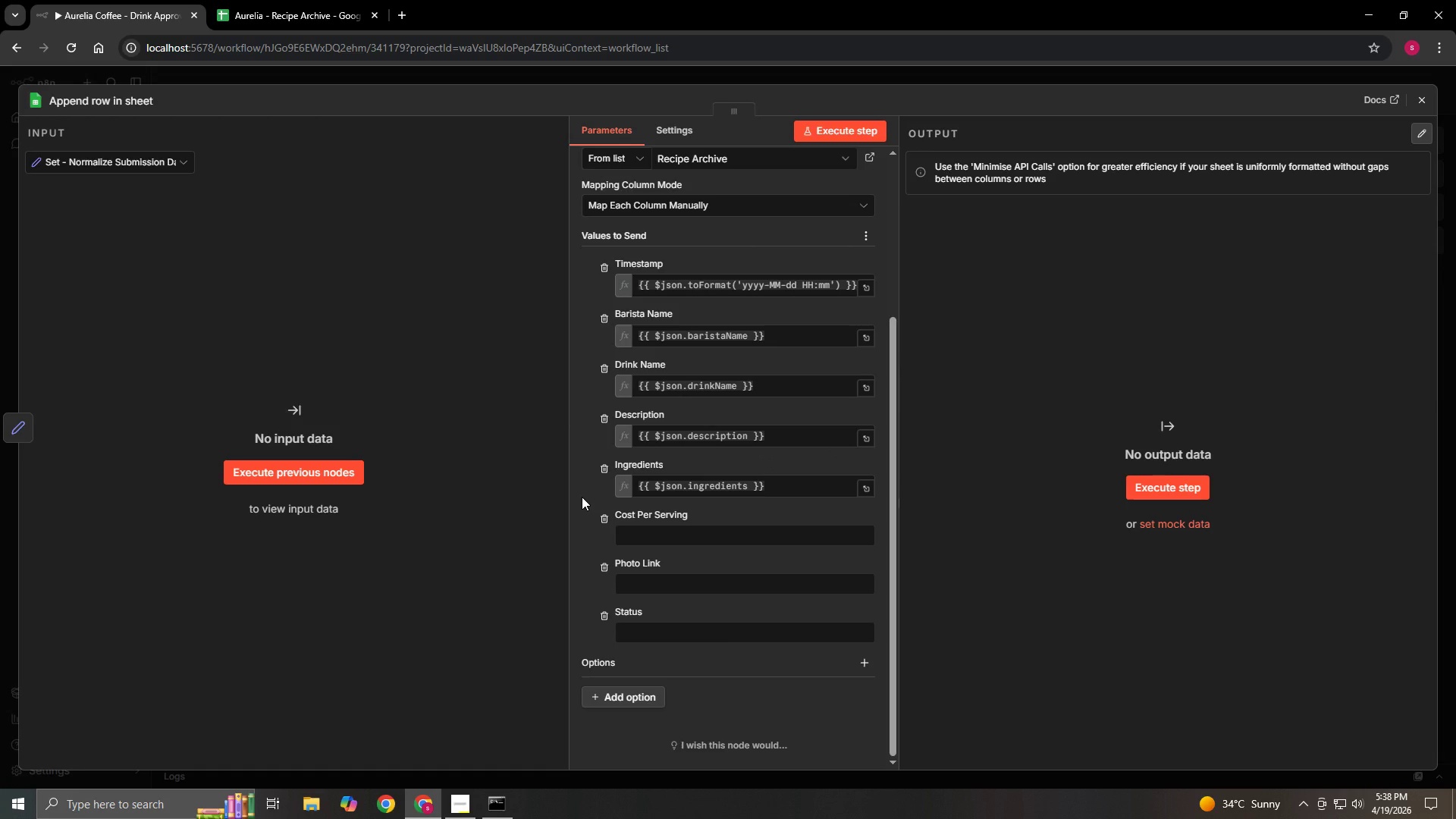 
scroll: coordinate [582, 497], scroll_direction: down, amount: 1.0
 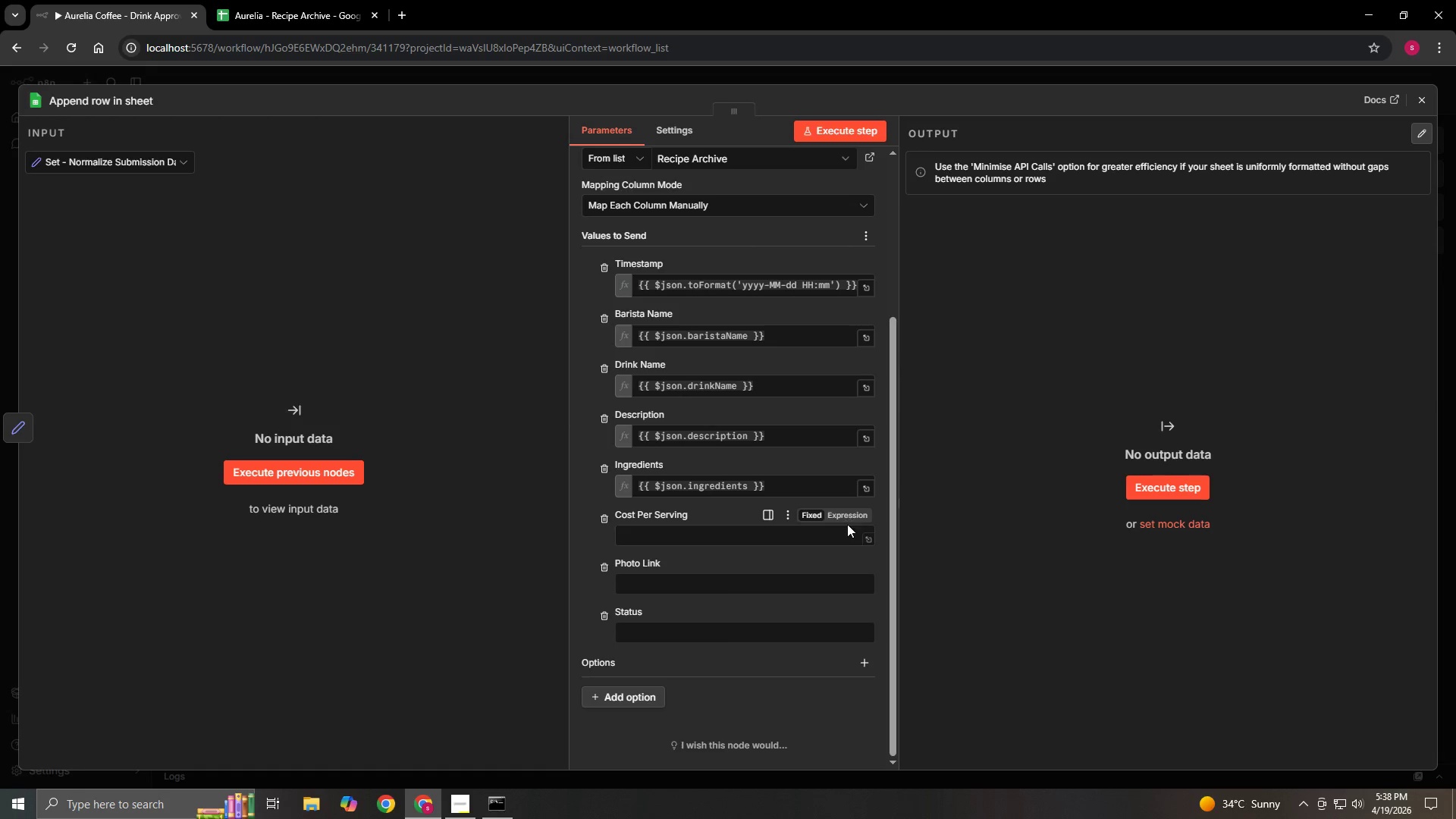 
left_click([852, 514])
 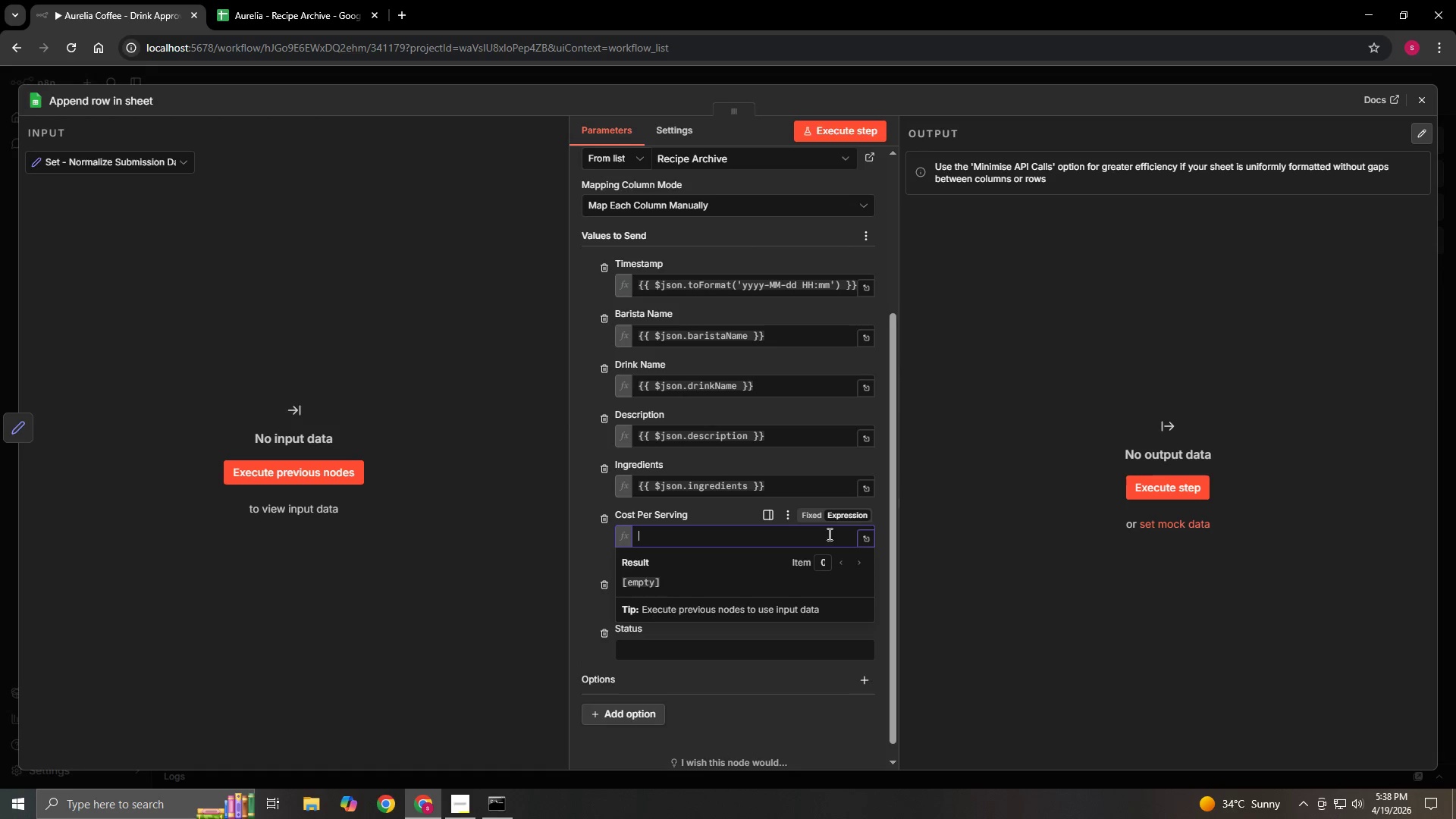 
left_click([828, 535])
 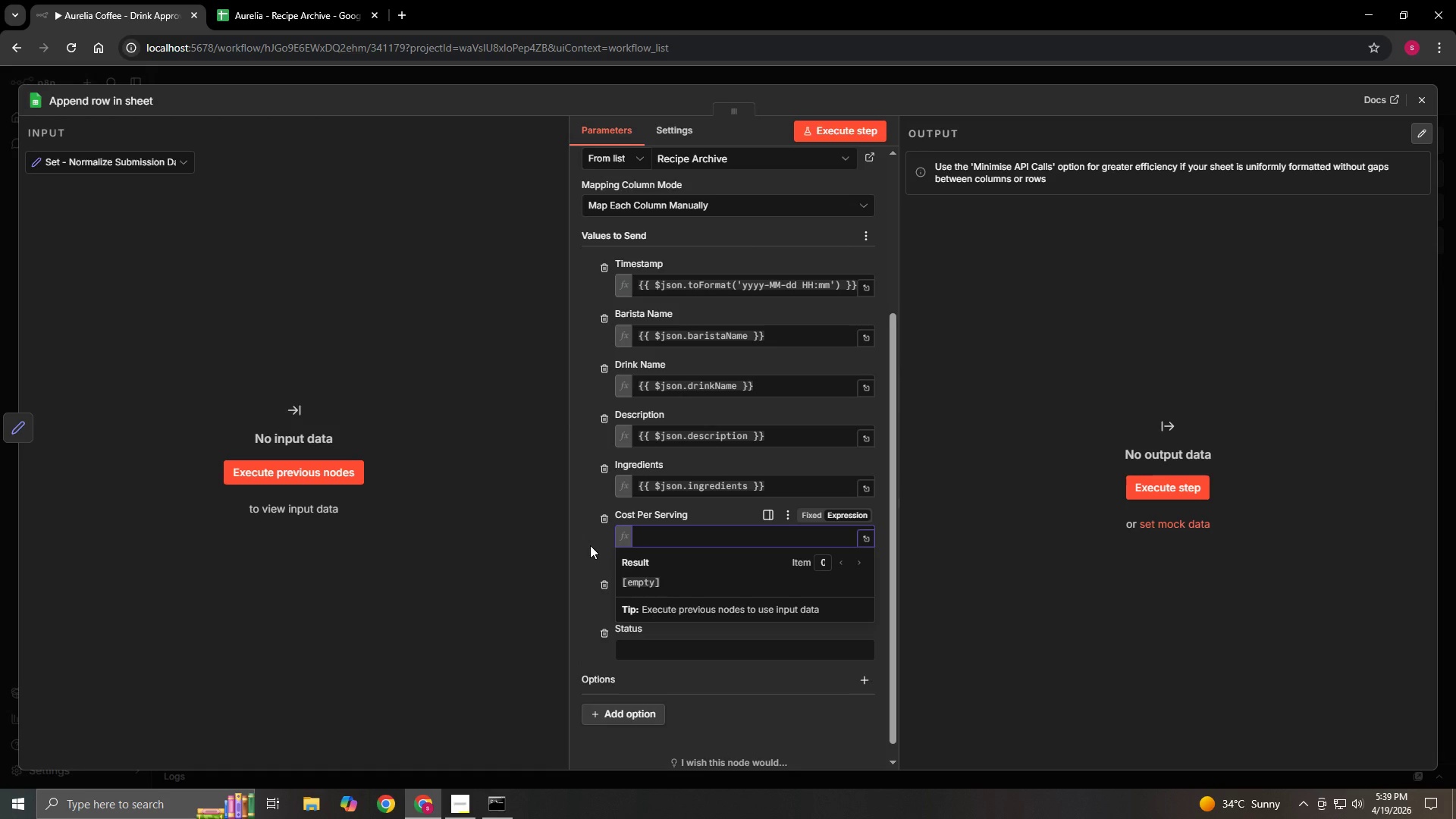 
type({{$json.)
 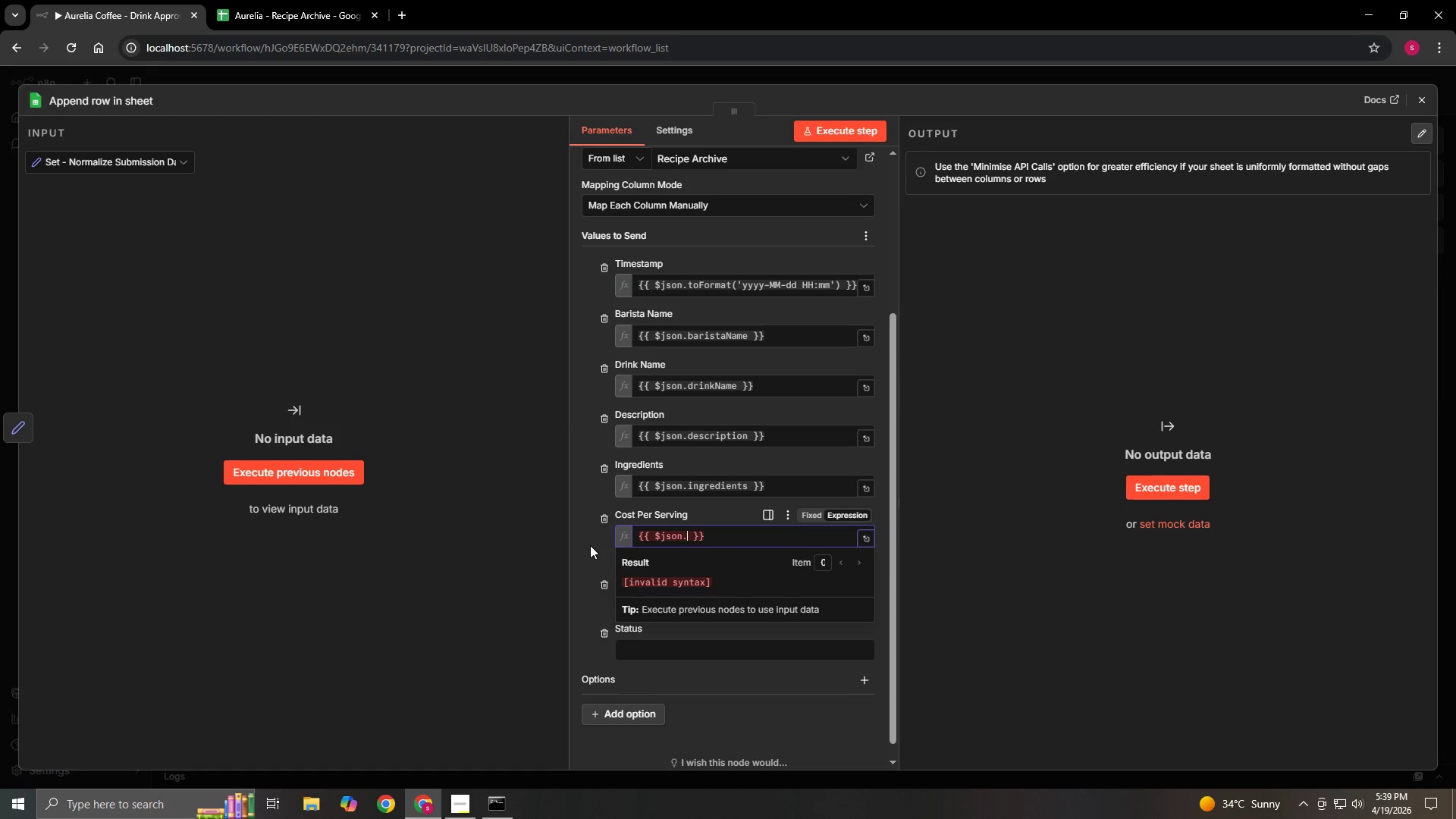 
wait(5.56)
 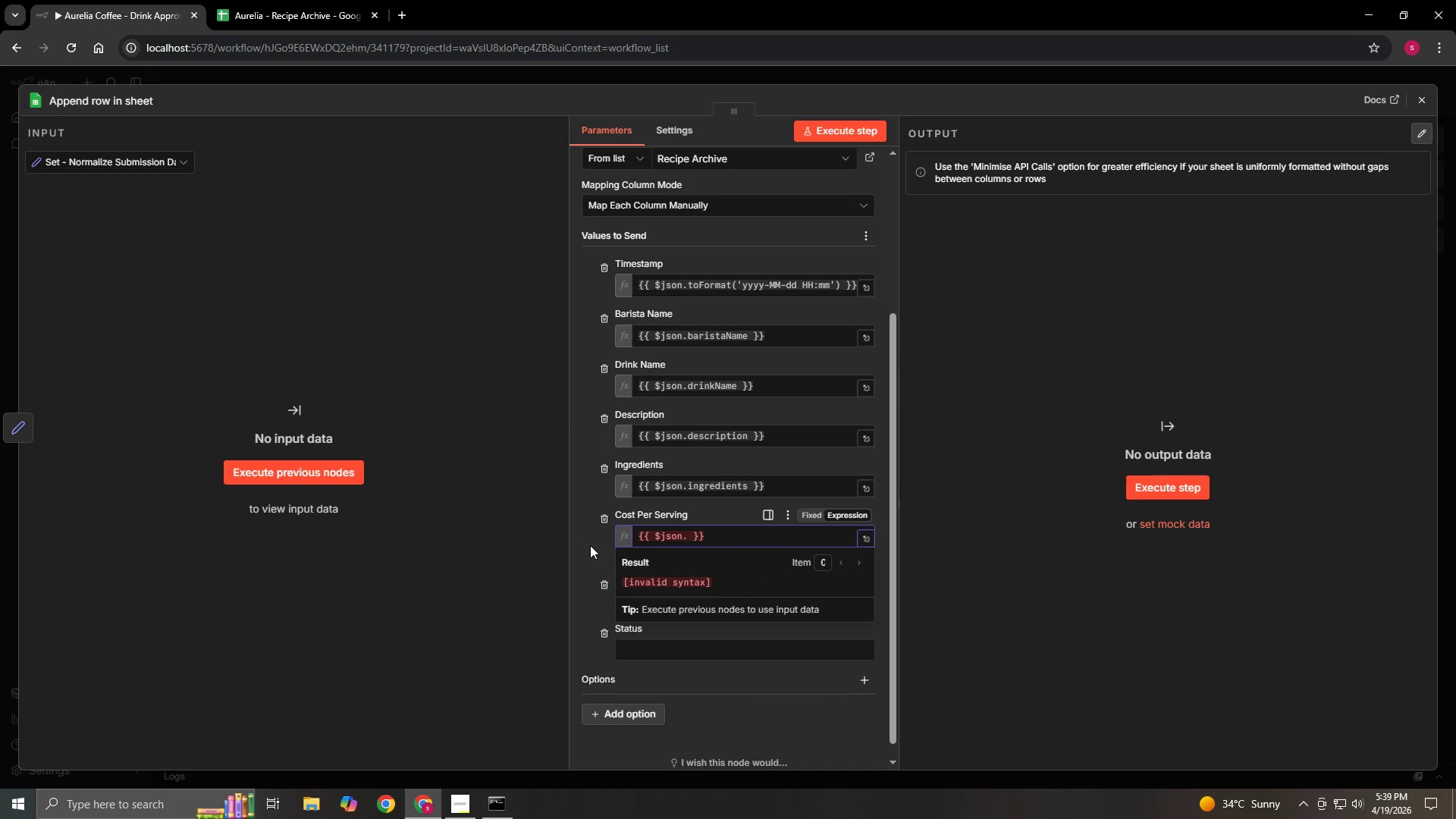 
type(cost)
 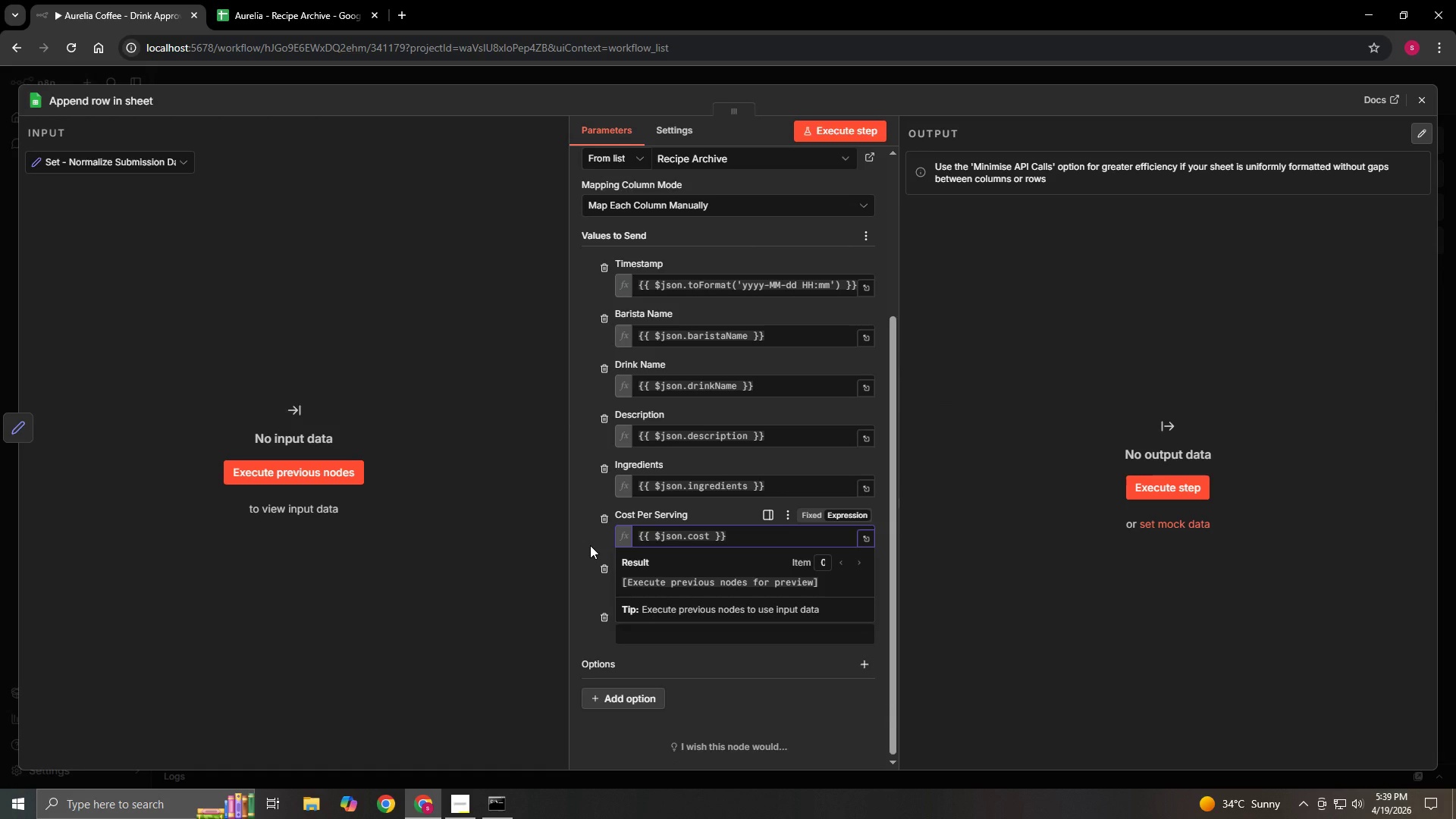 
type(PerServing)
 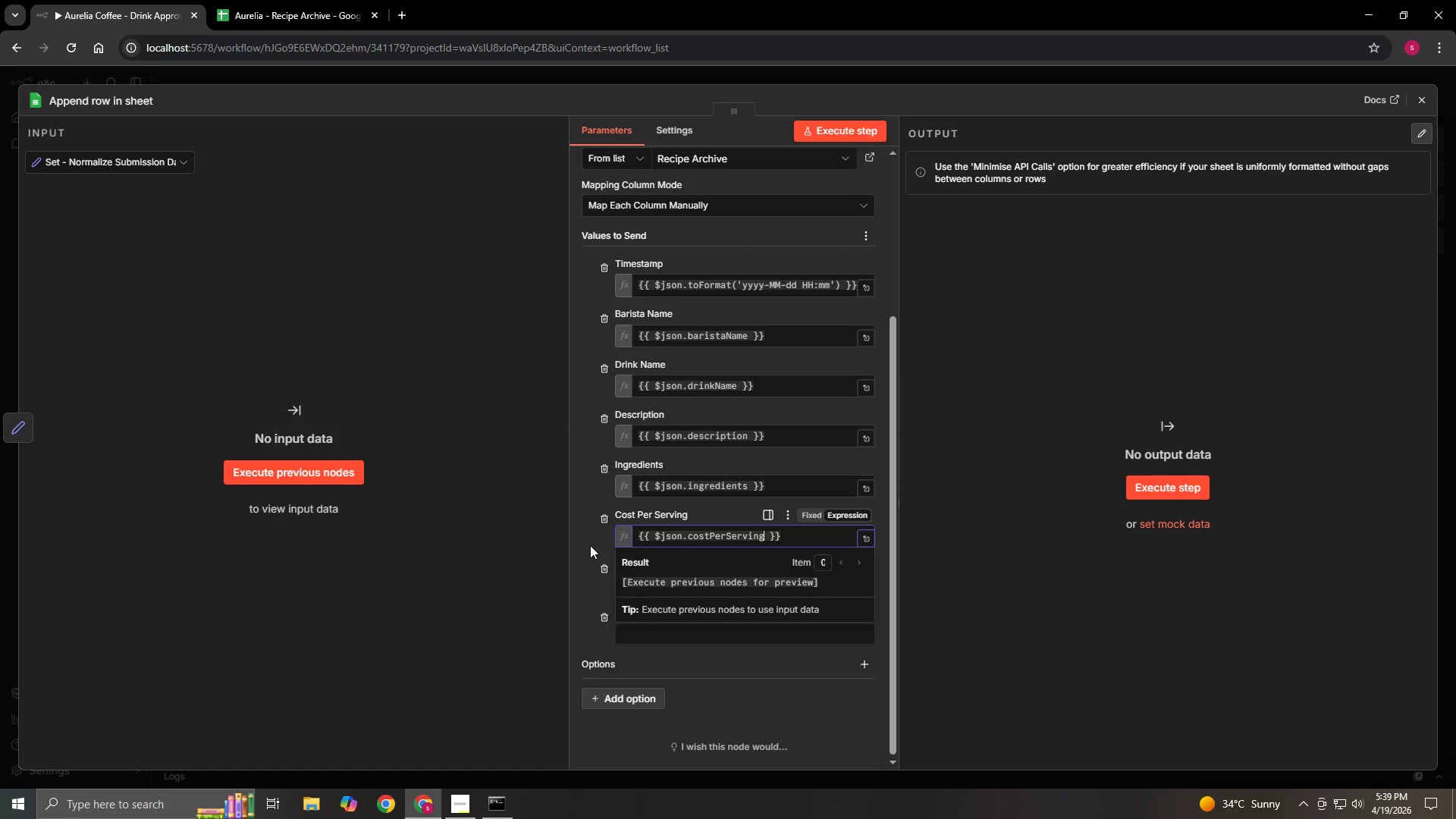 
left_click([590, 546])
 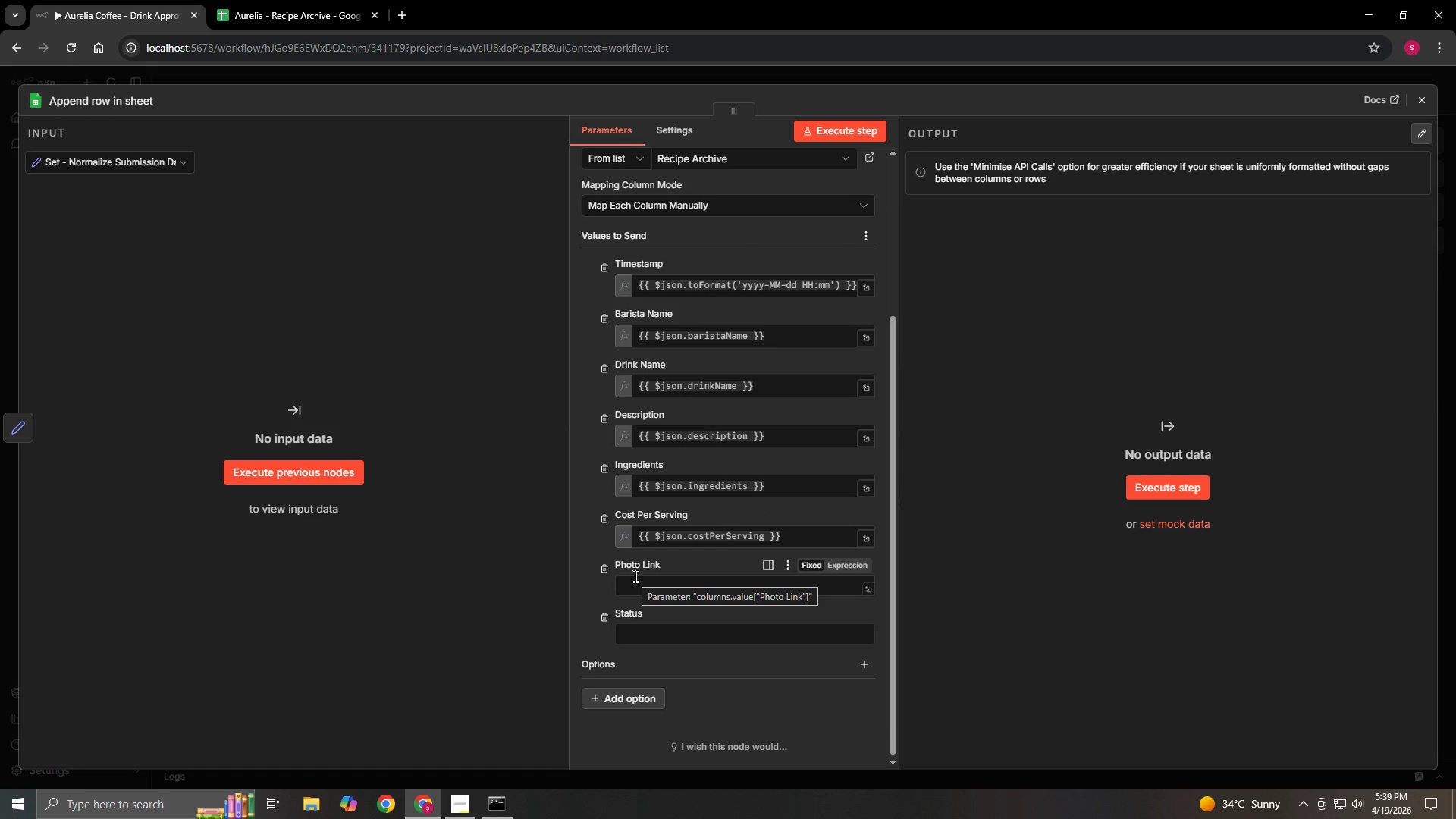 
left_click([634, 576])
 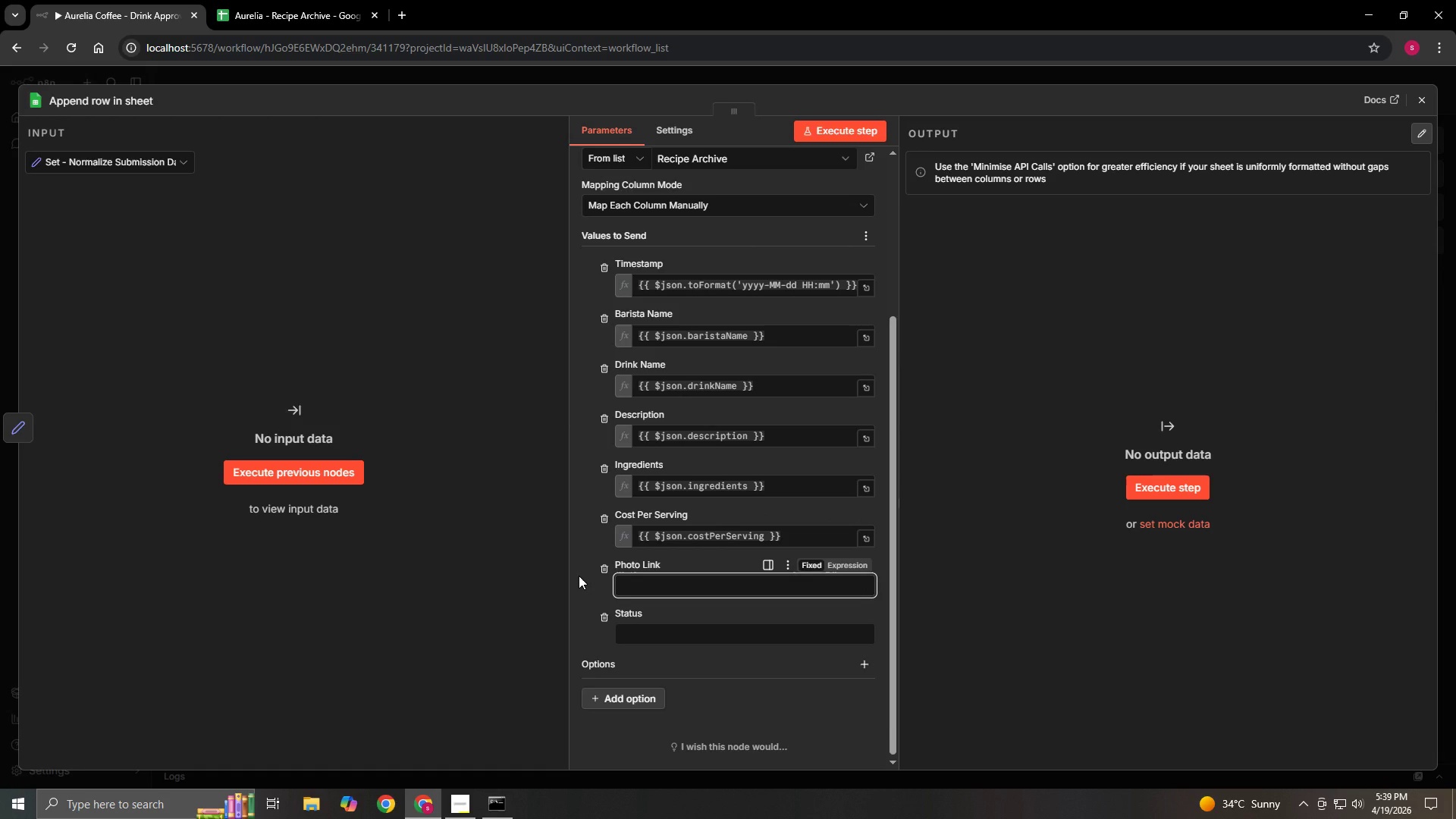 
type(={{$json.photol)
key(Backspace)
type(Link)
 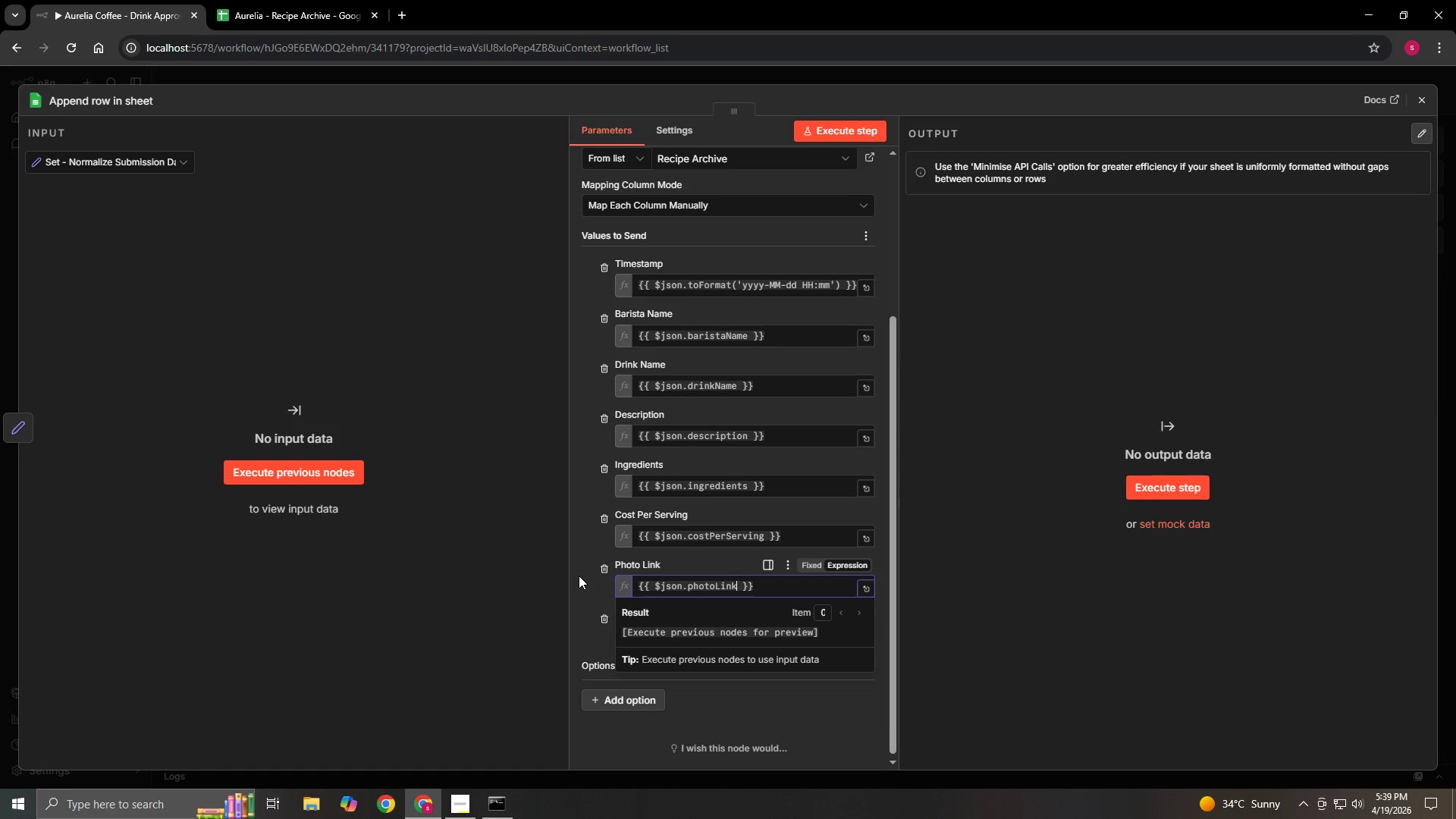 
left_click([579, 580])
 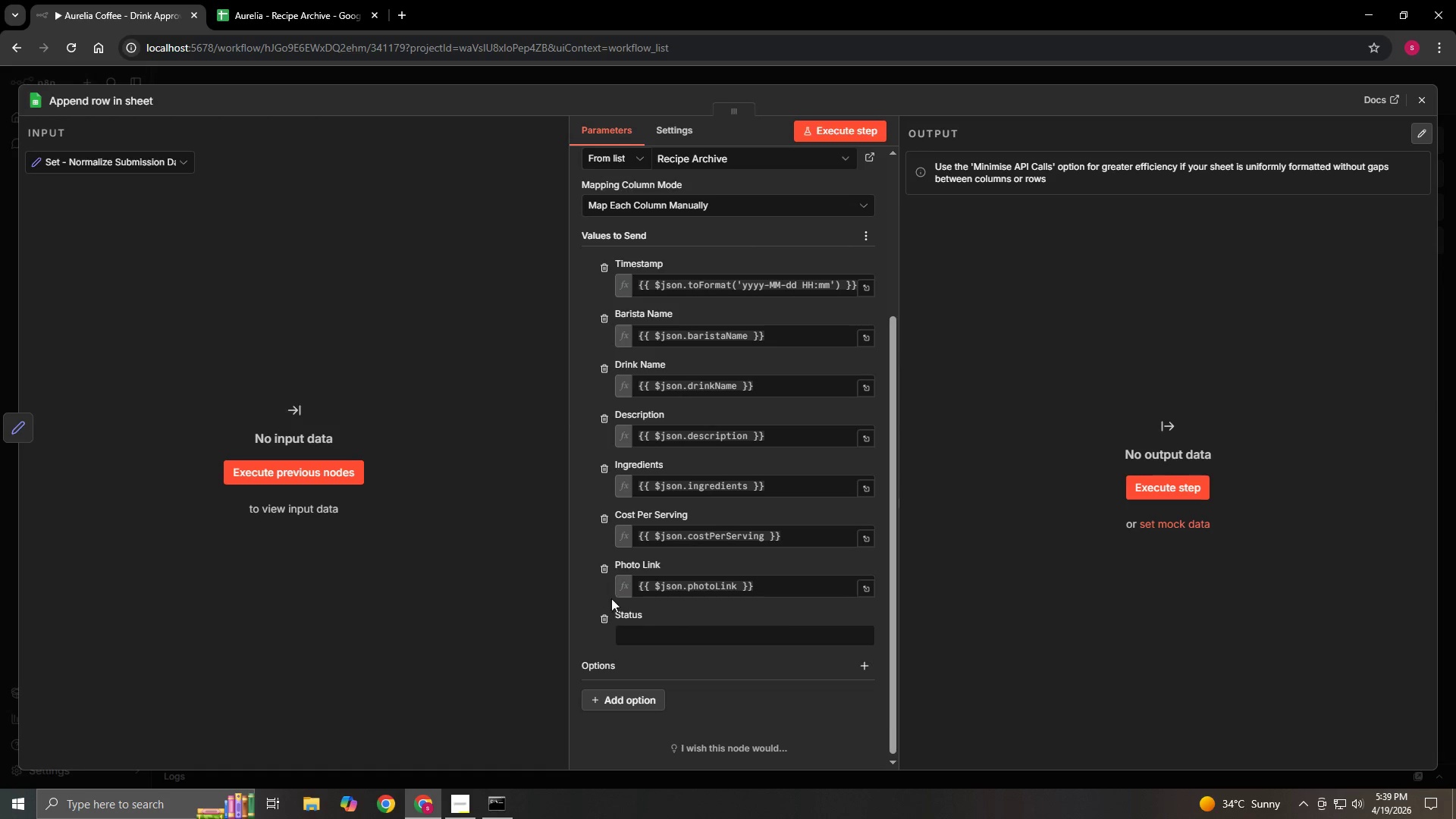 
mouse_move([684, 629])
 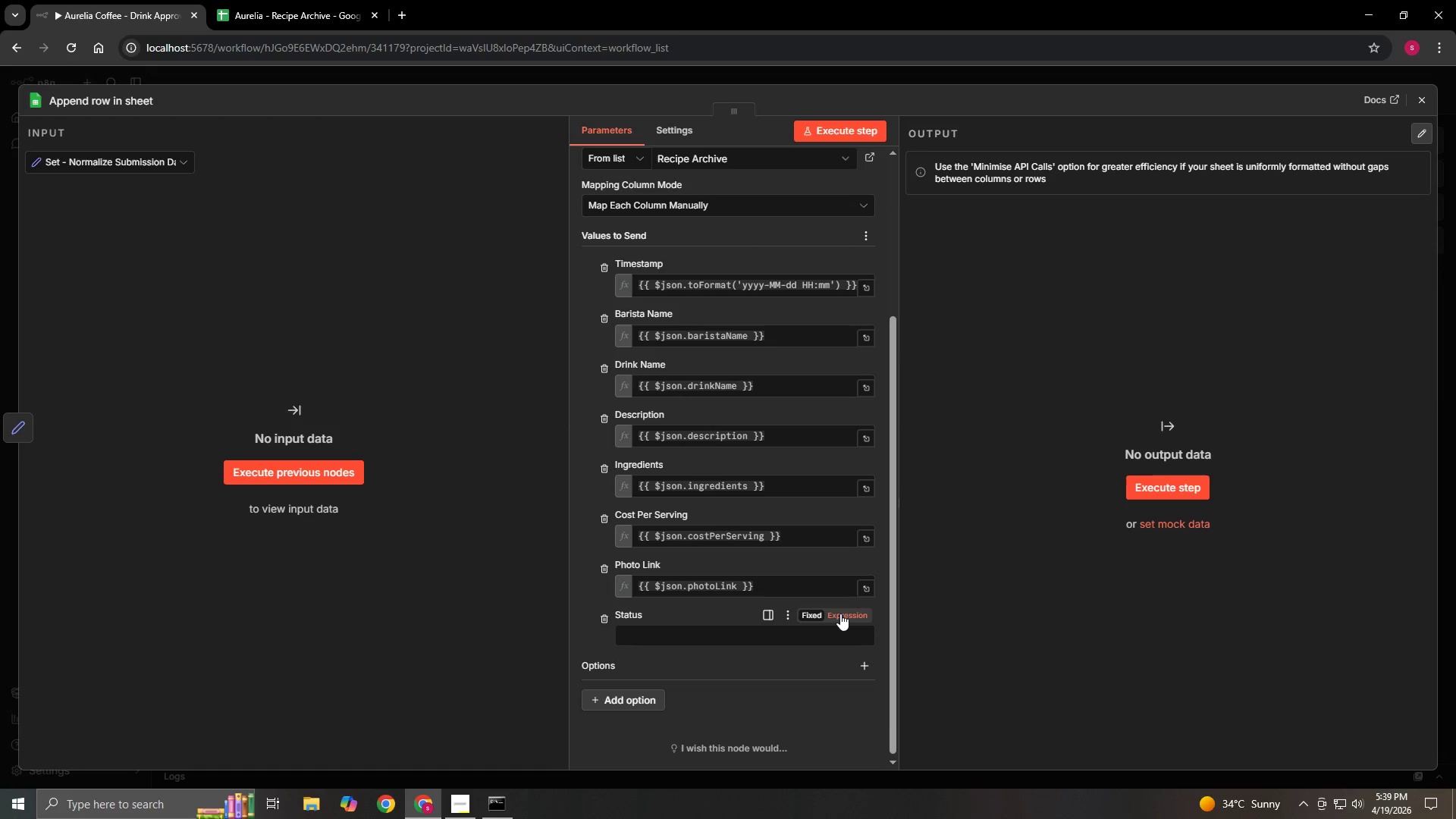 
left_click([840, 613])
 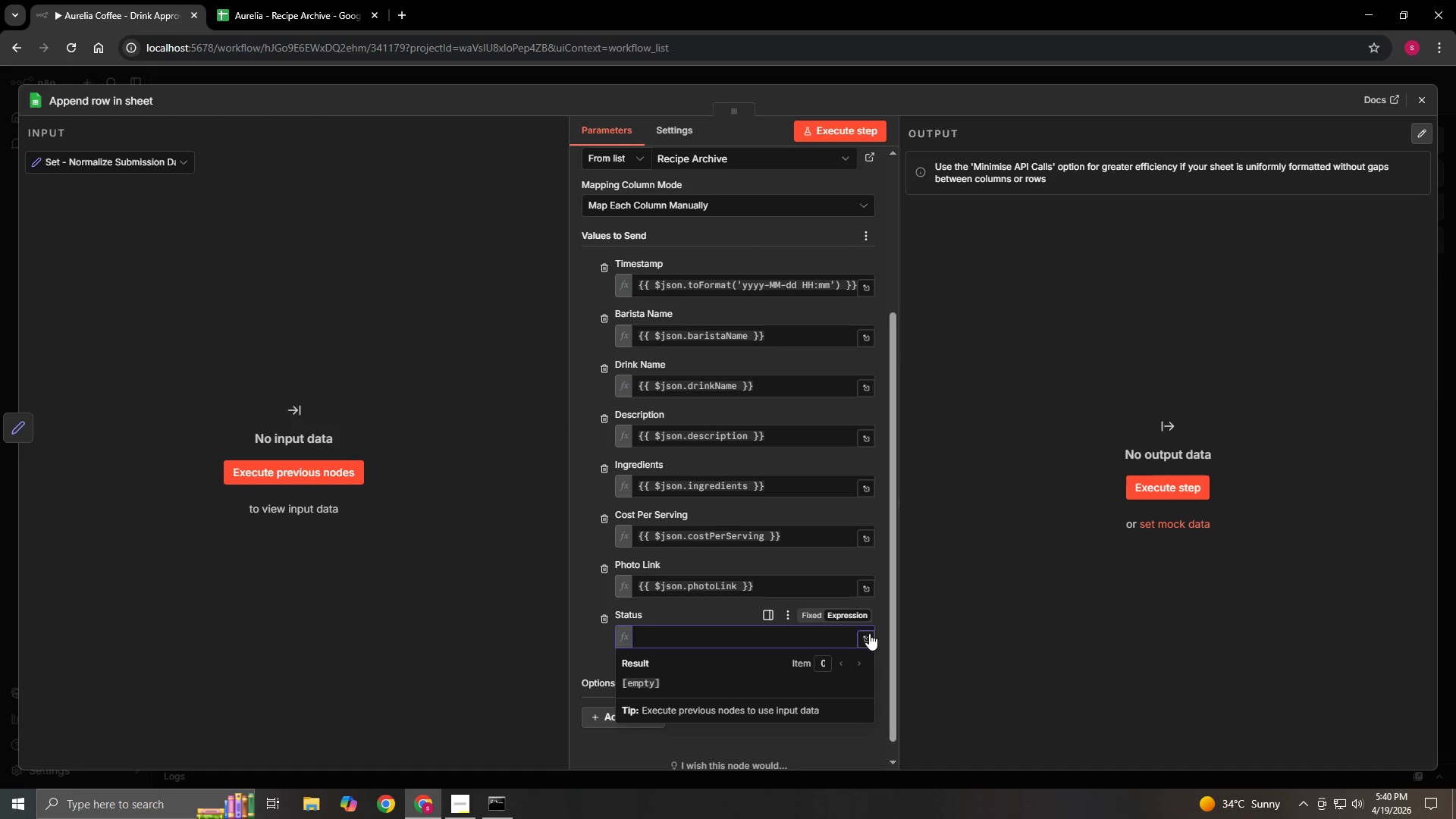 
left_click([869, 633])
 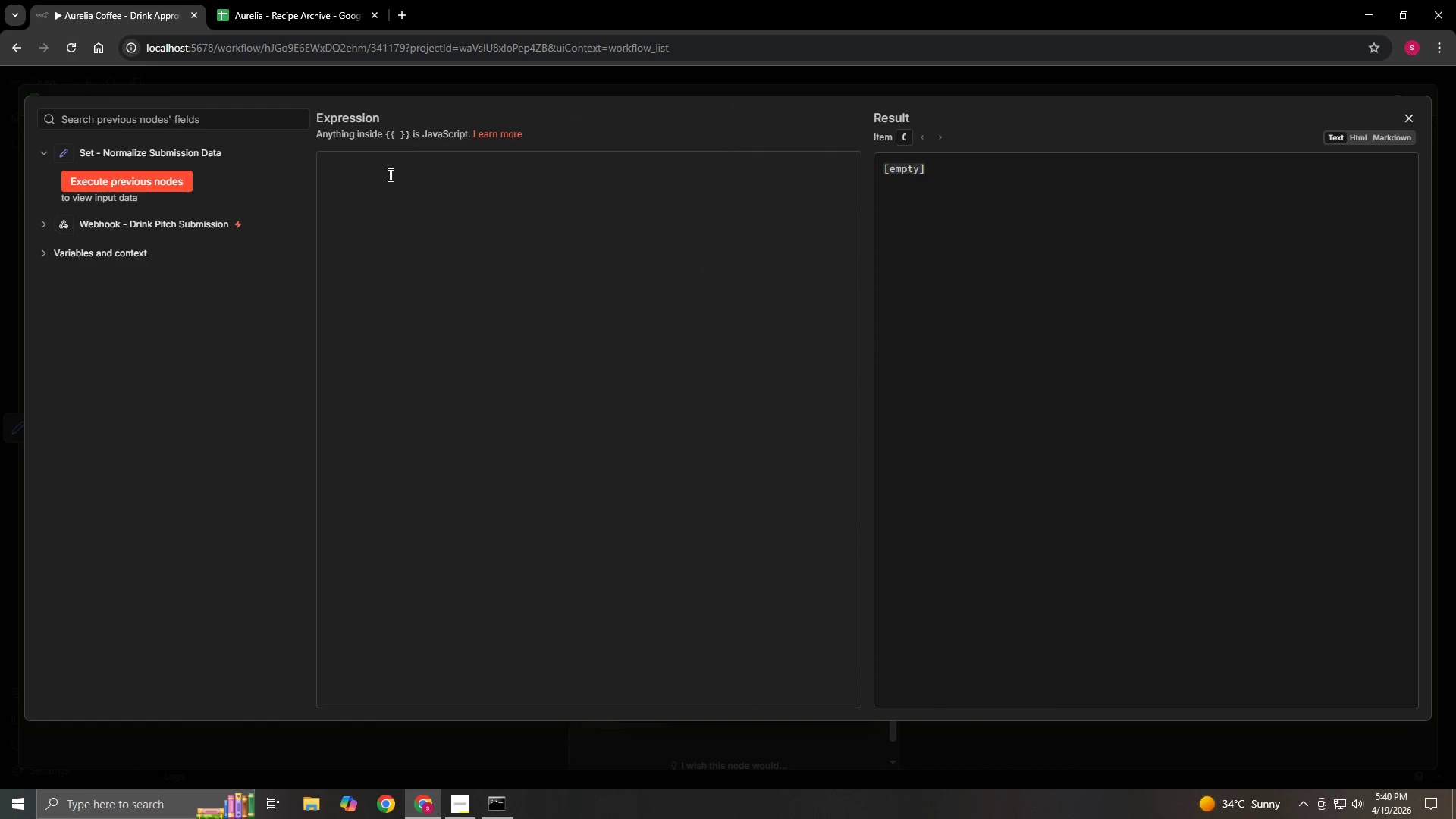 
left_click([388, 175])
 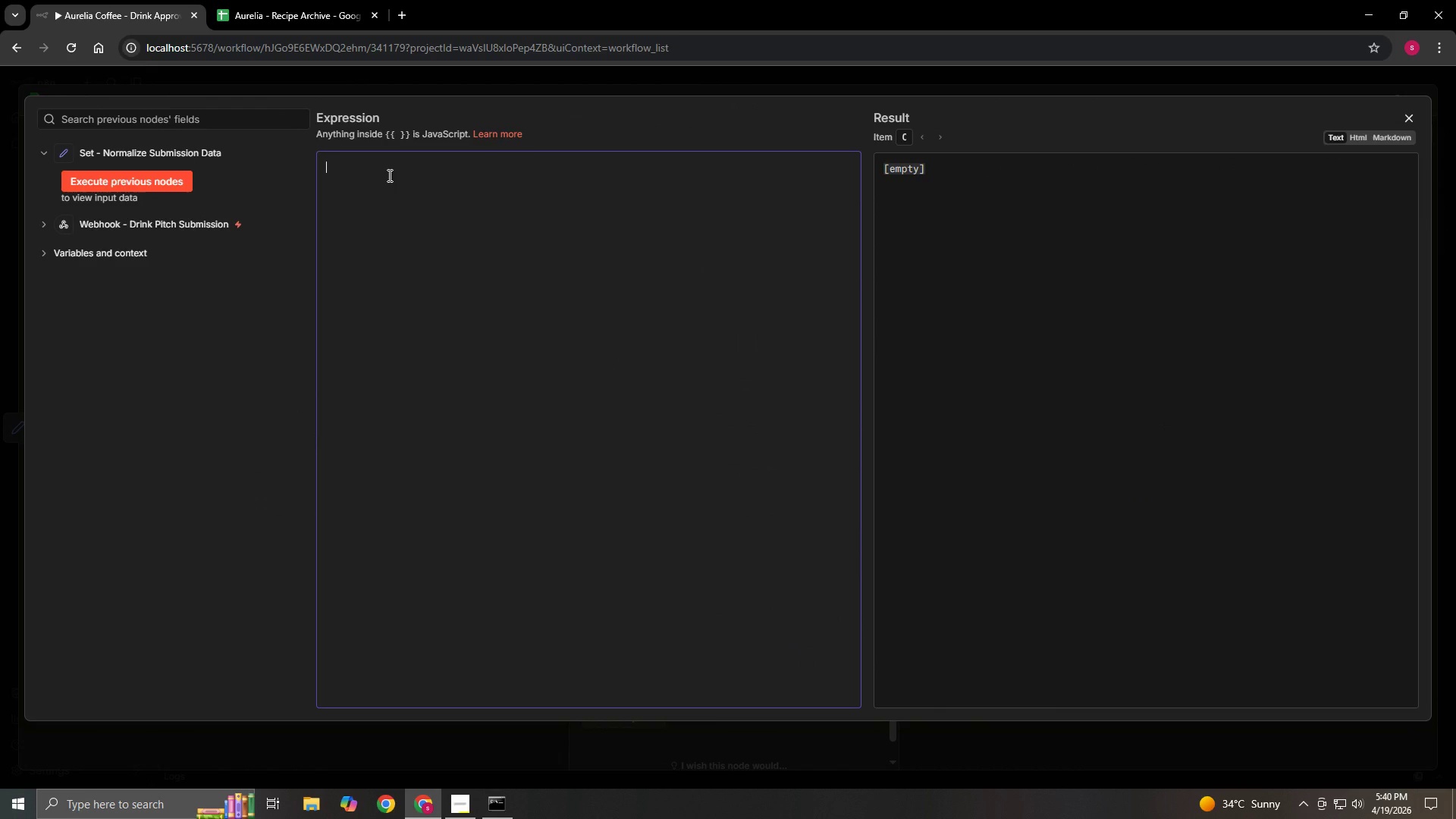 
key(Shift+BracketLeft)
 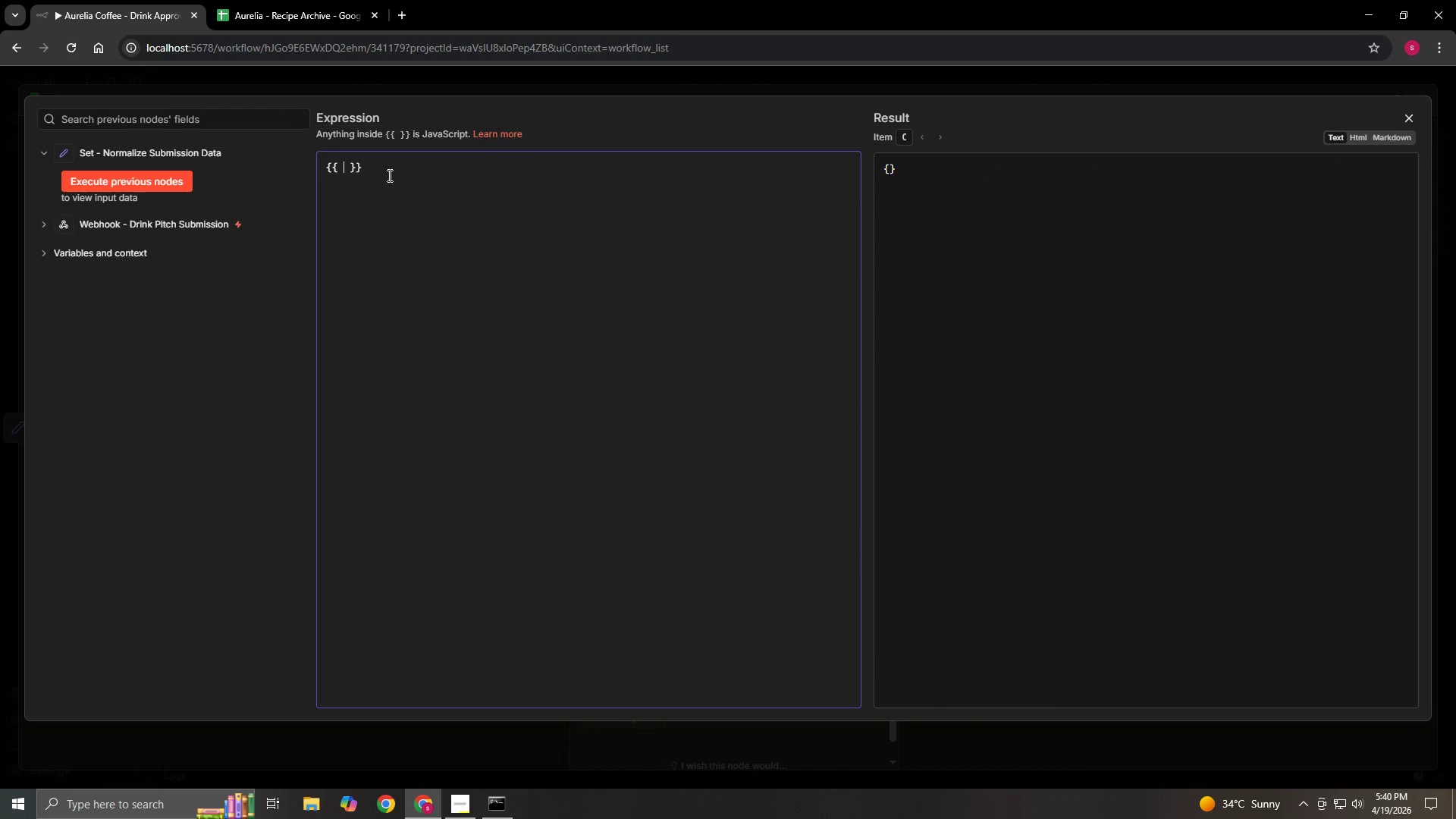 
key(Shift+BracketLeft)
 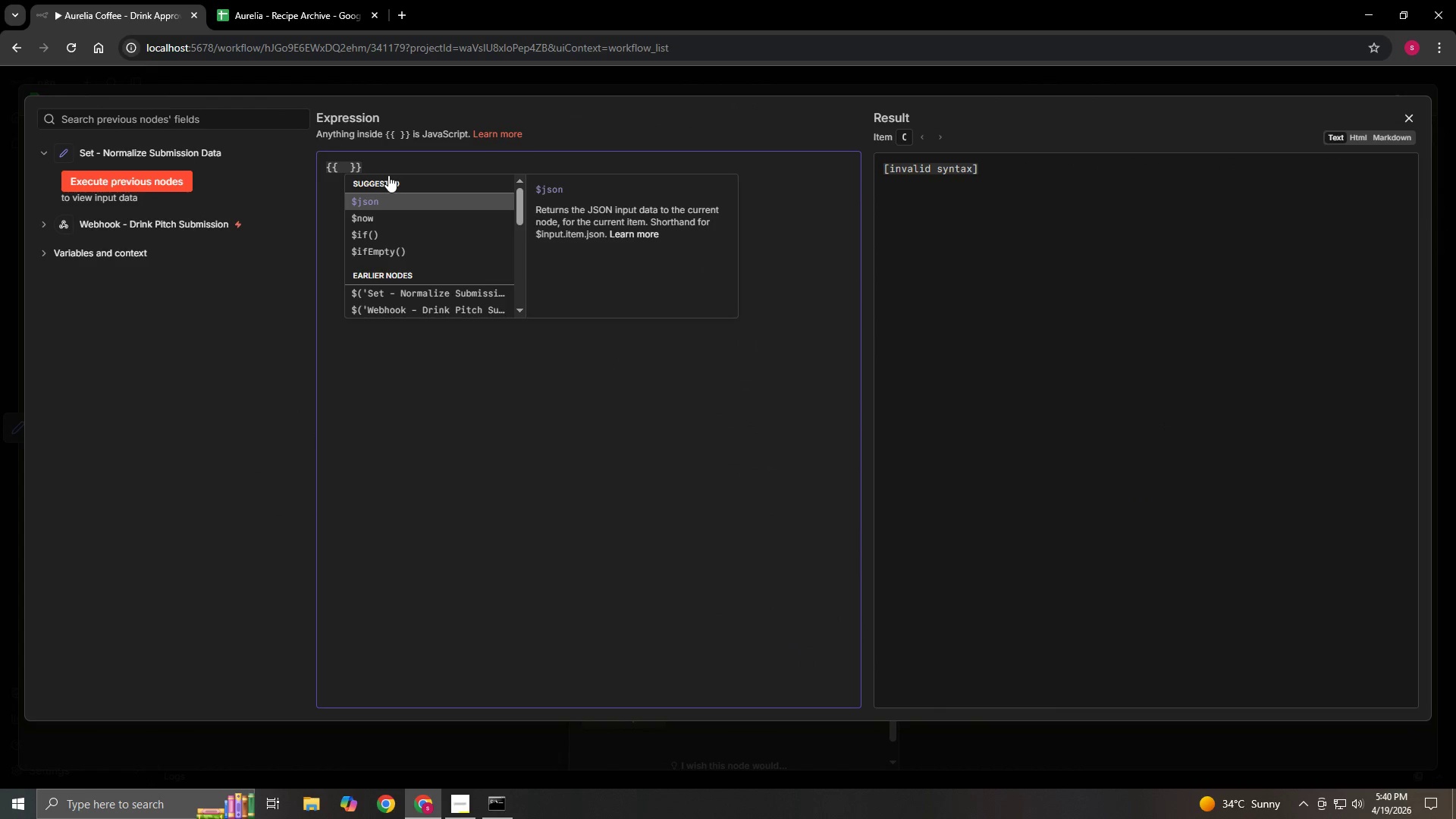 
key(Shift+4)
 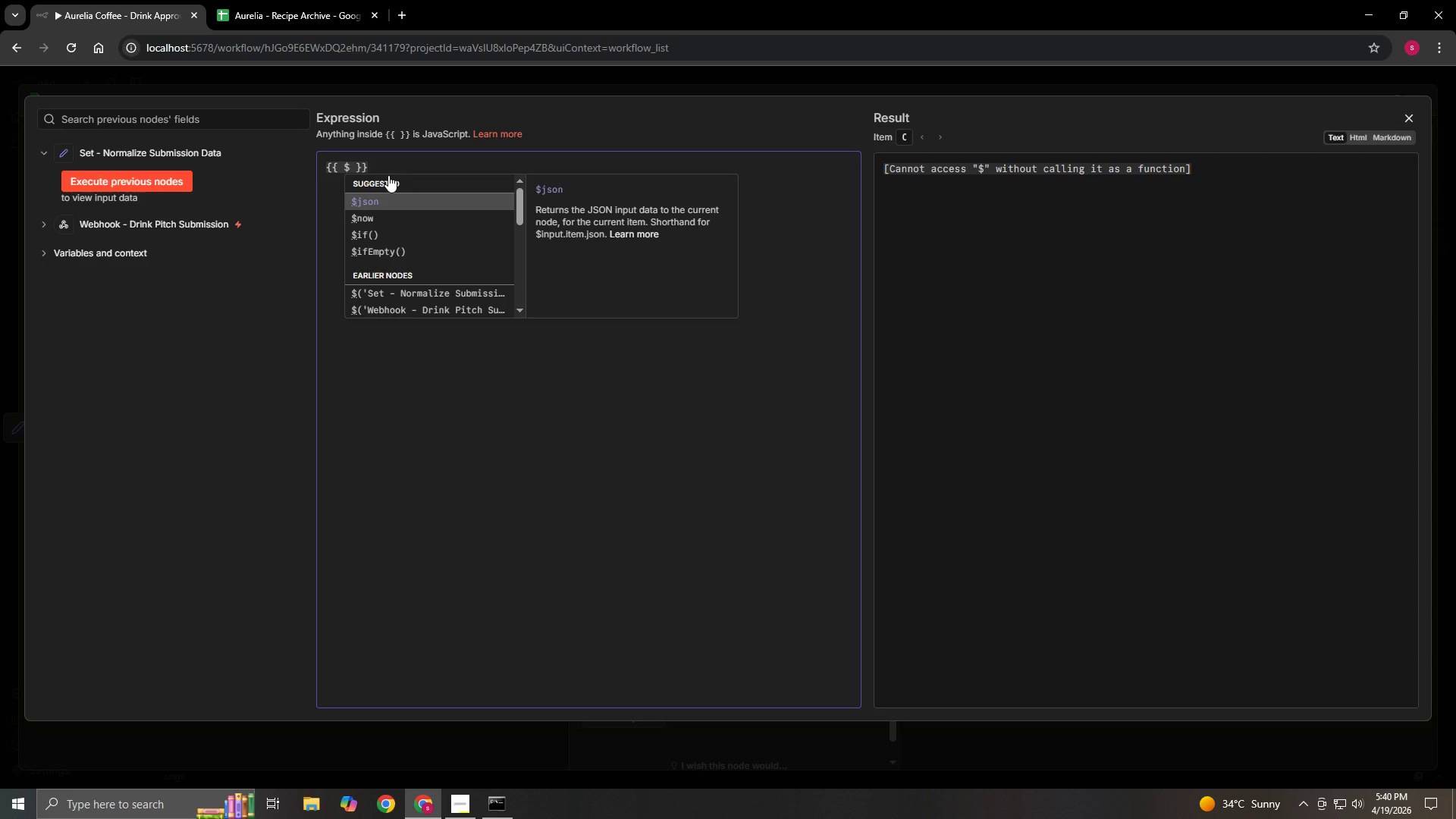 
wait(5.53)
 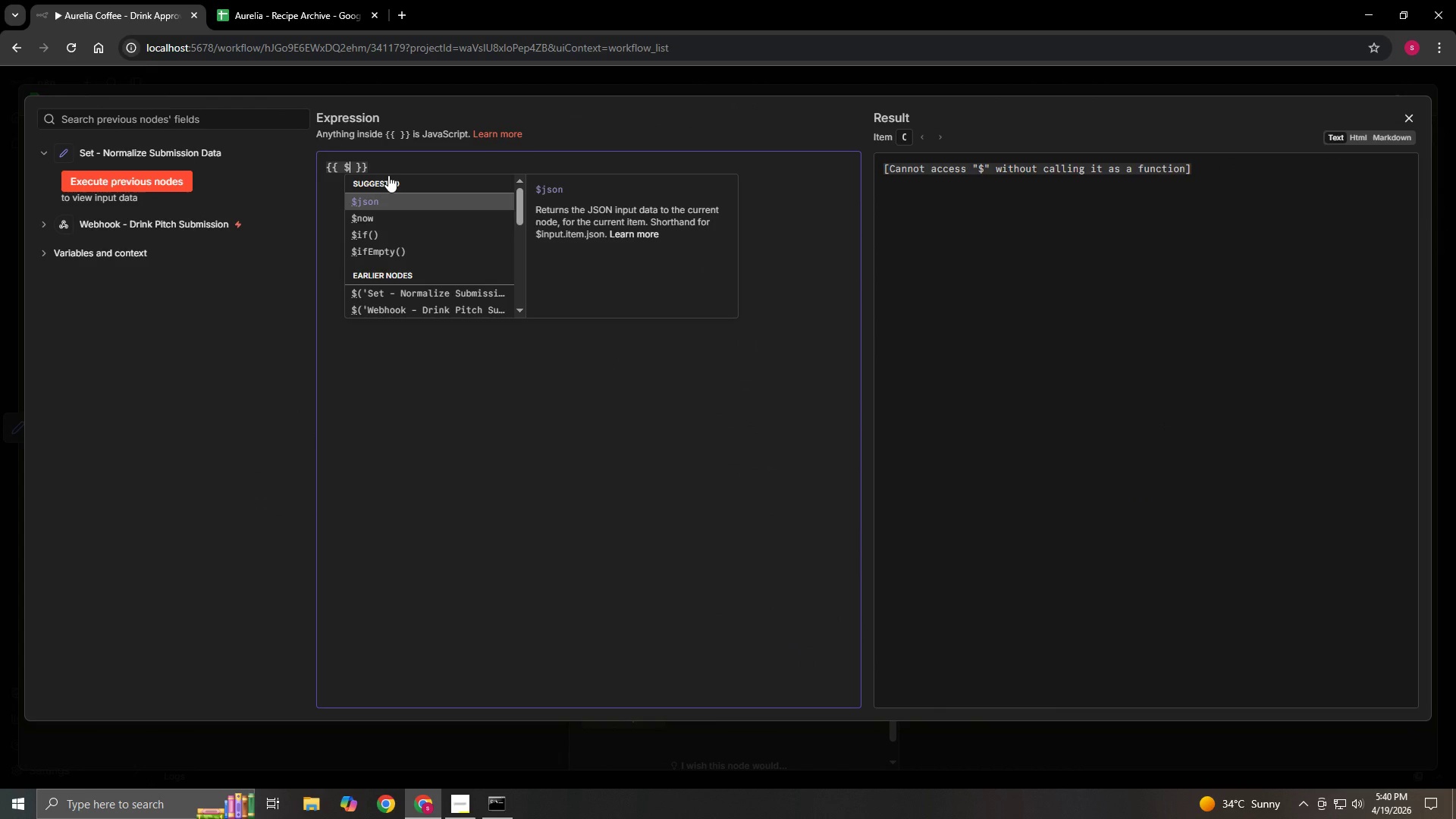 
type(json.descri)
 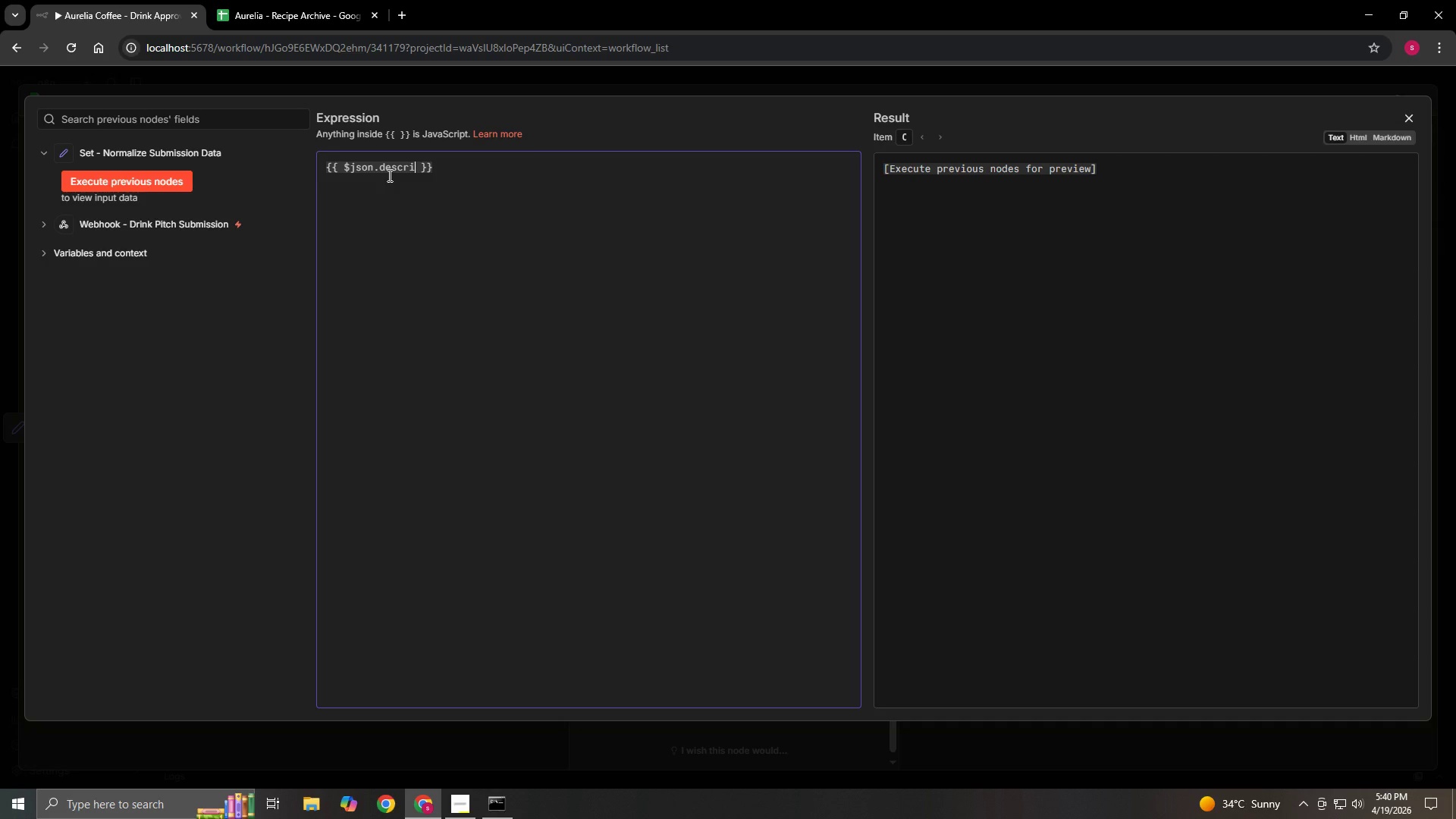 
type(ption === '' /)
key(Backspace)
type(? 'Error - Missing Data)
 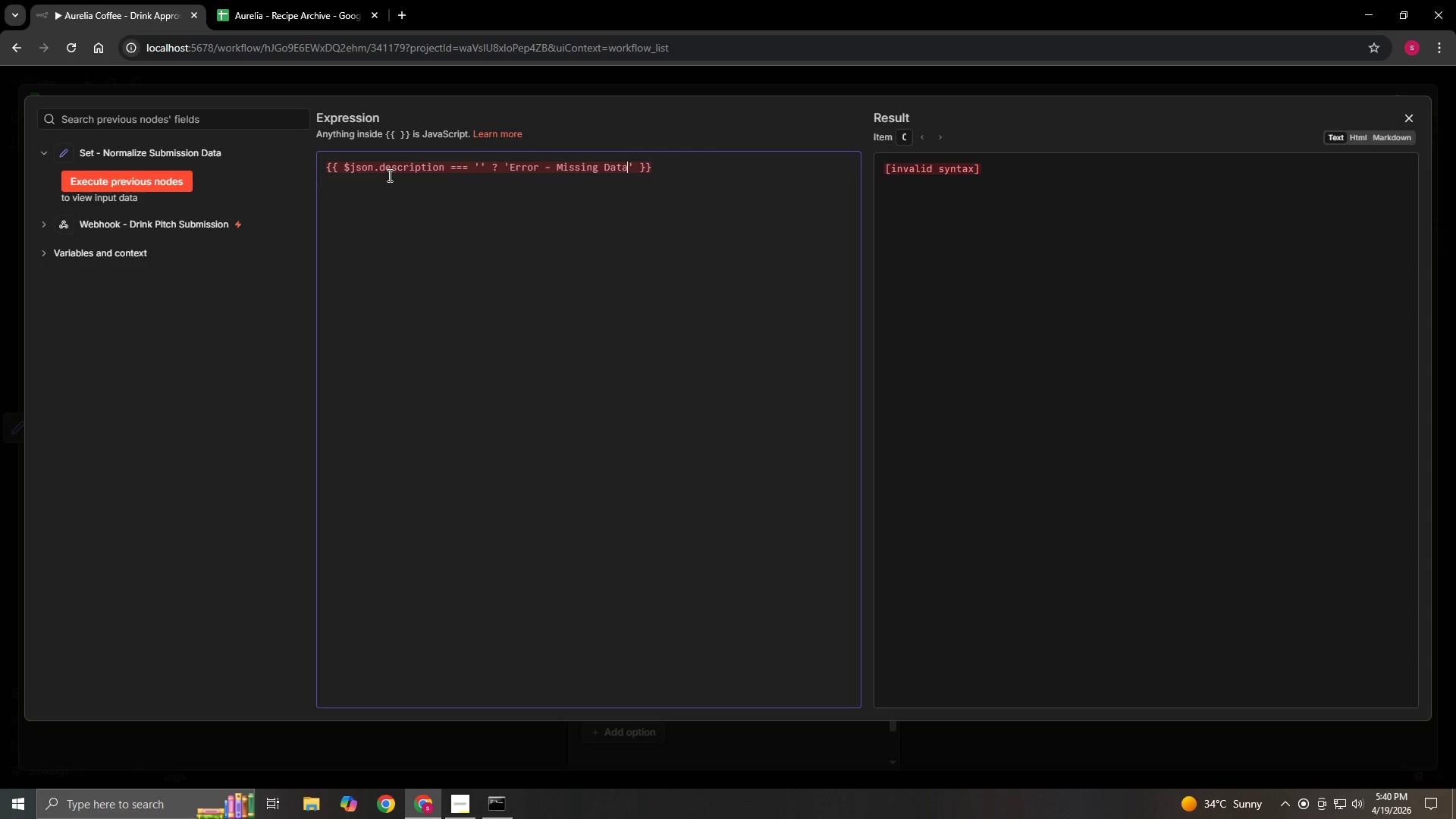 
key(ArrowRight)
 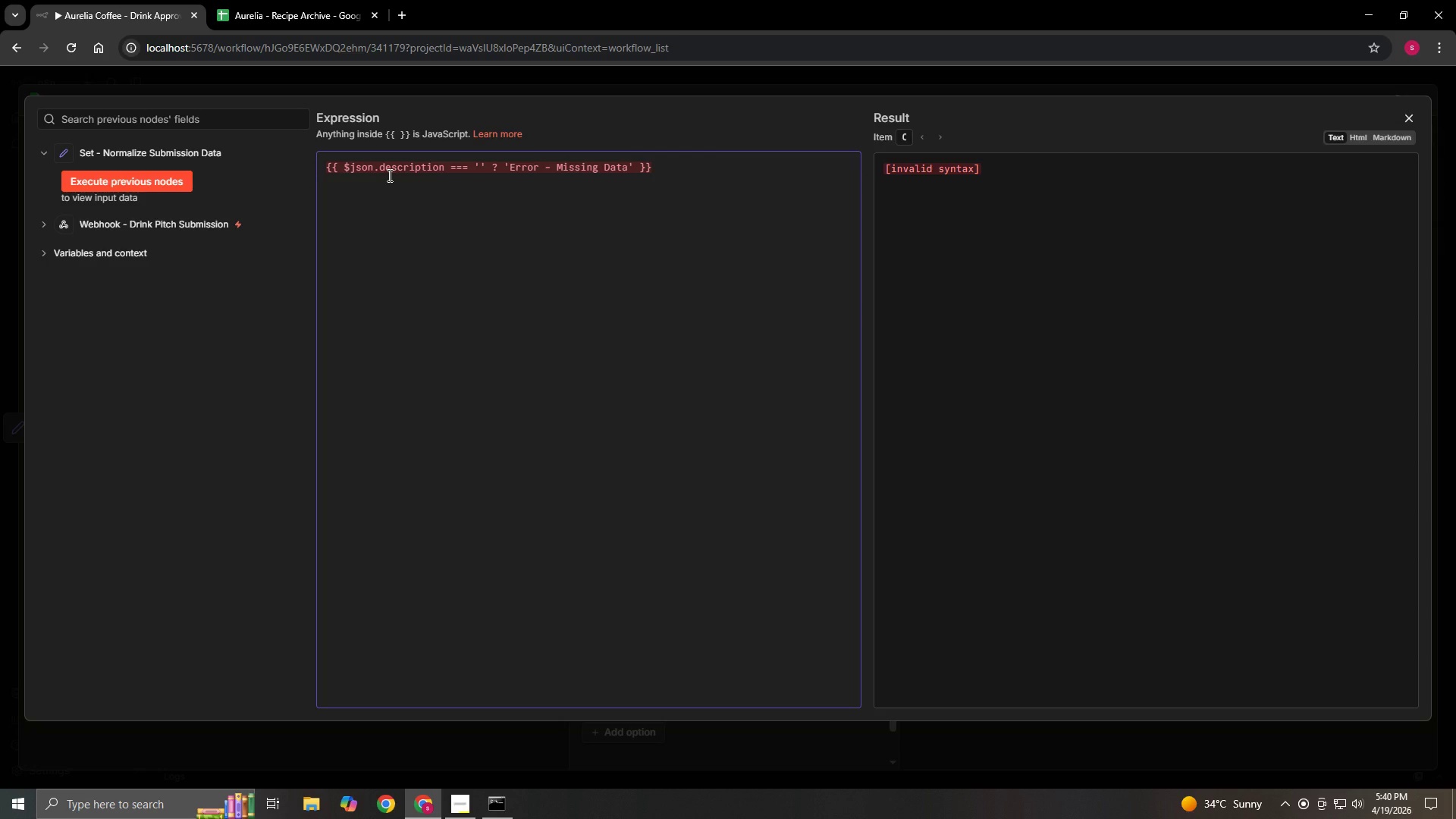 
type( : $json.costPers)
key(Backspace)
type(Serving)
 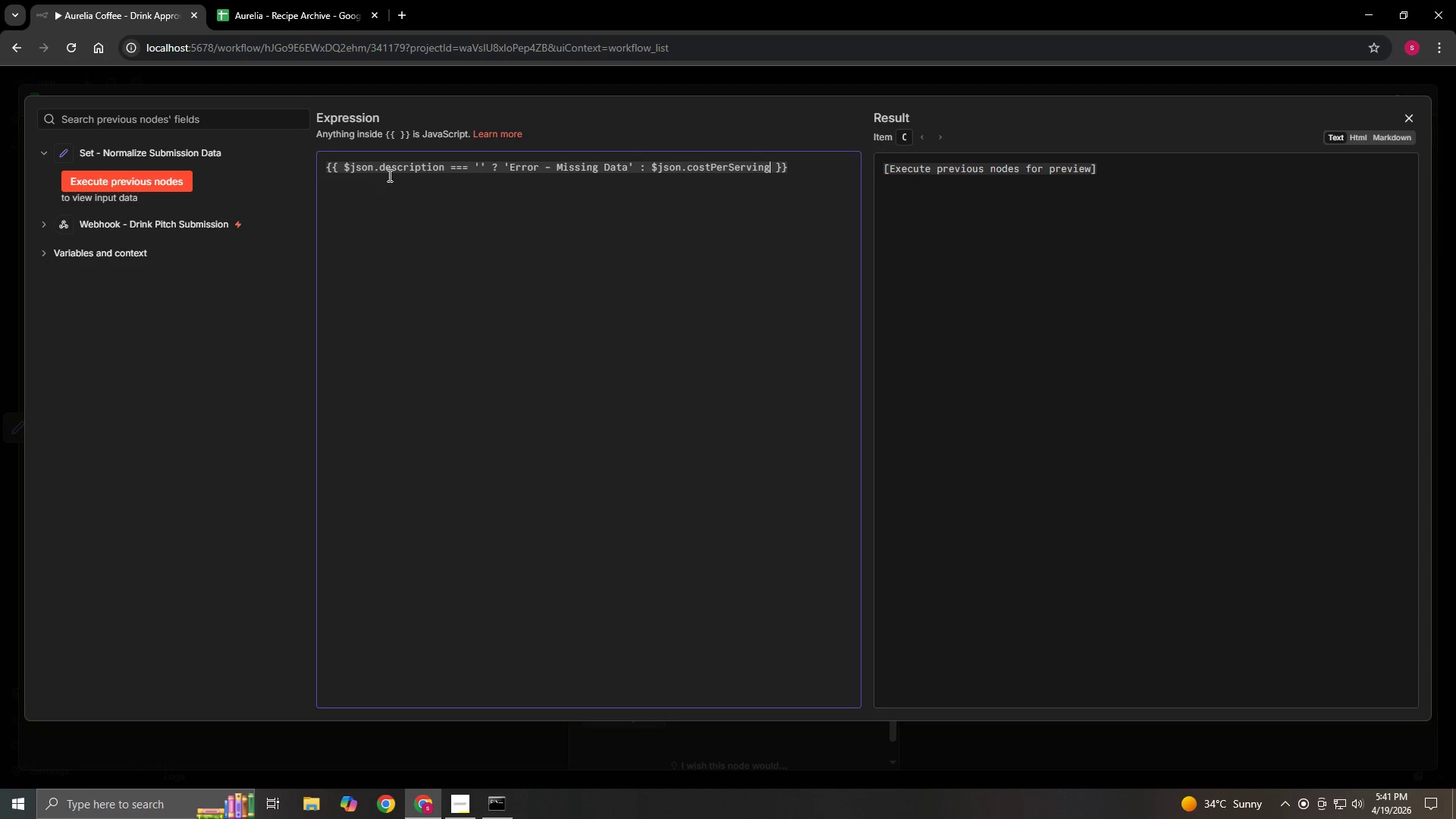 
wait(6.56)
 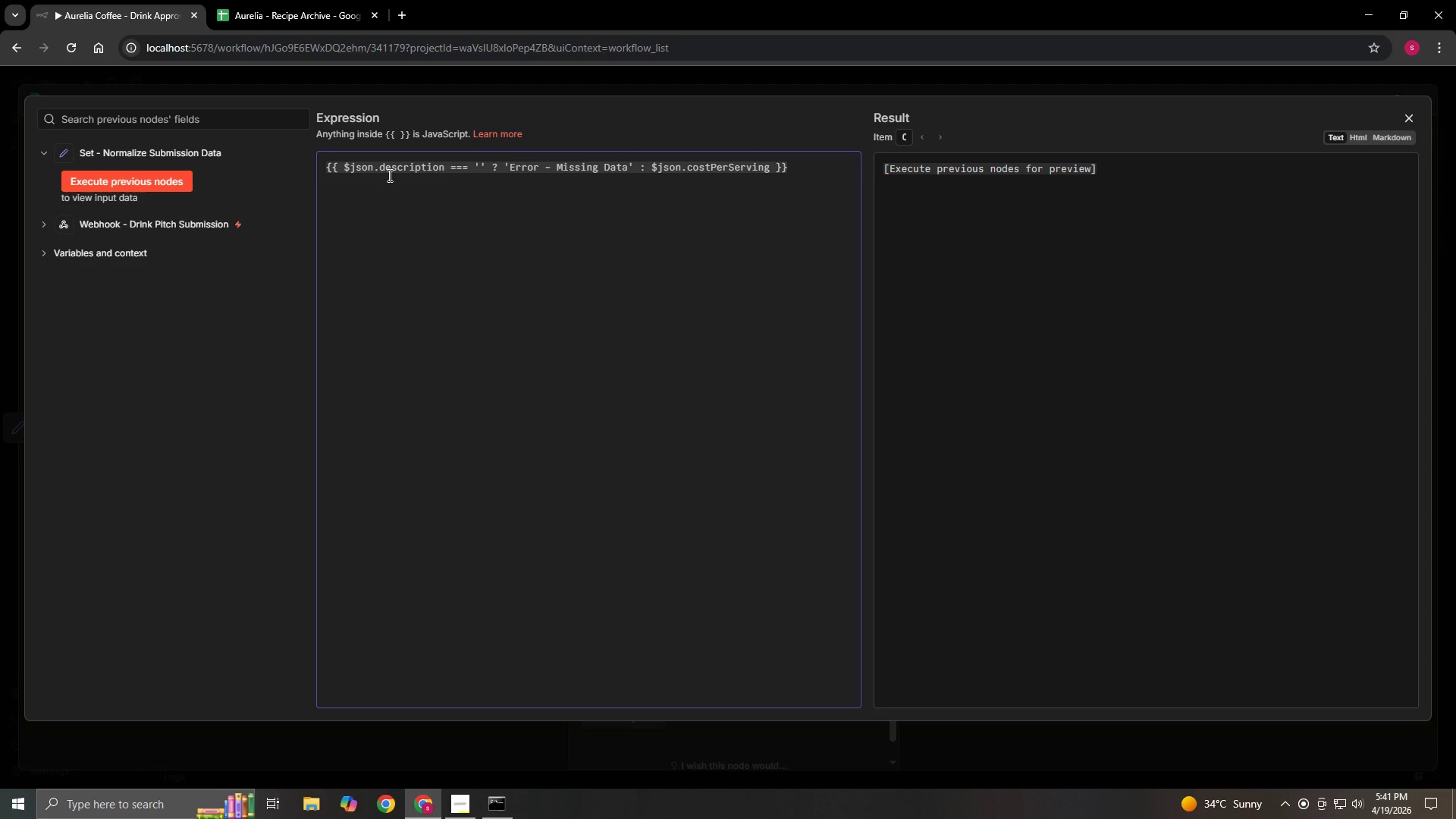 
type( >= 2 ? 'Pending Budget Review)
 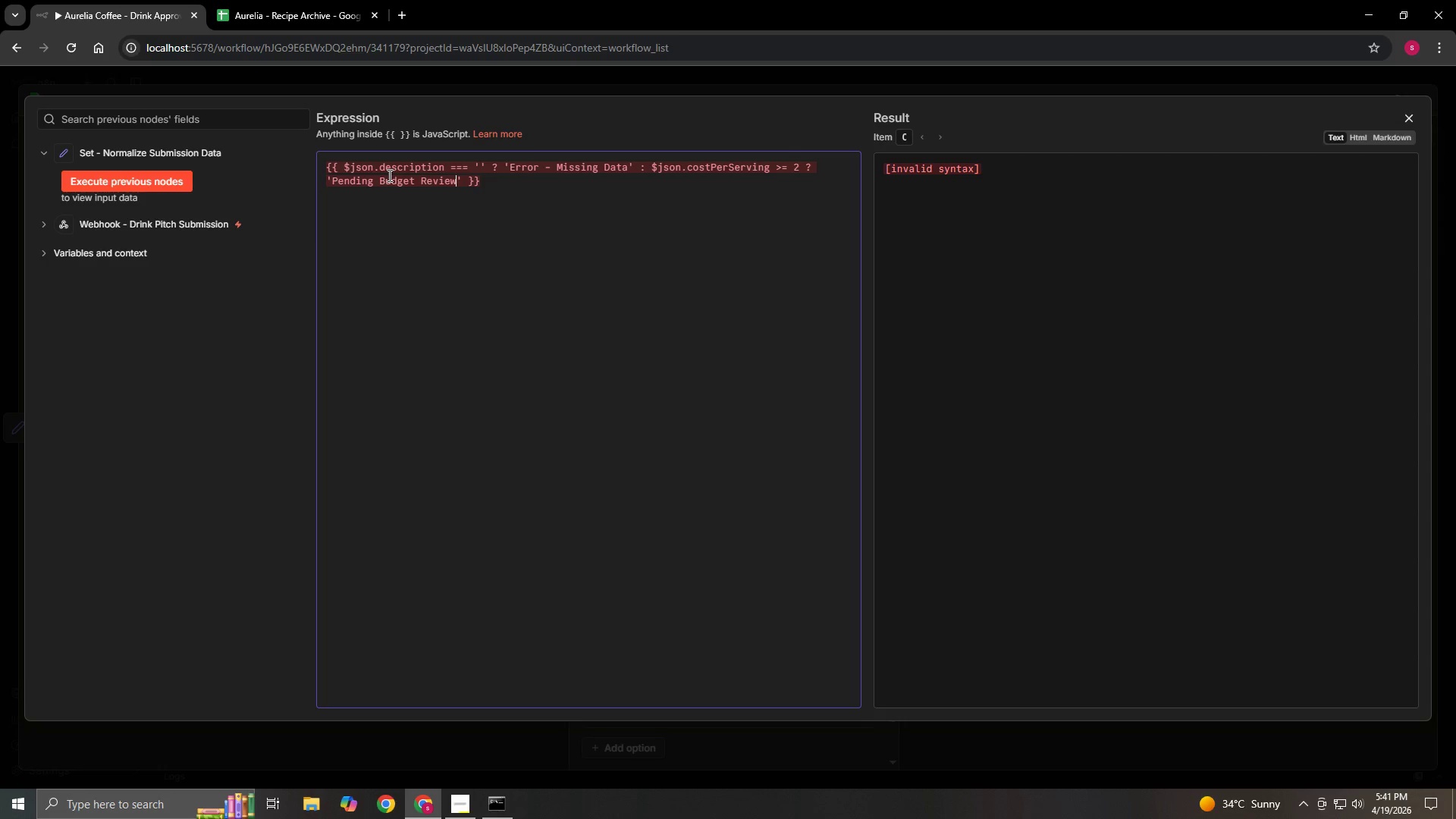 
key(ArrowRight)
 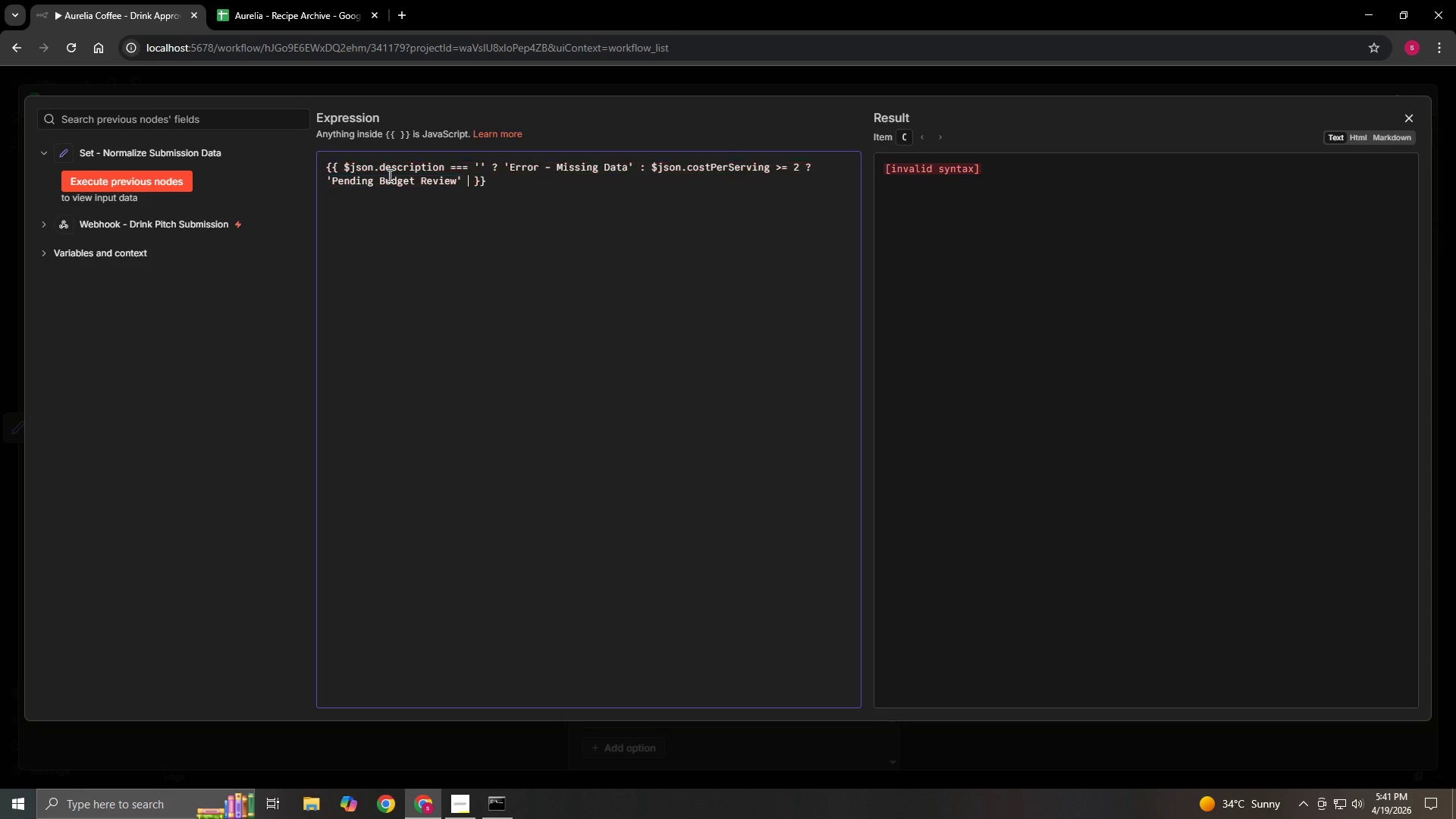 
type( : 'Approved for t)
key(Backspace)
type(Tasting)
 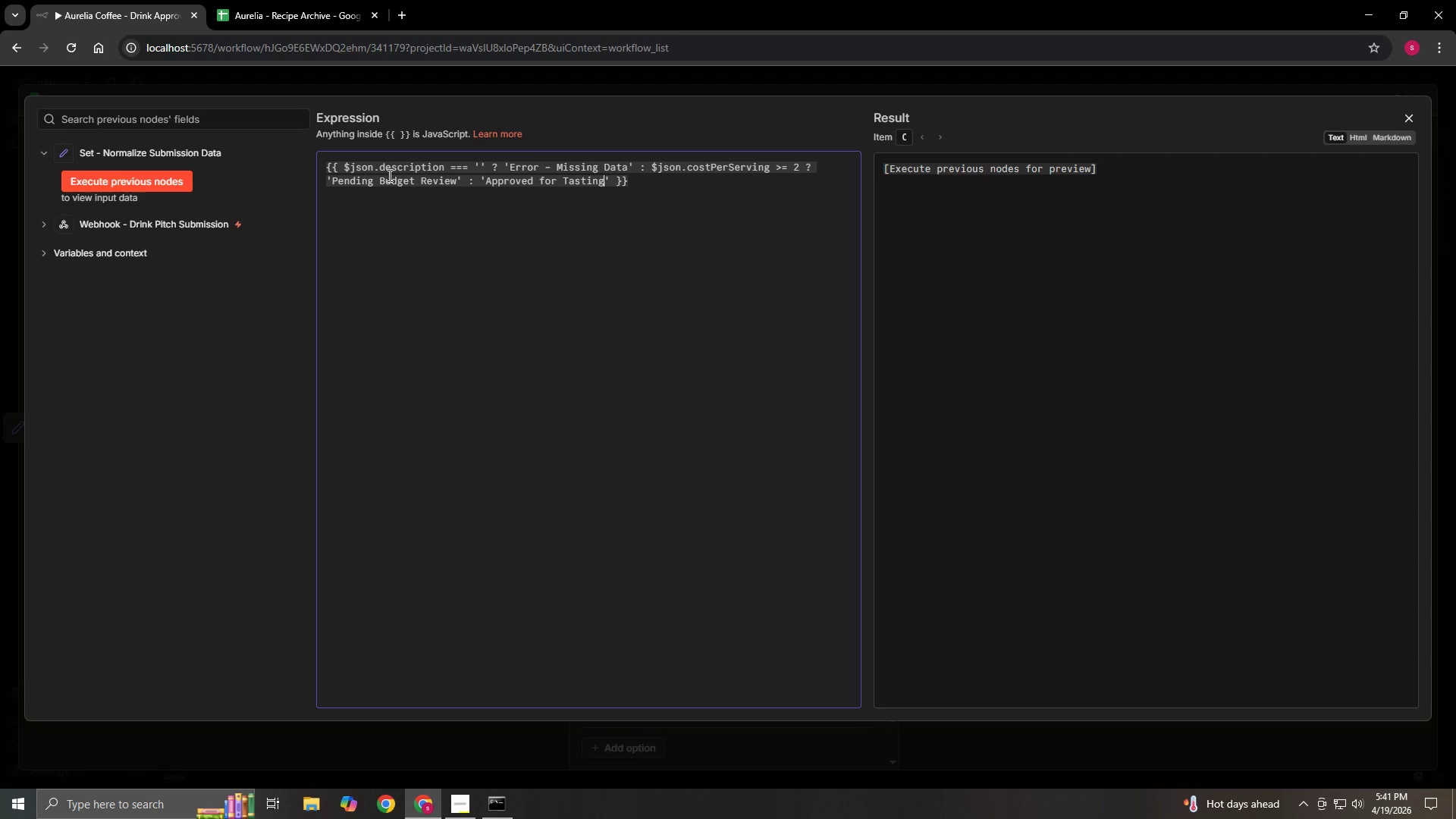 
key(ArrowRight)
 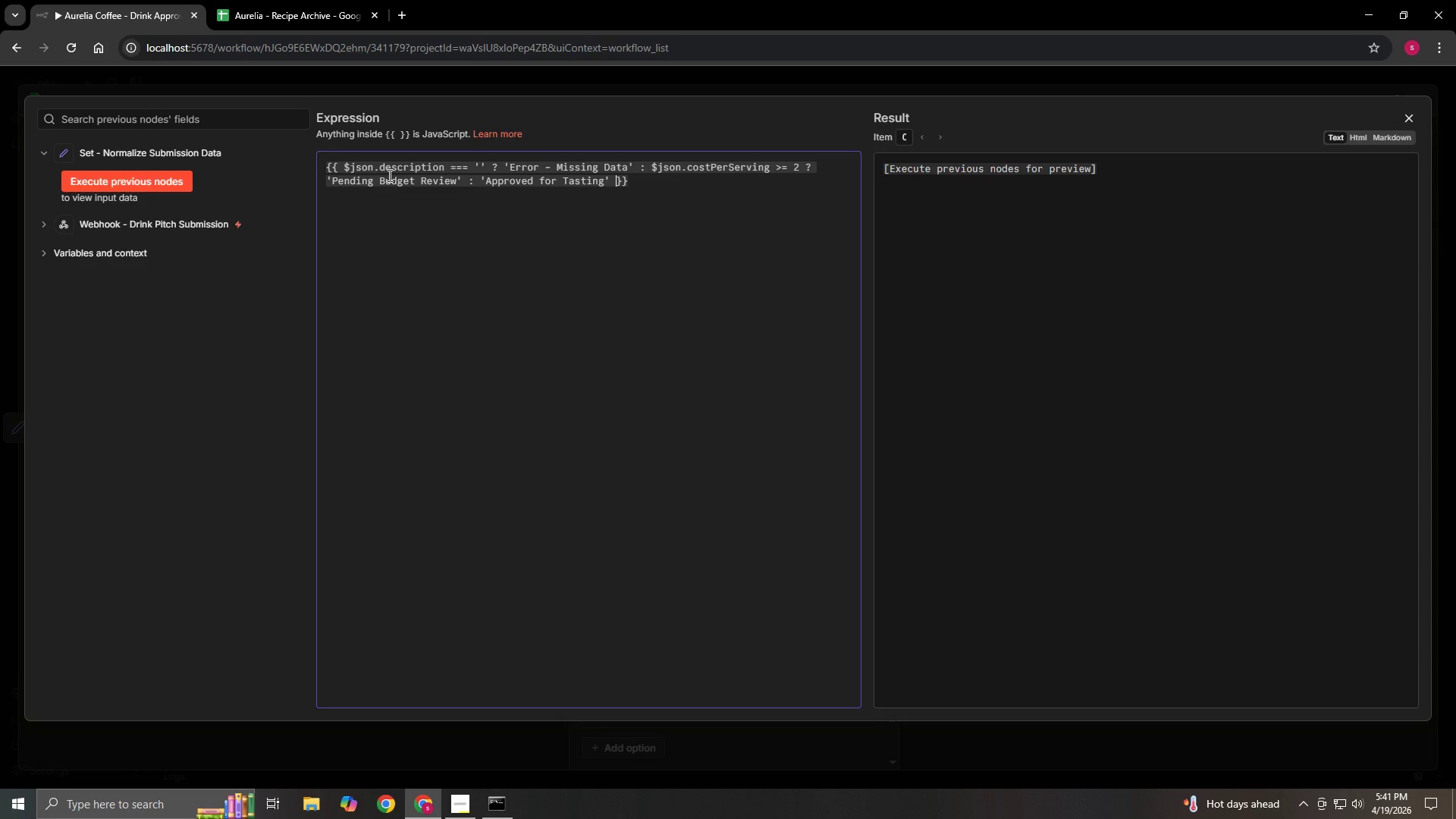 
hold_key(key=ArrowRight, duration=0.48)
 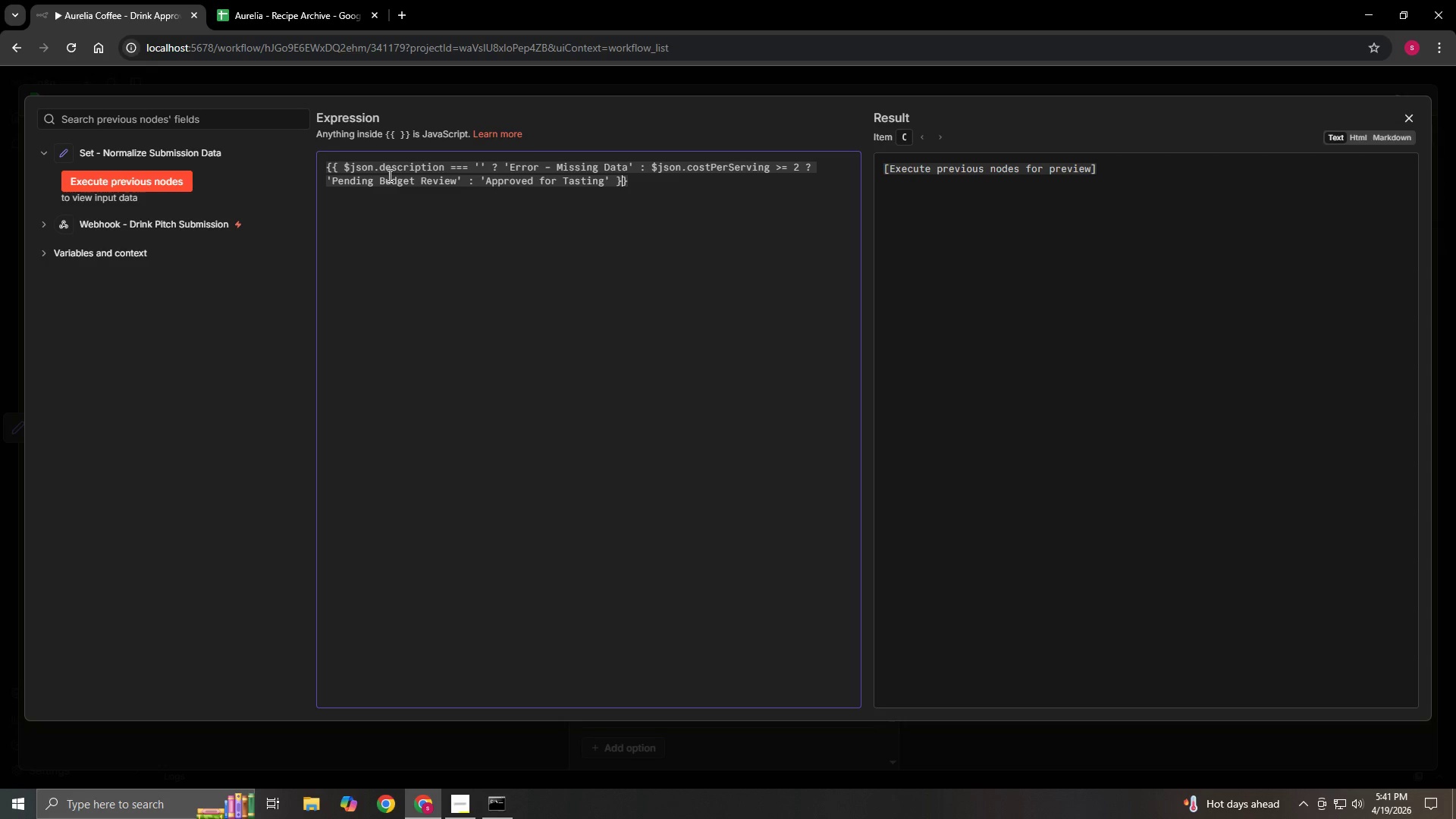 
key(ArrowRight)
 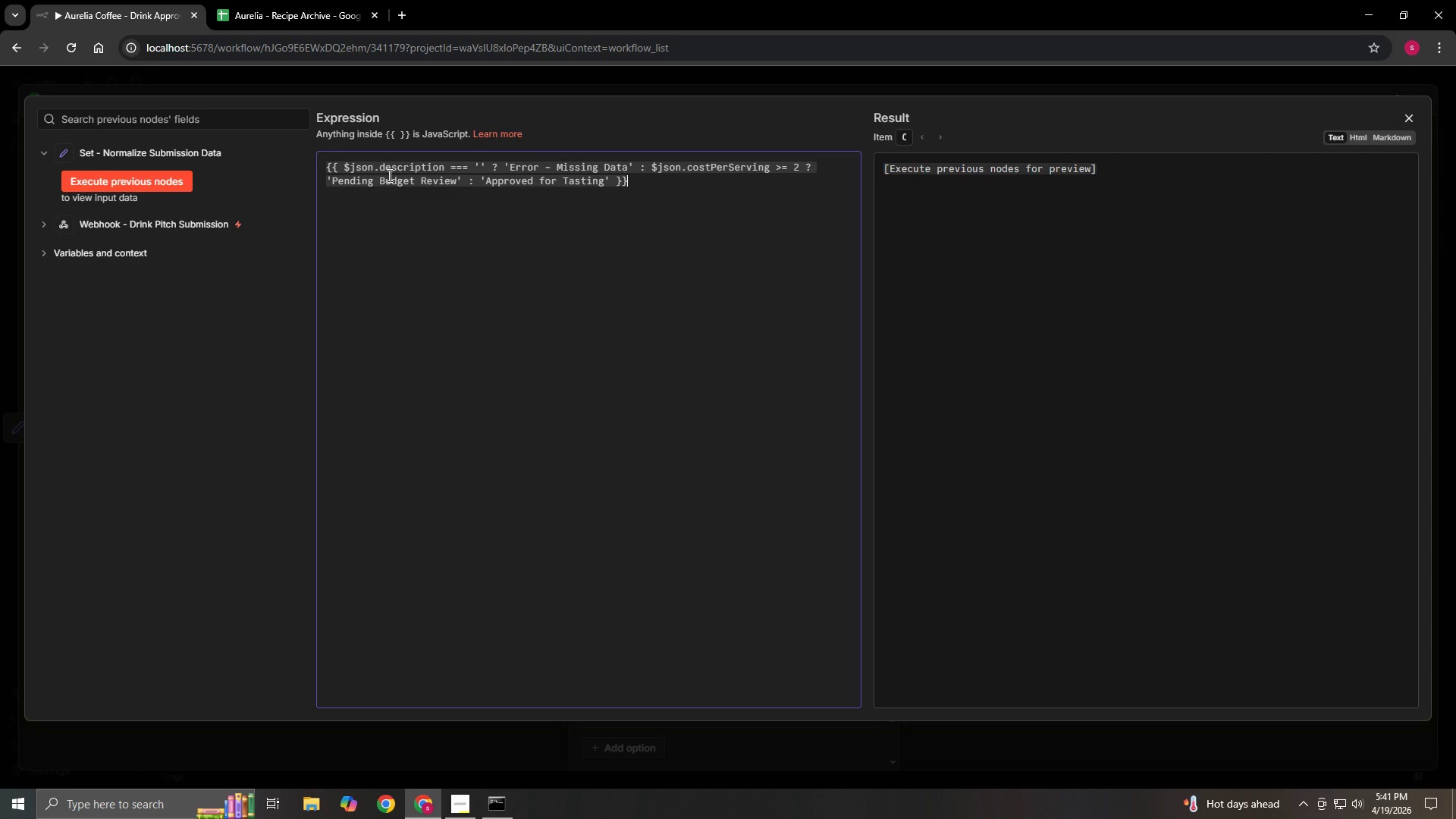 
key(ArrowRight)
 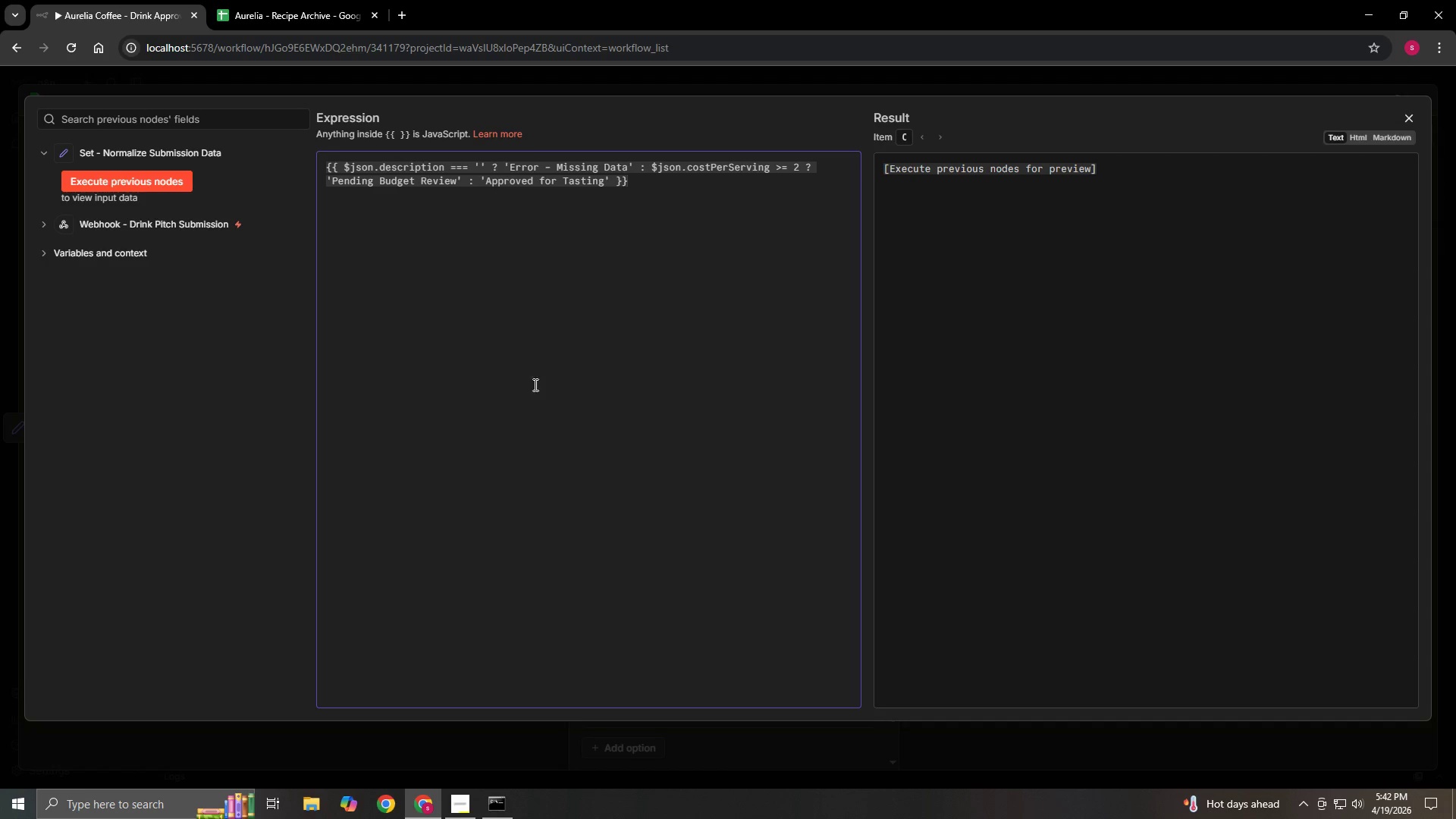 
left_click([1414, 118])
 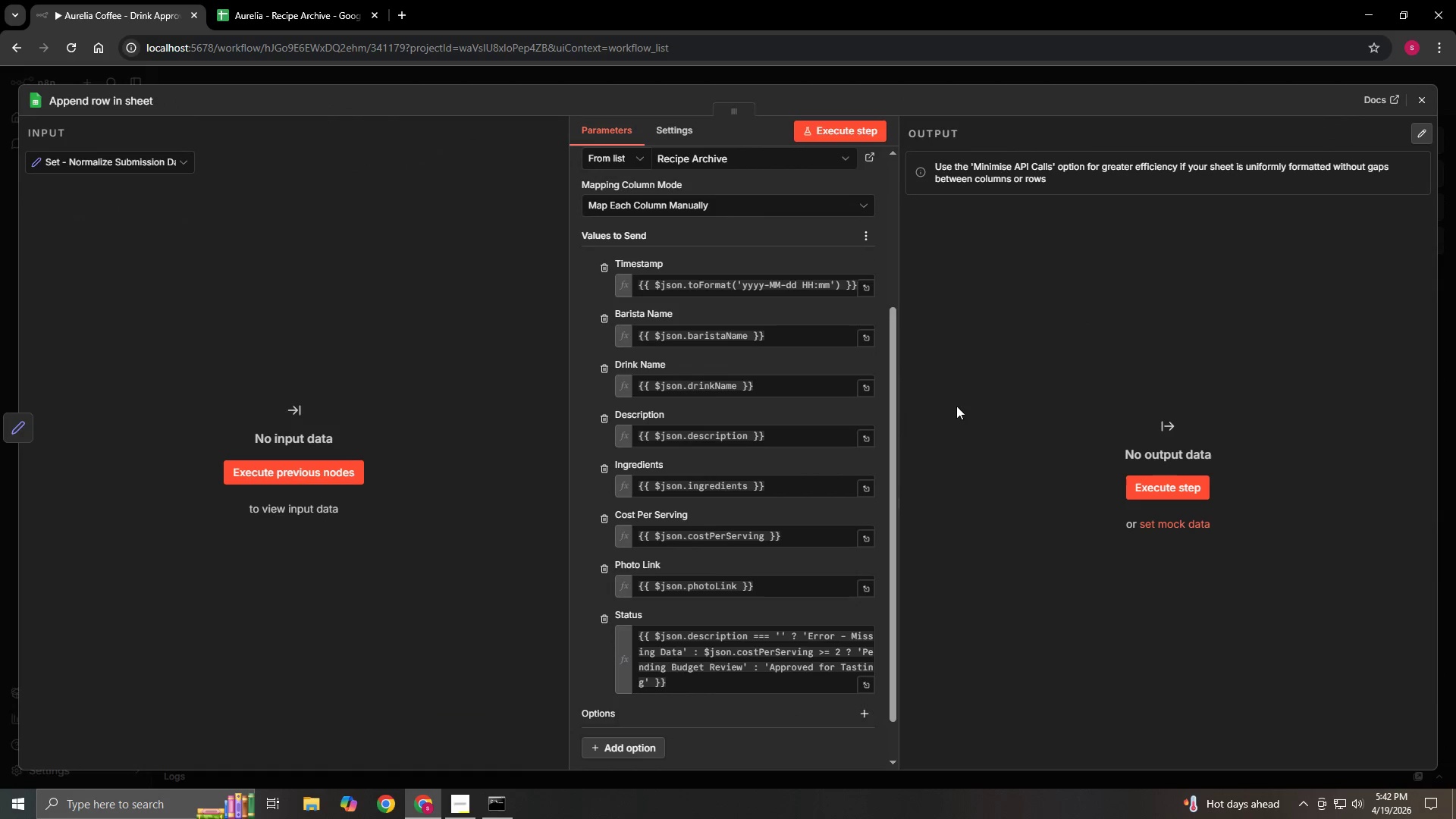 
mouse_move([855, 453])
 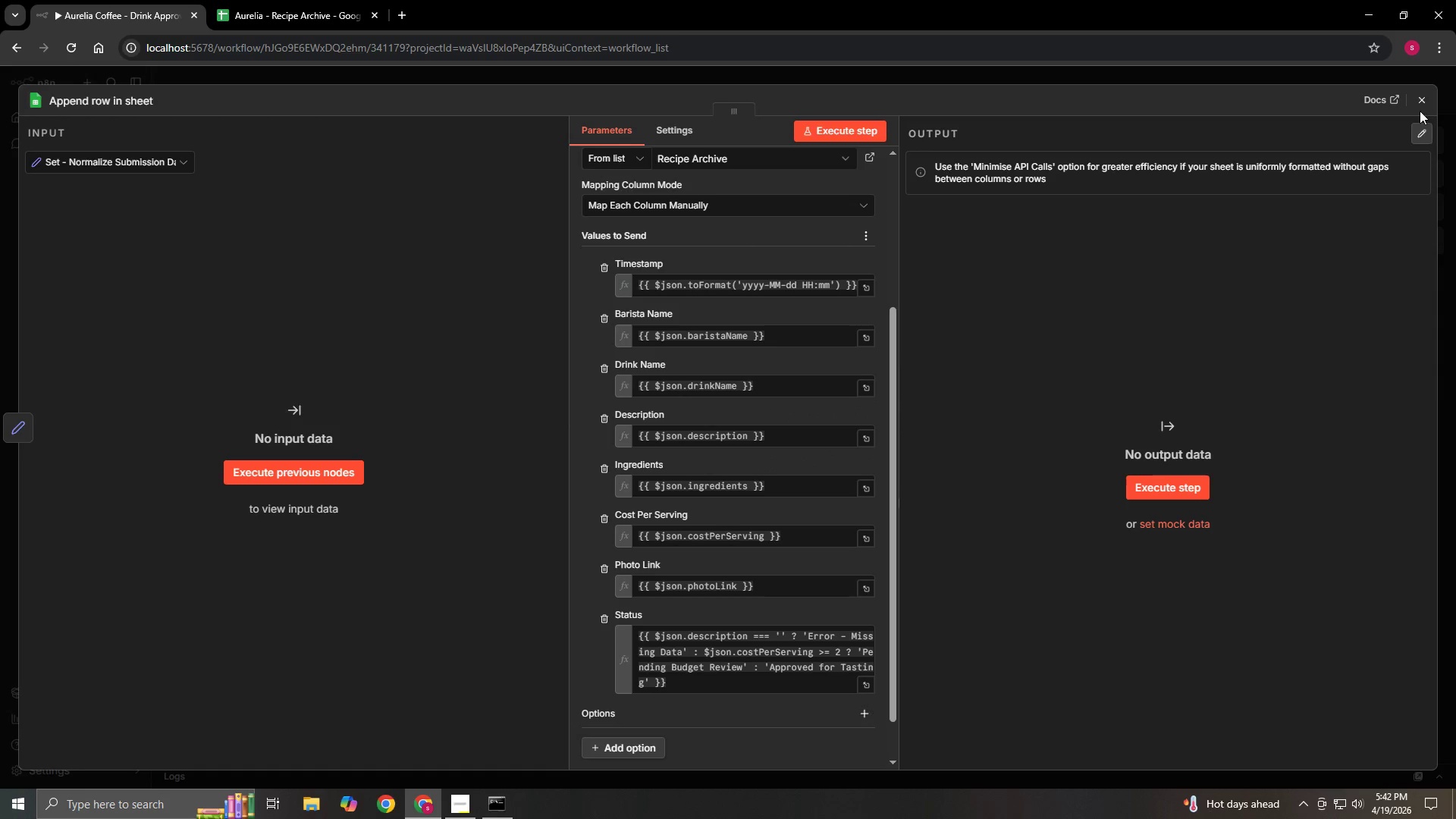 
left_click([1420, 105])
 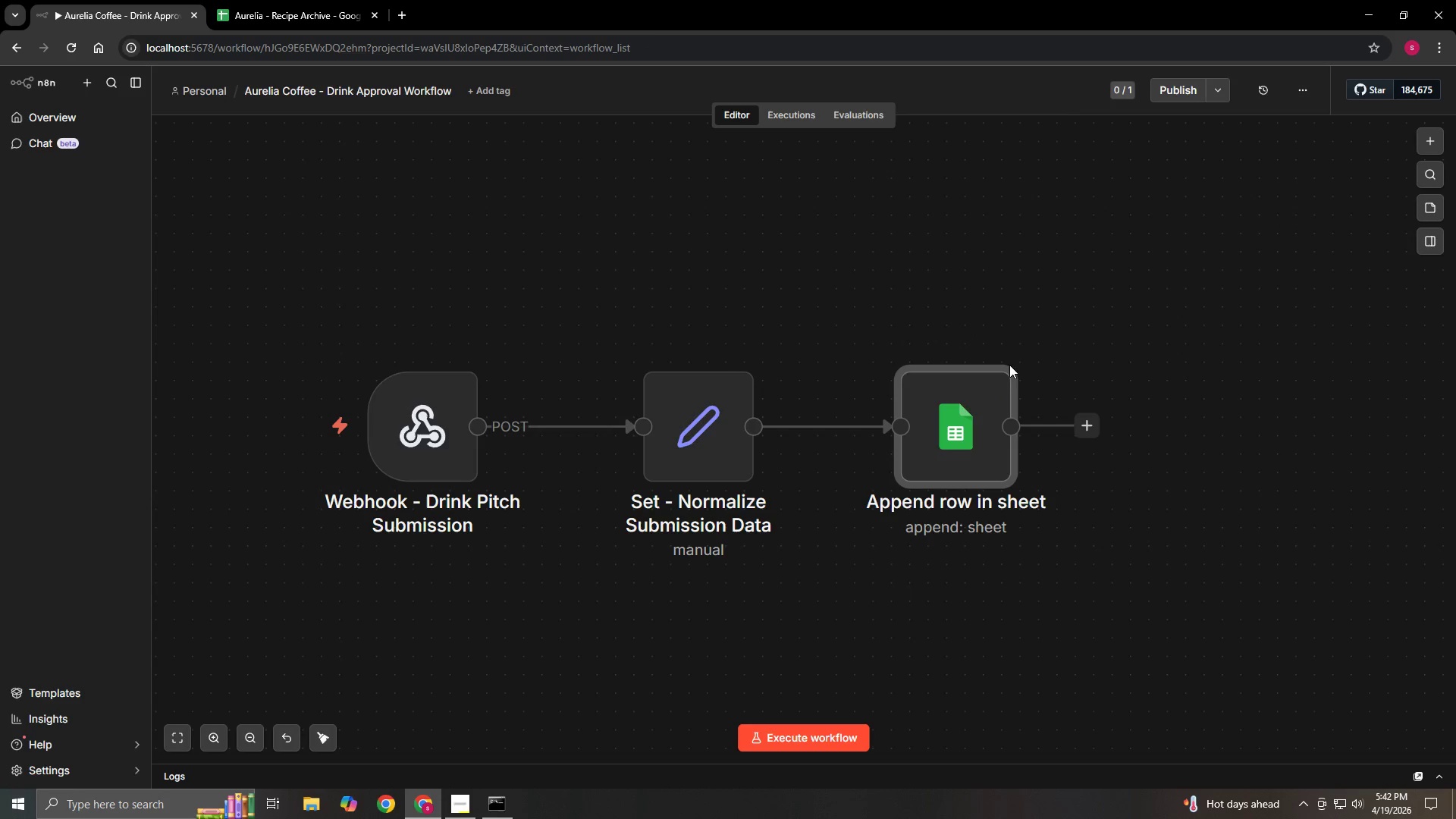 
left_click([1007, 344])
 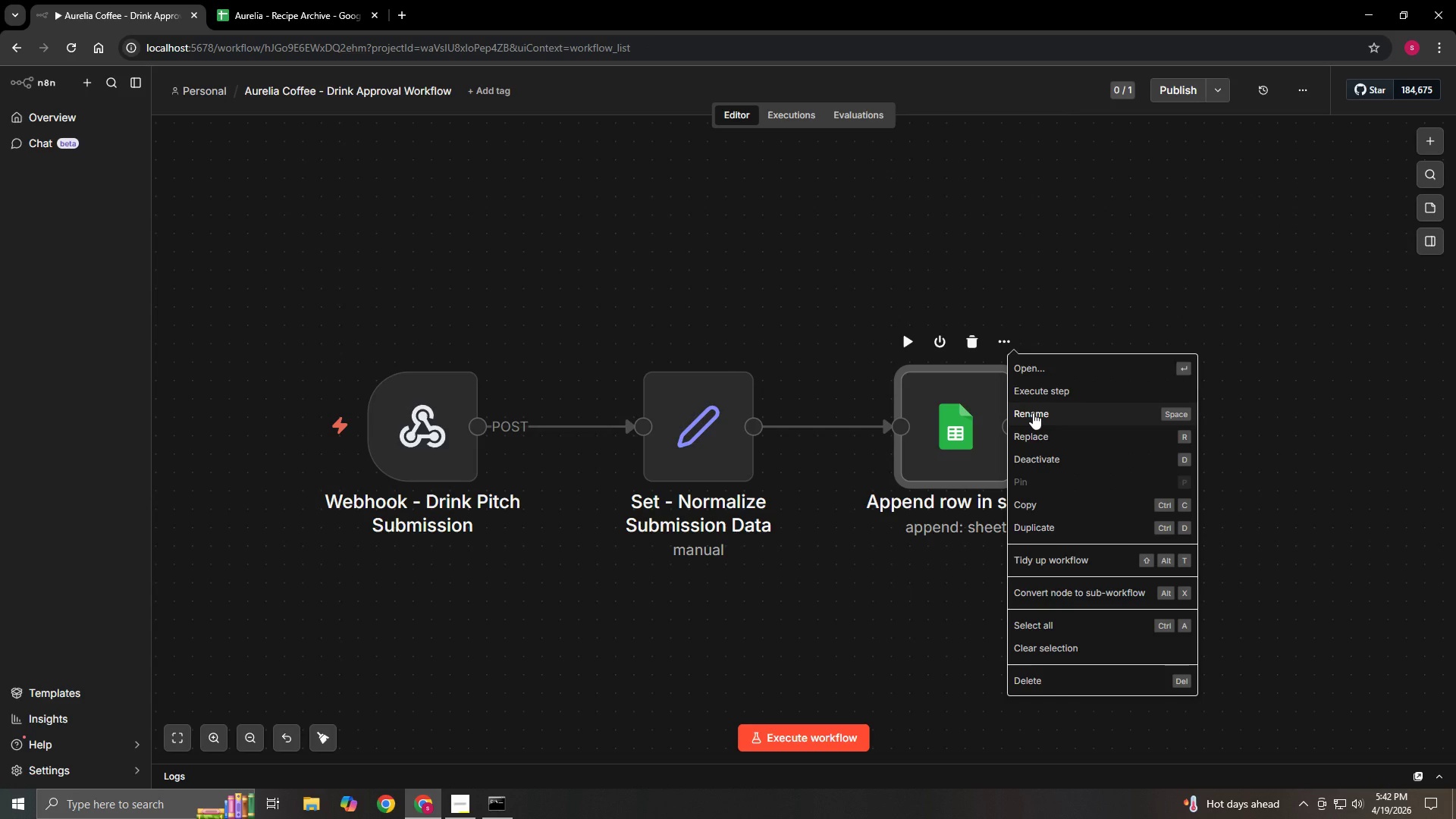 
left_click([1033, 413])
 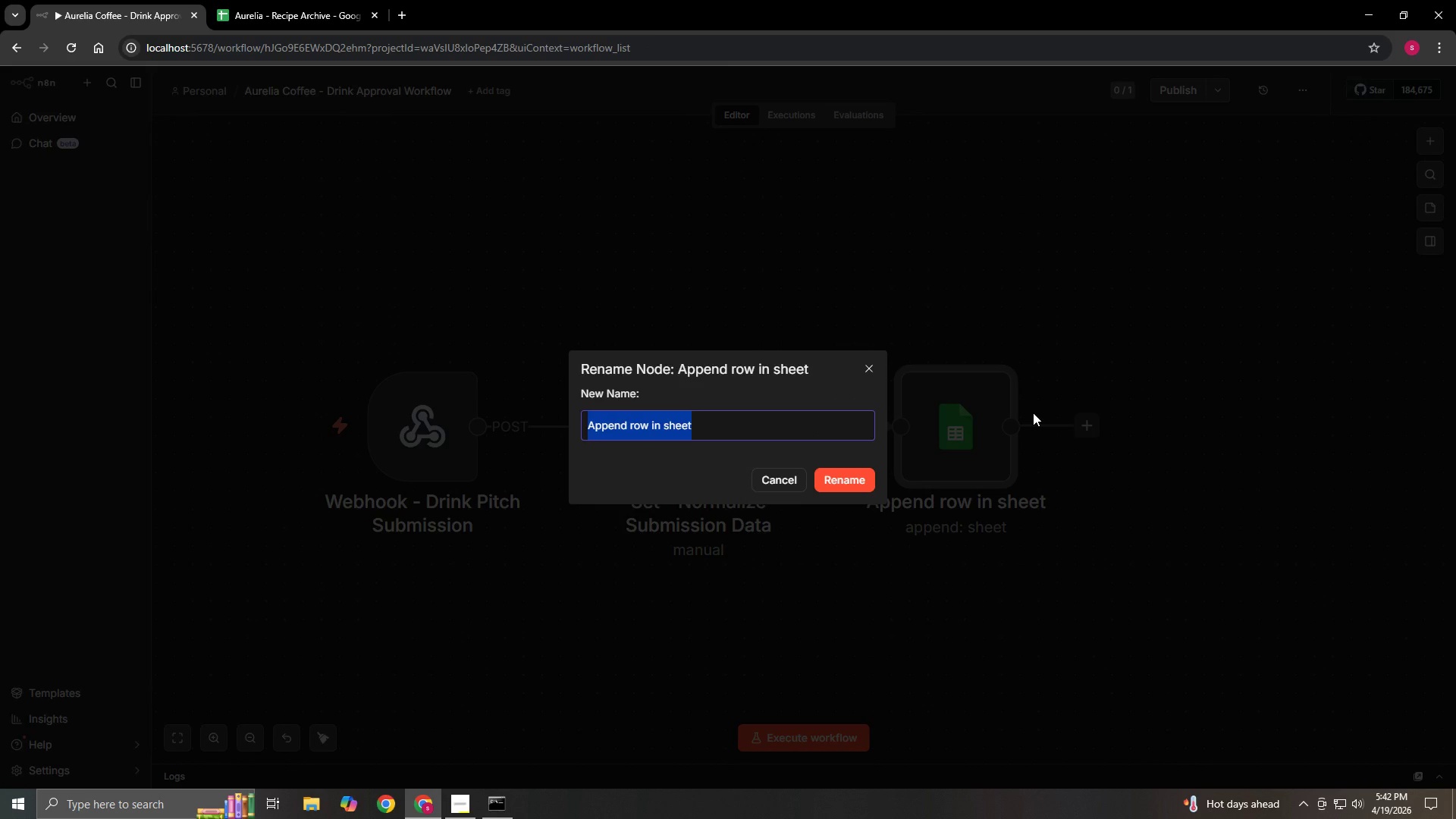 
wait(9.98)
 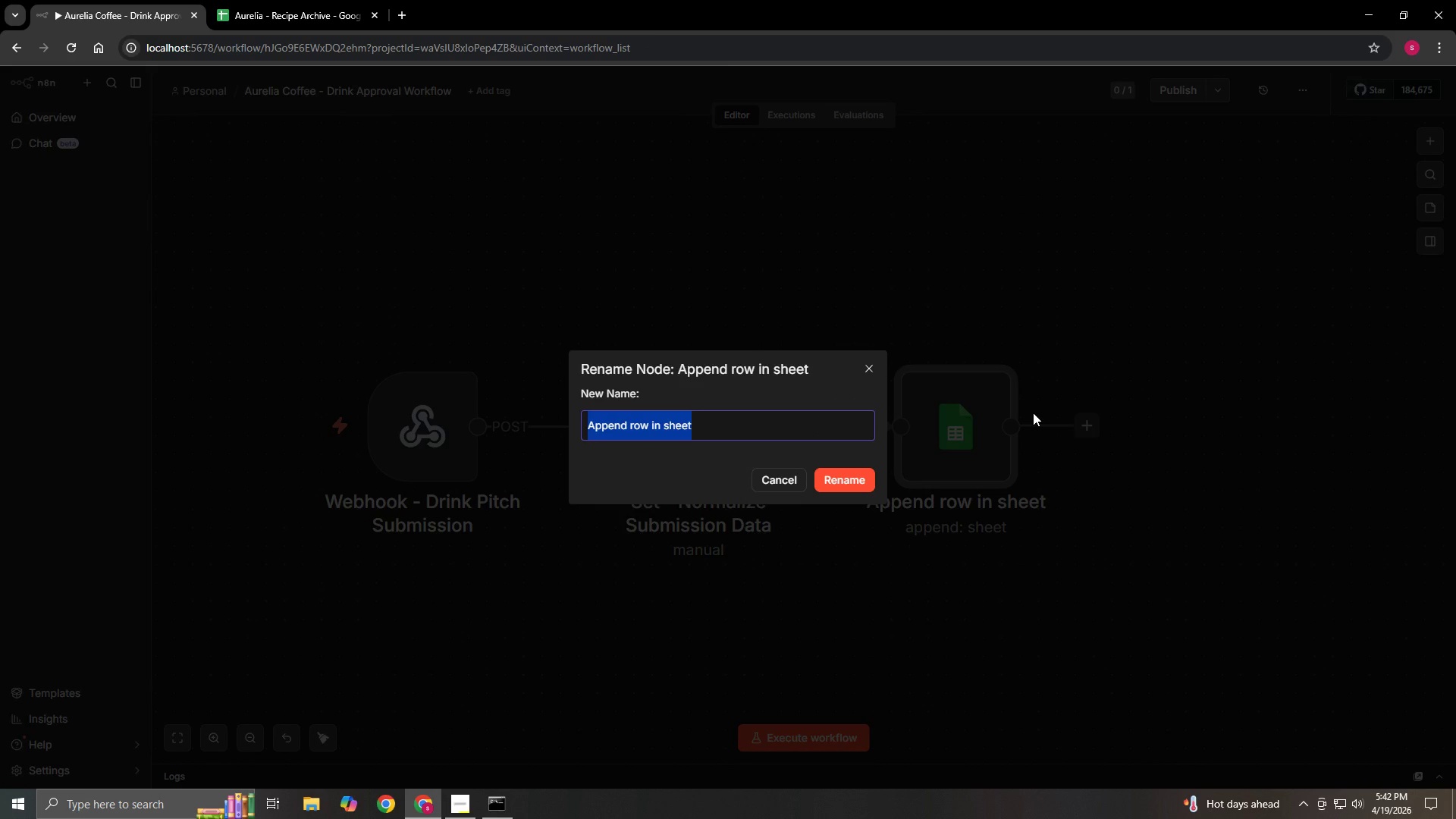 
key(Backspace)
type(Google )
 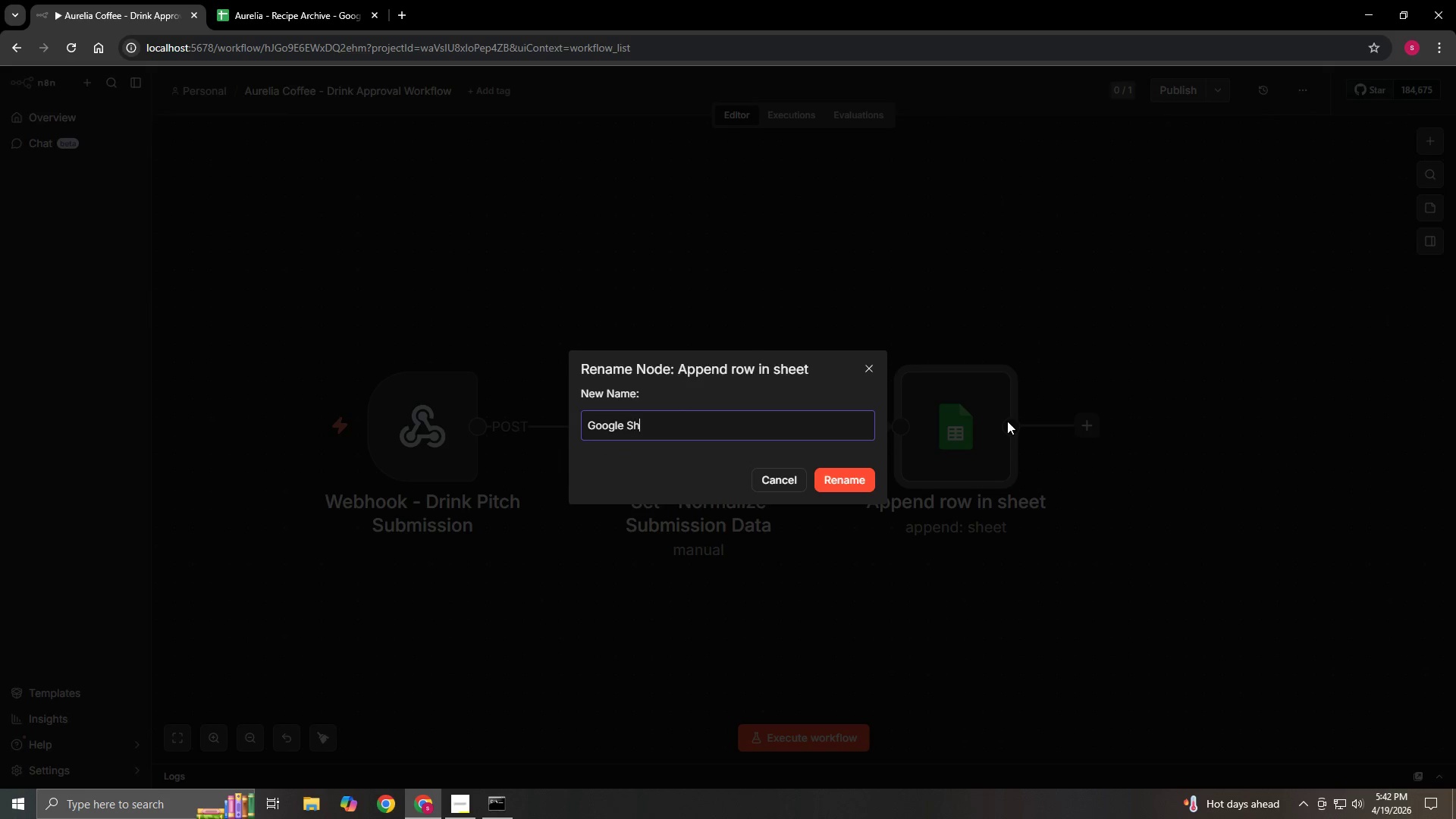 
type(Sheets - Log All Submission)
 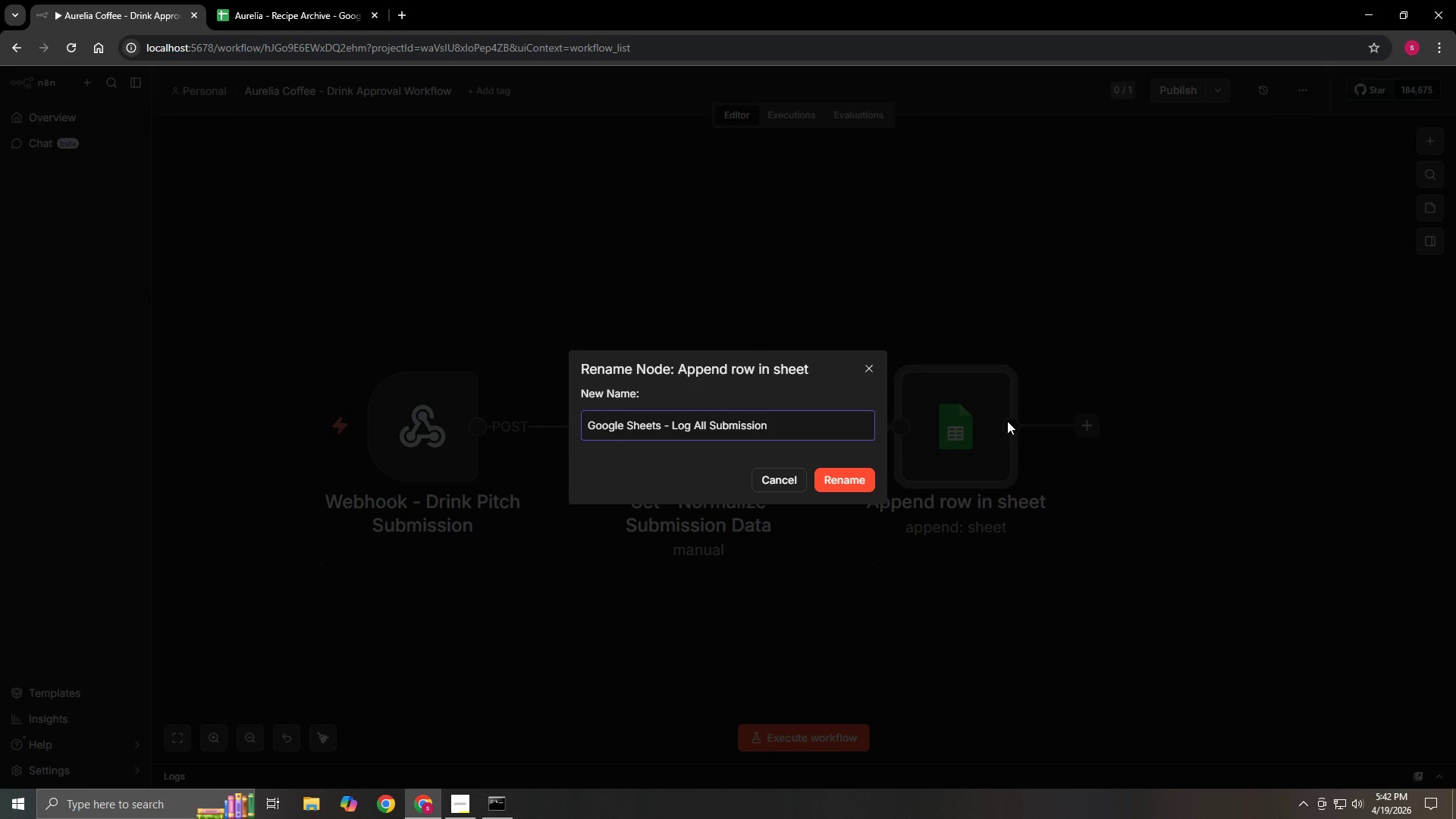 
wait(11.0)
 